 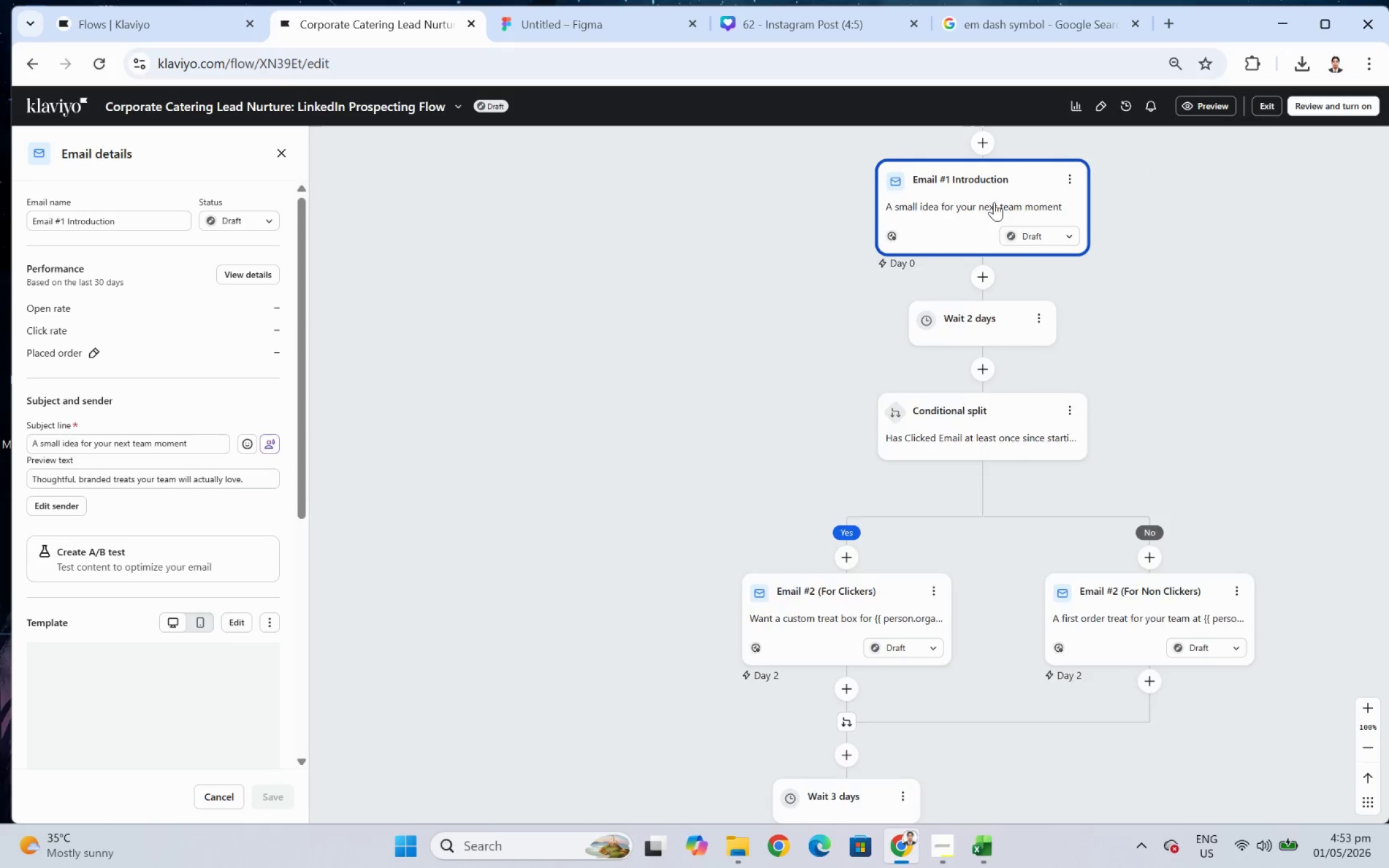 
left_click([1075, 381])
 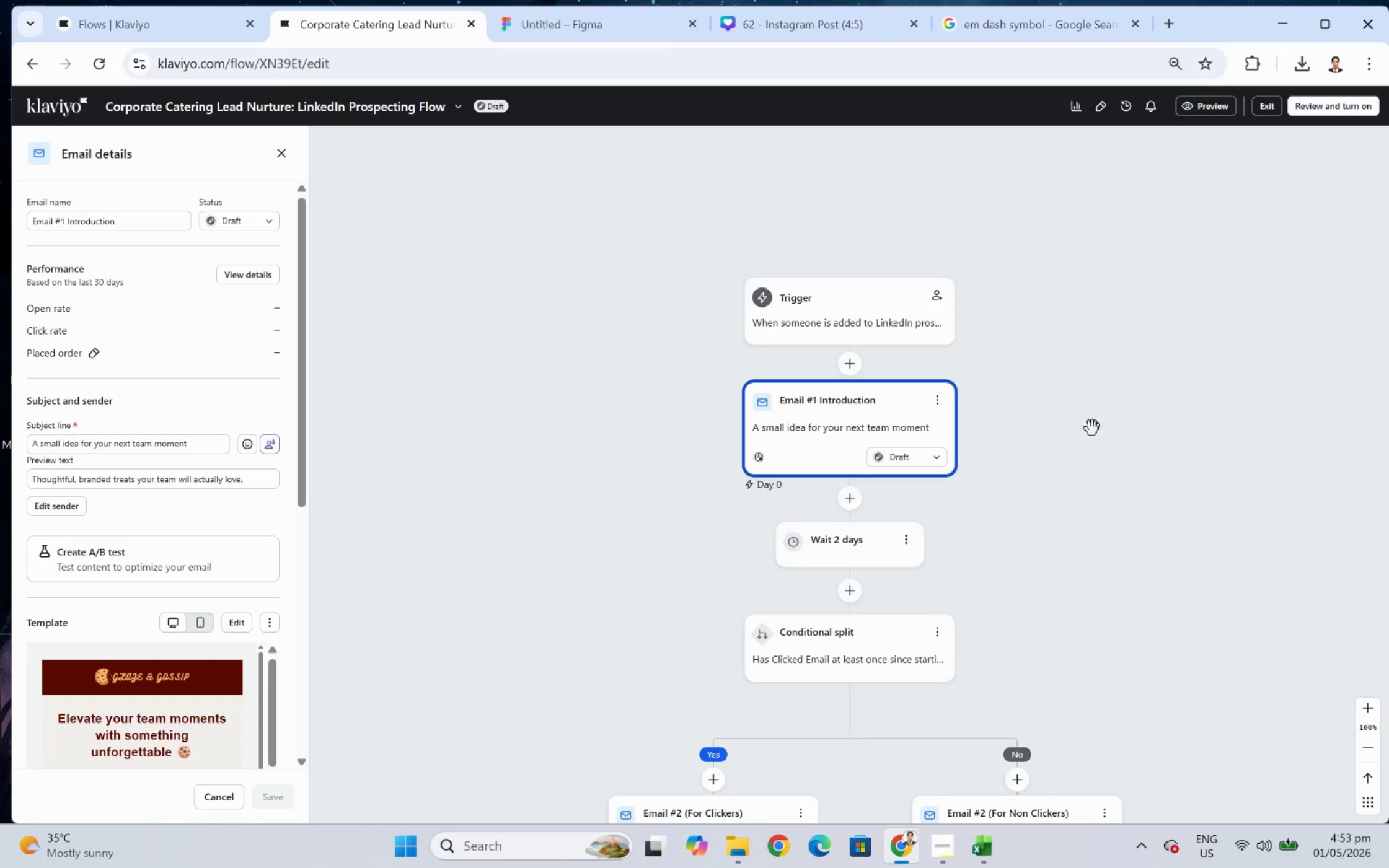 
left_click([862, 313])
 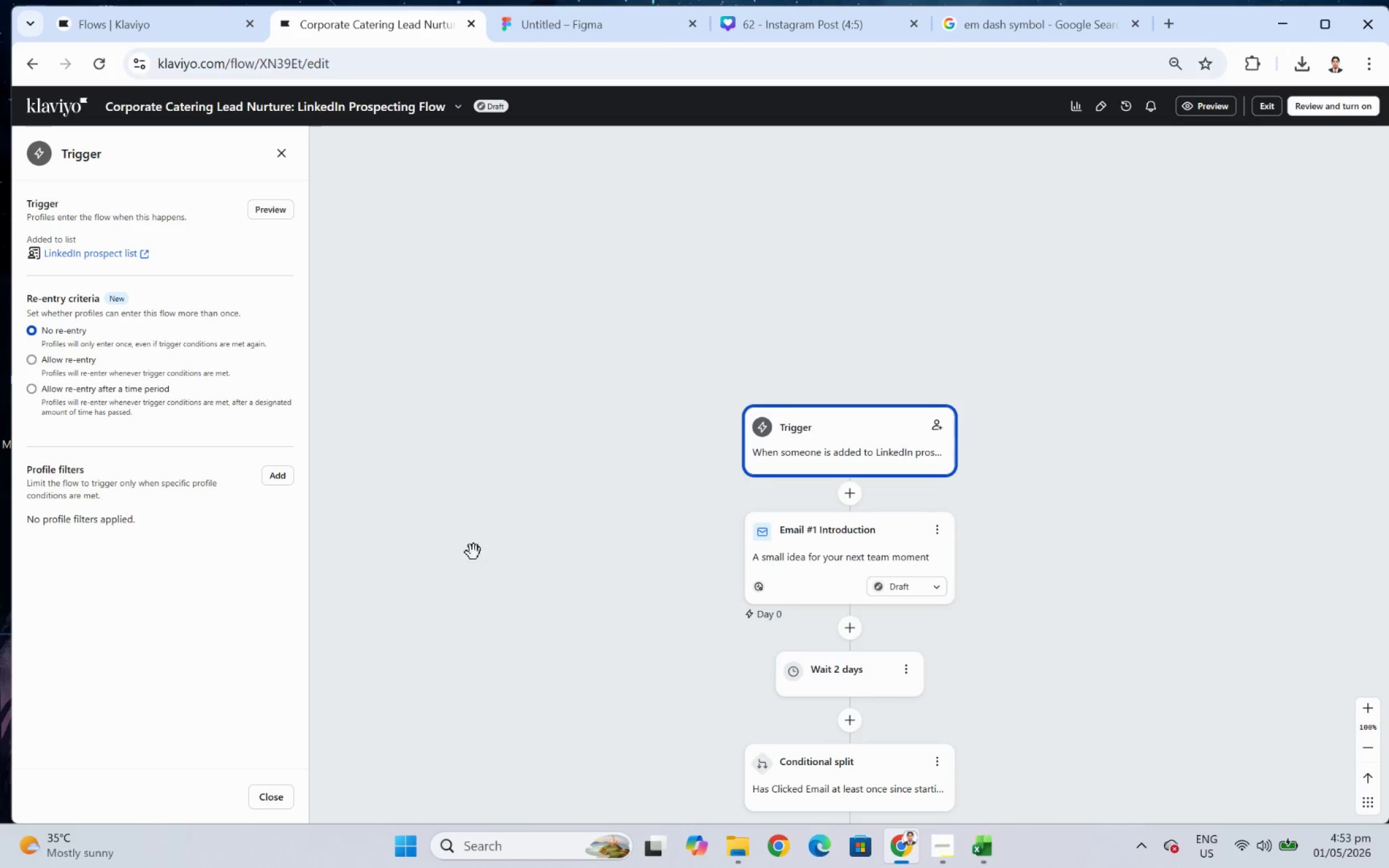 
scroll: coordinate [1037, 561], scroll_direction: down, amount: 6.0
 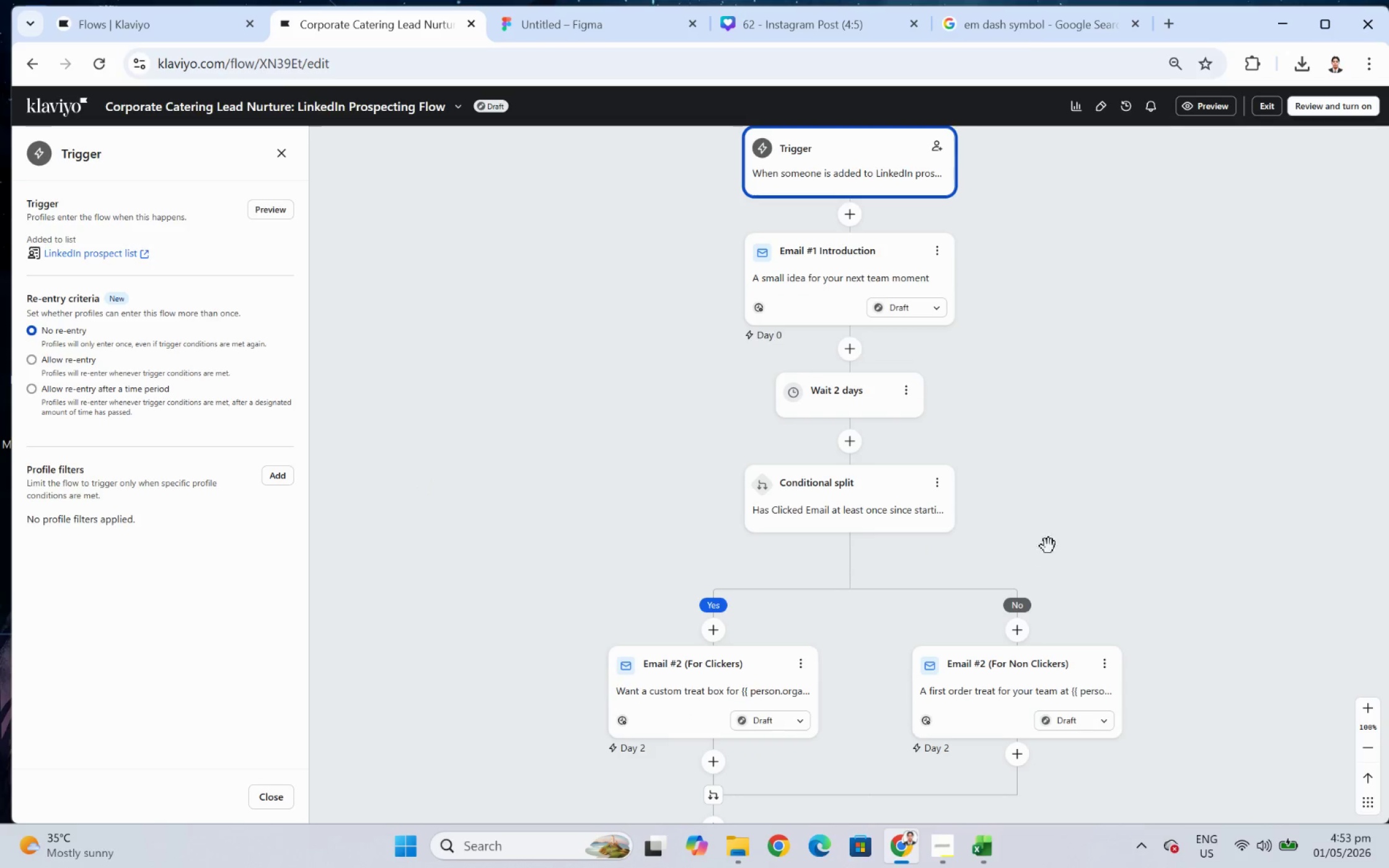 
scroll: coordinate [1175, 615], scroll_direction: up, amount: 3.0
 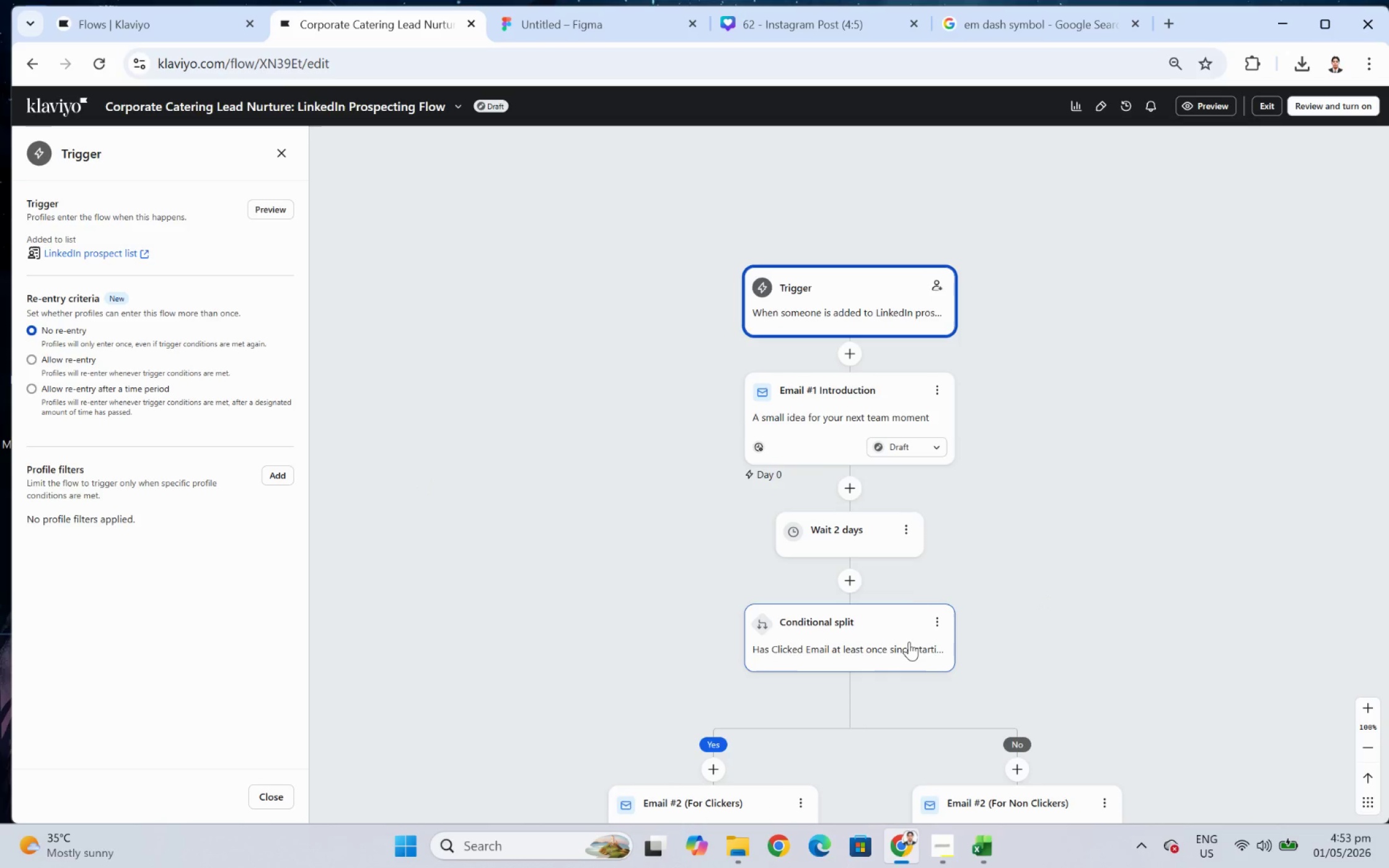 
left_click([905, 641])
 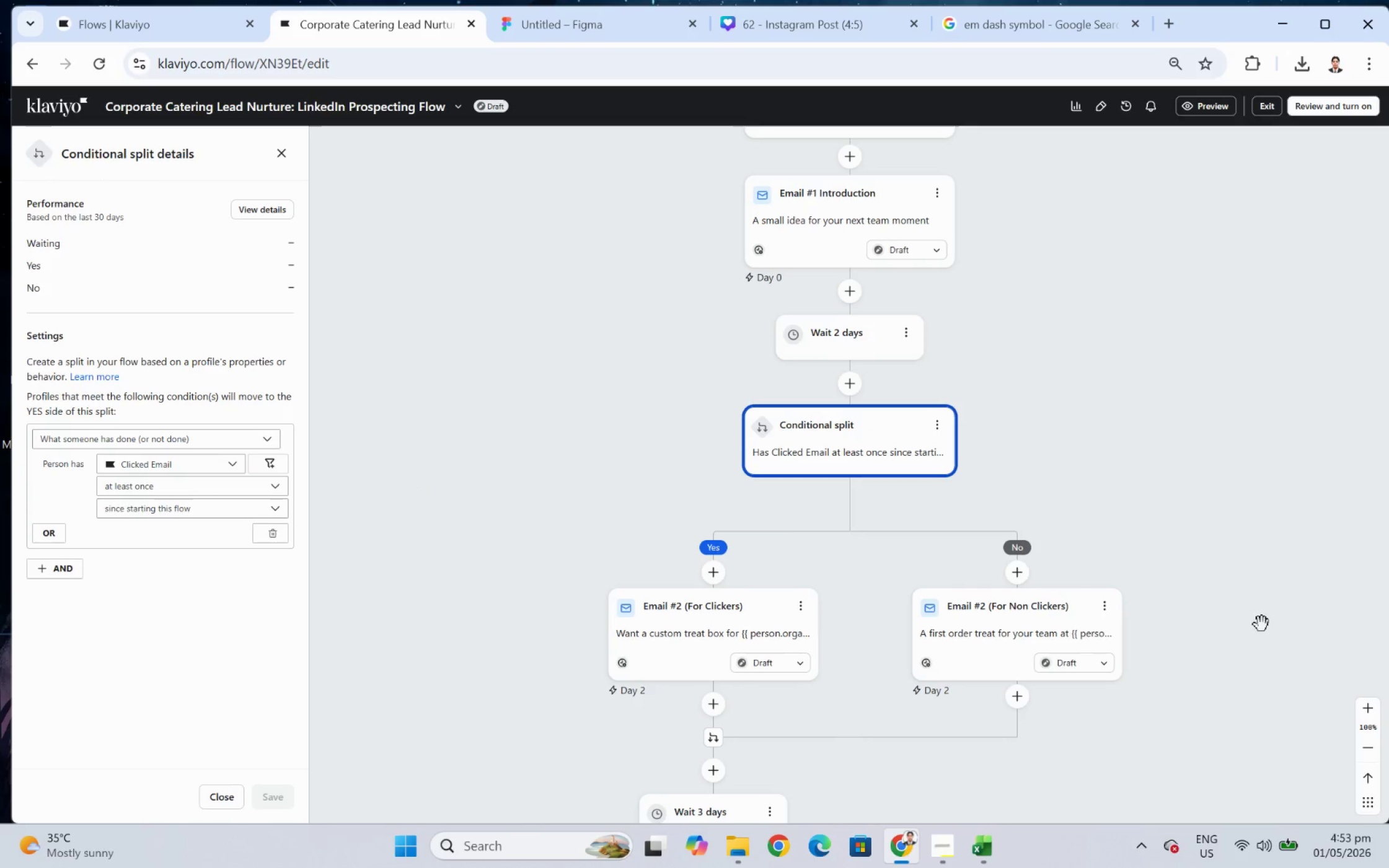 
left_click([1259, 599])
 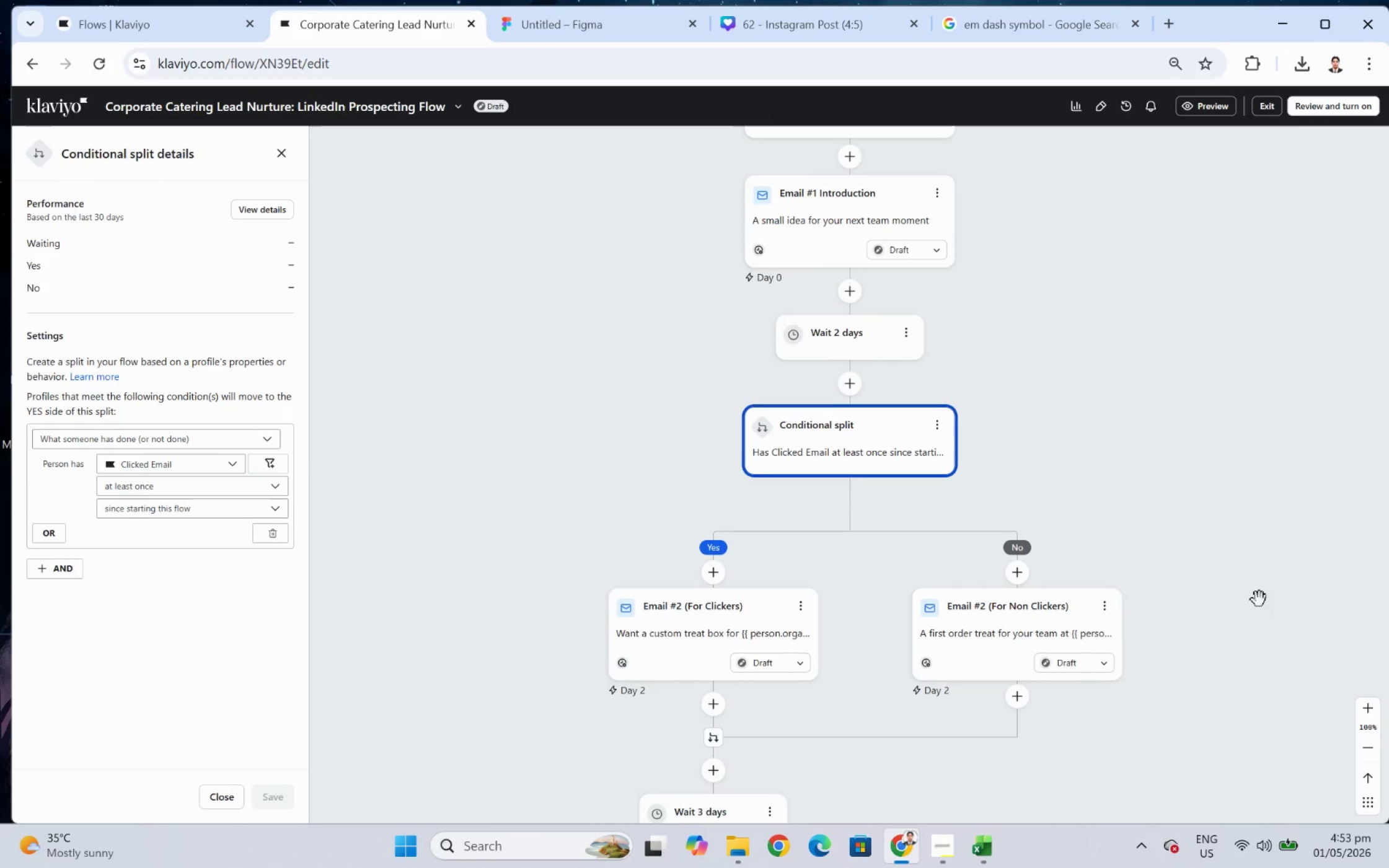 
scroll: coordinate [1271, 586], scroll_direction: up, amount: 5.0
 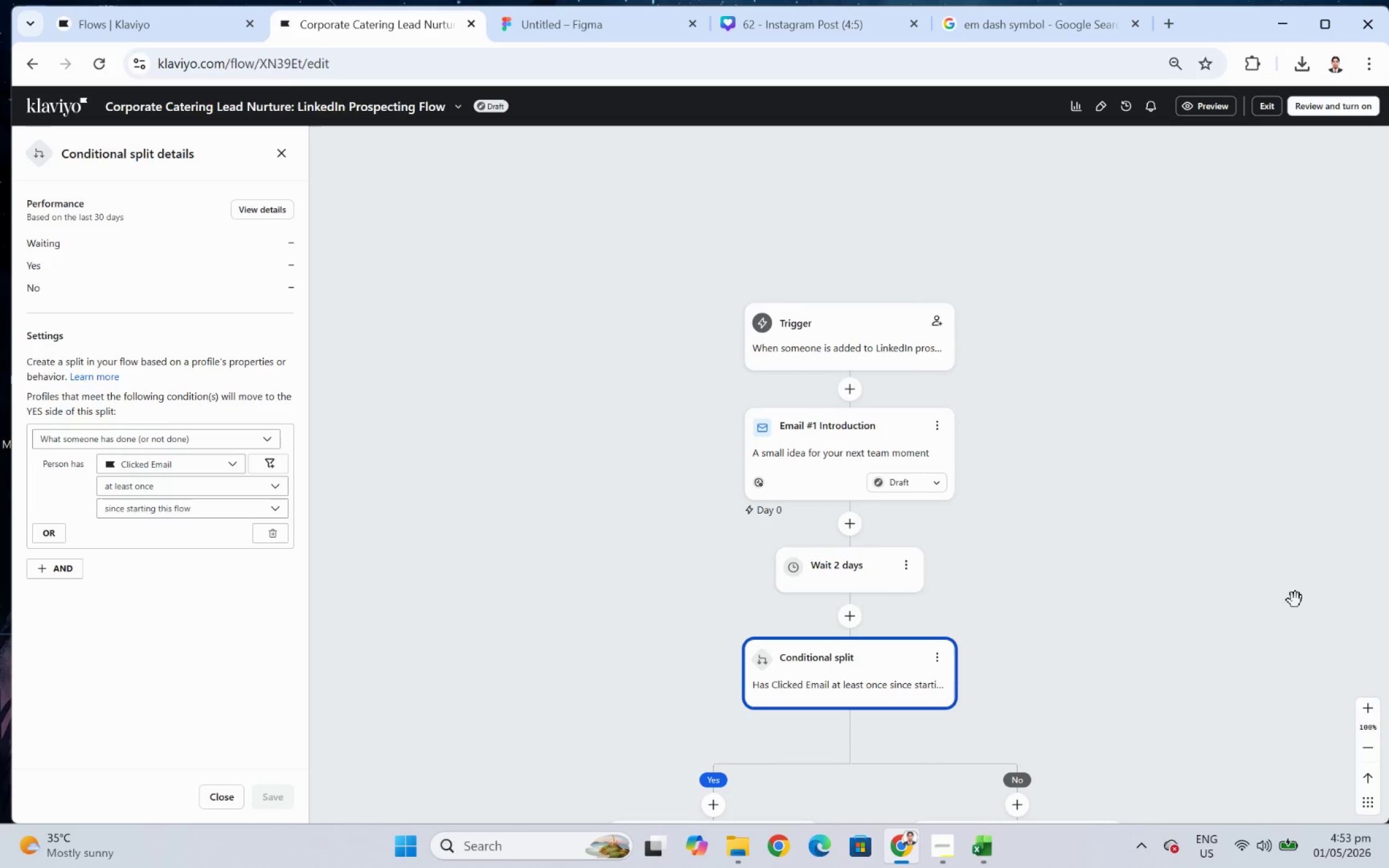 
key(F9)
 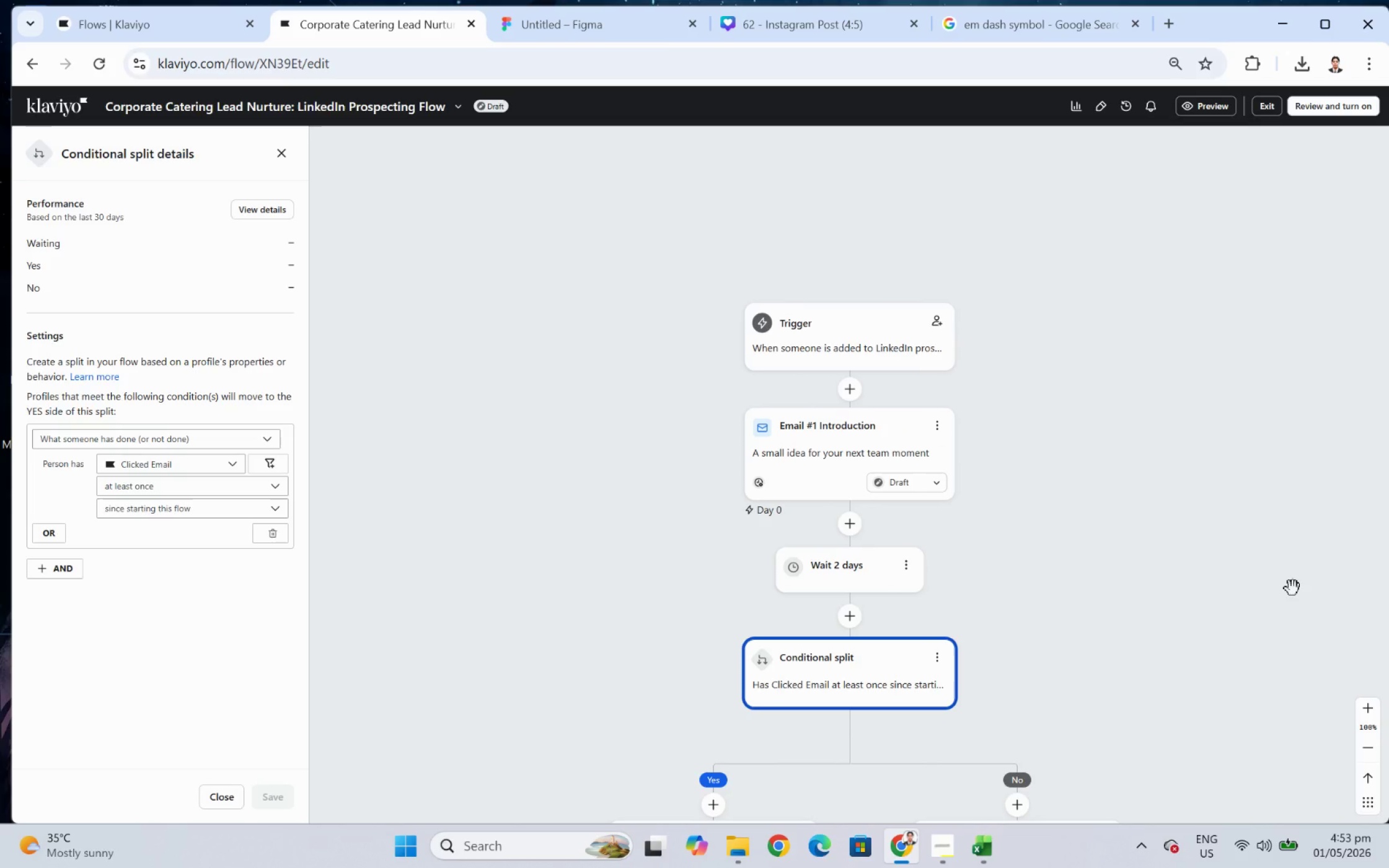 
key(F12)
 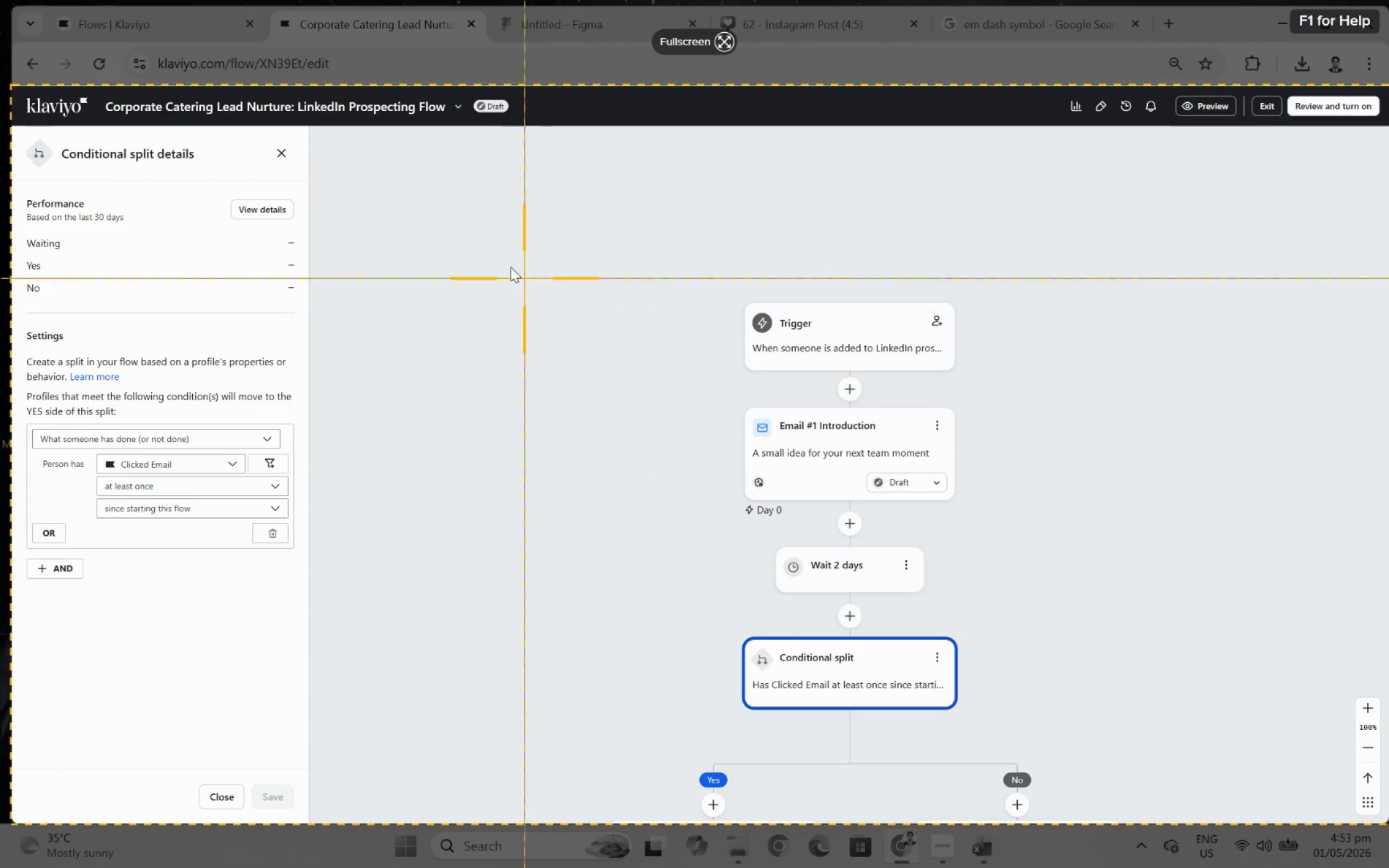 
left_click_drag(start_coordinate=[434, 251], to_coordinate=[1274, 802])
 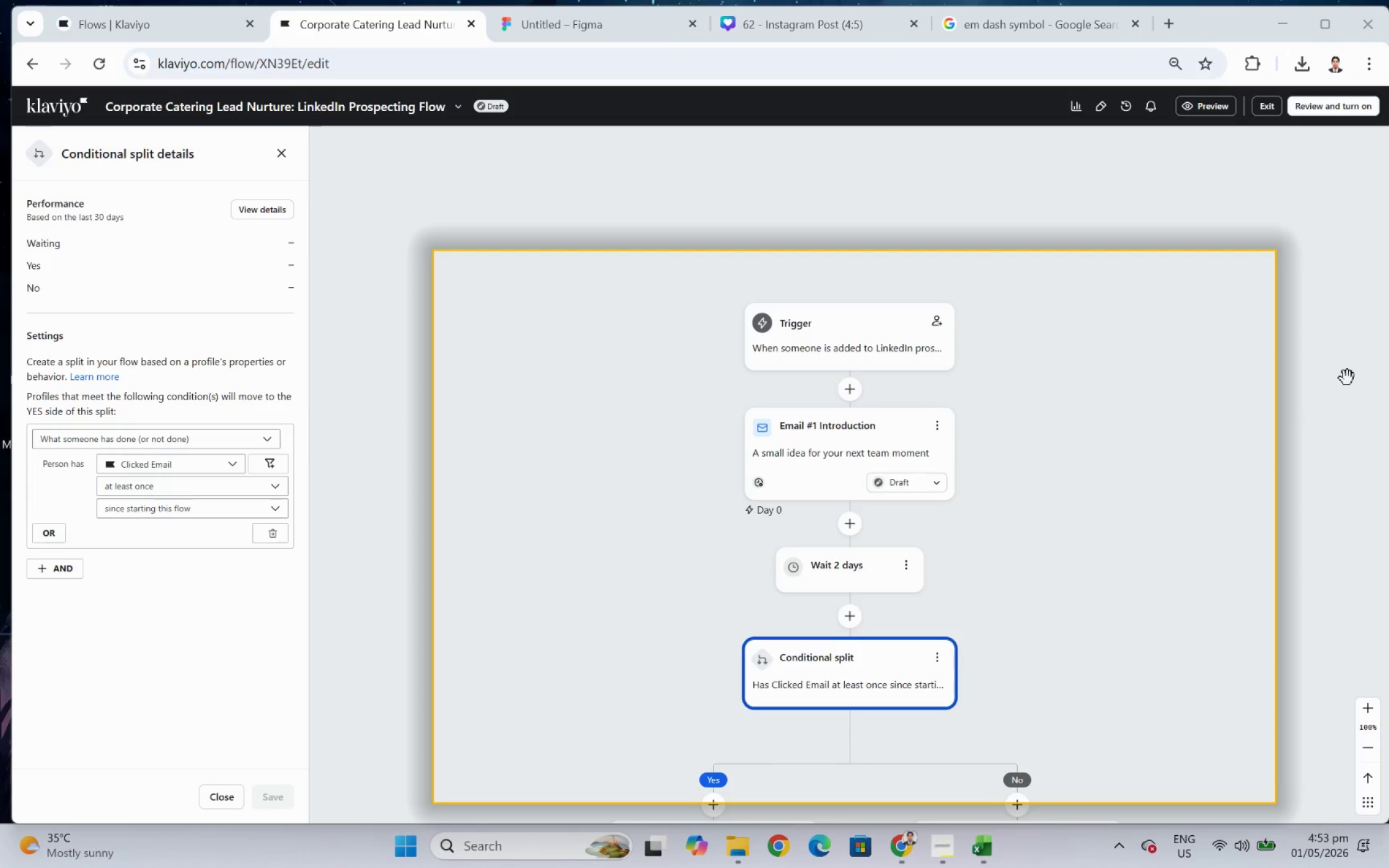 
scroll: coordinate [1344, 380], scroll_direction: down, amount: 2.0
 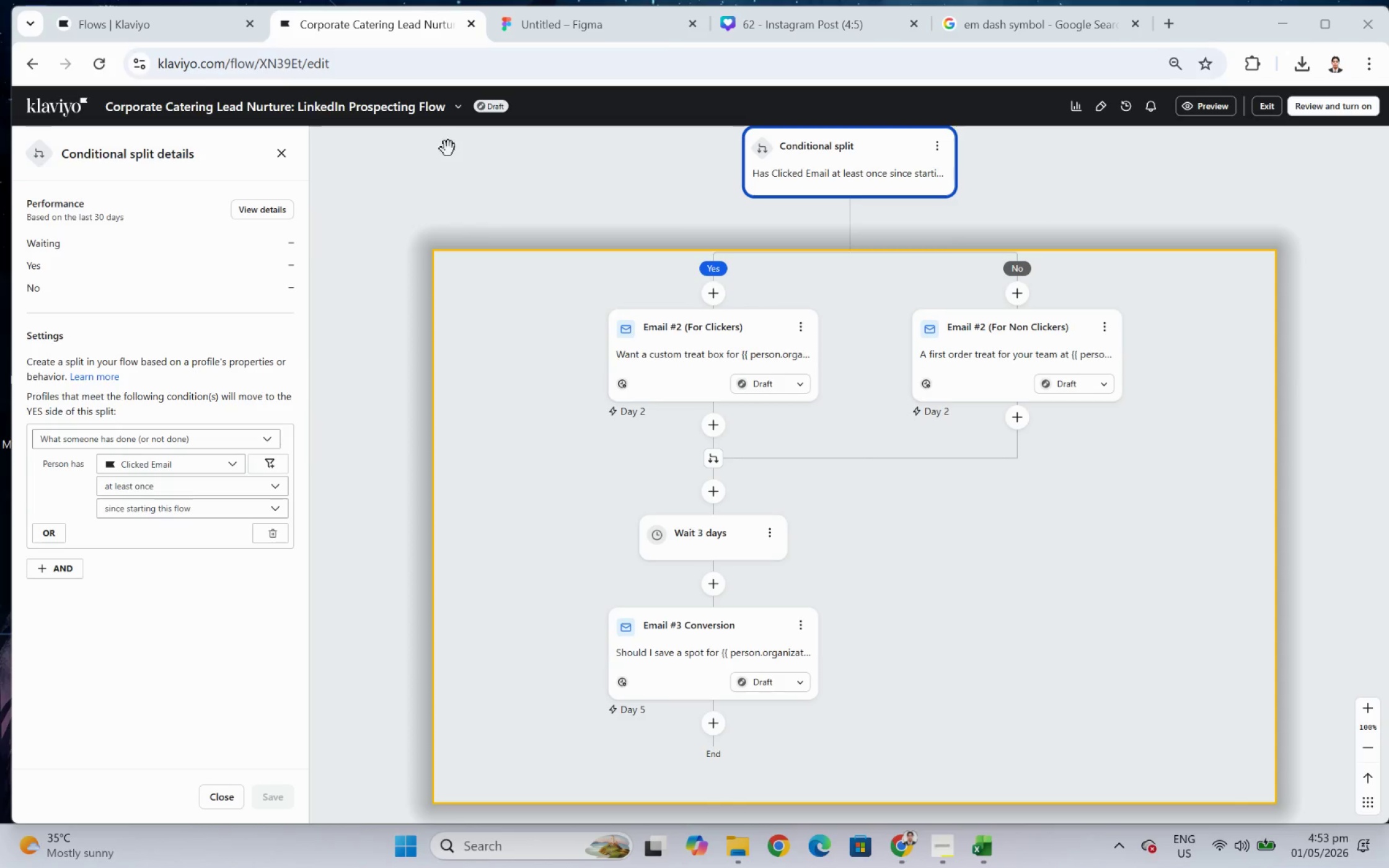 
left_click([648, 213])
 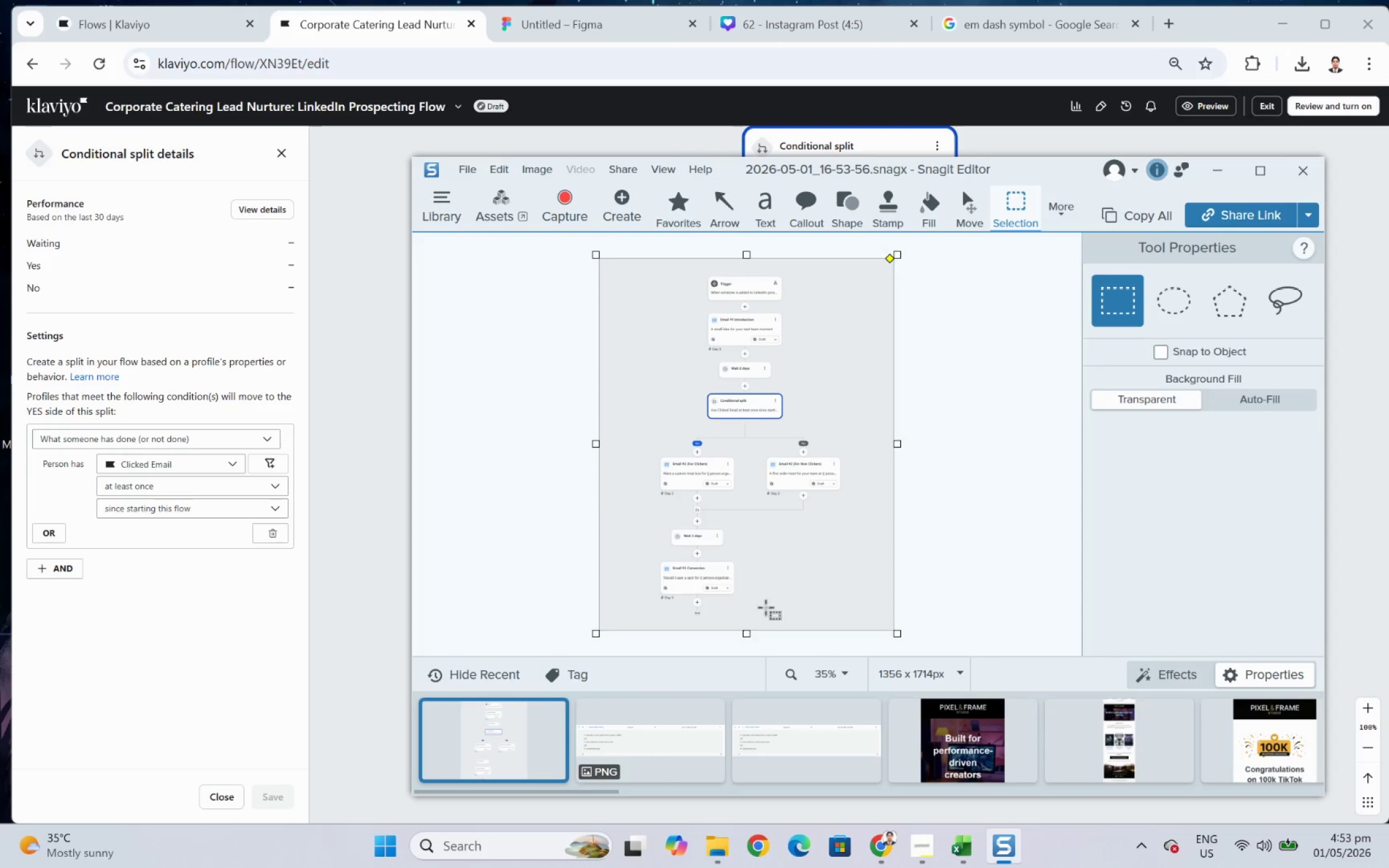 
left_click_drag(start_coordinate=[748, 630], to_coordinate=[749, 623])
 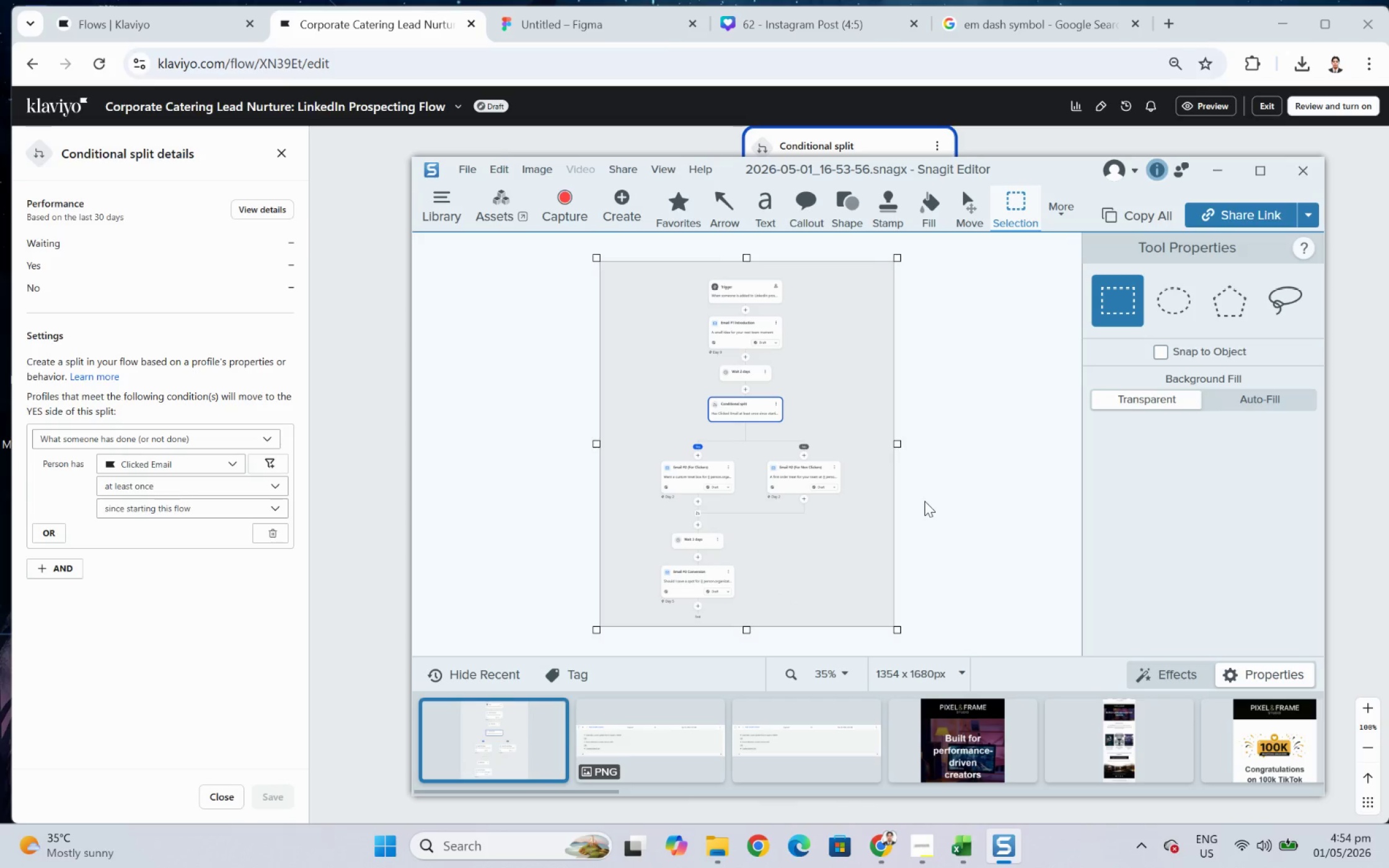 
key(Control+C)
 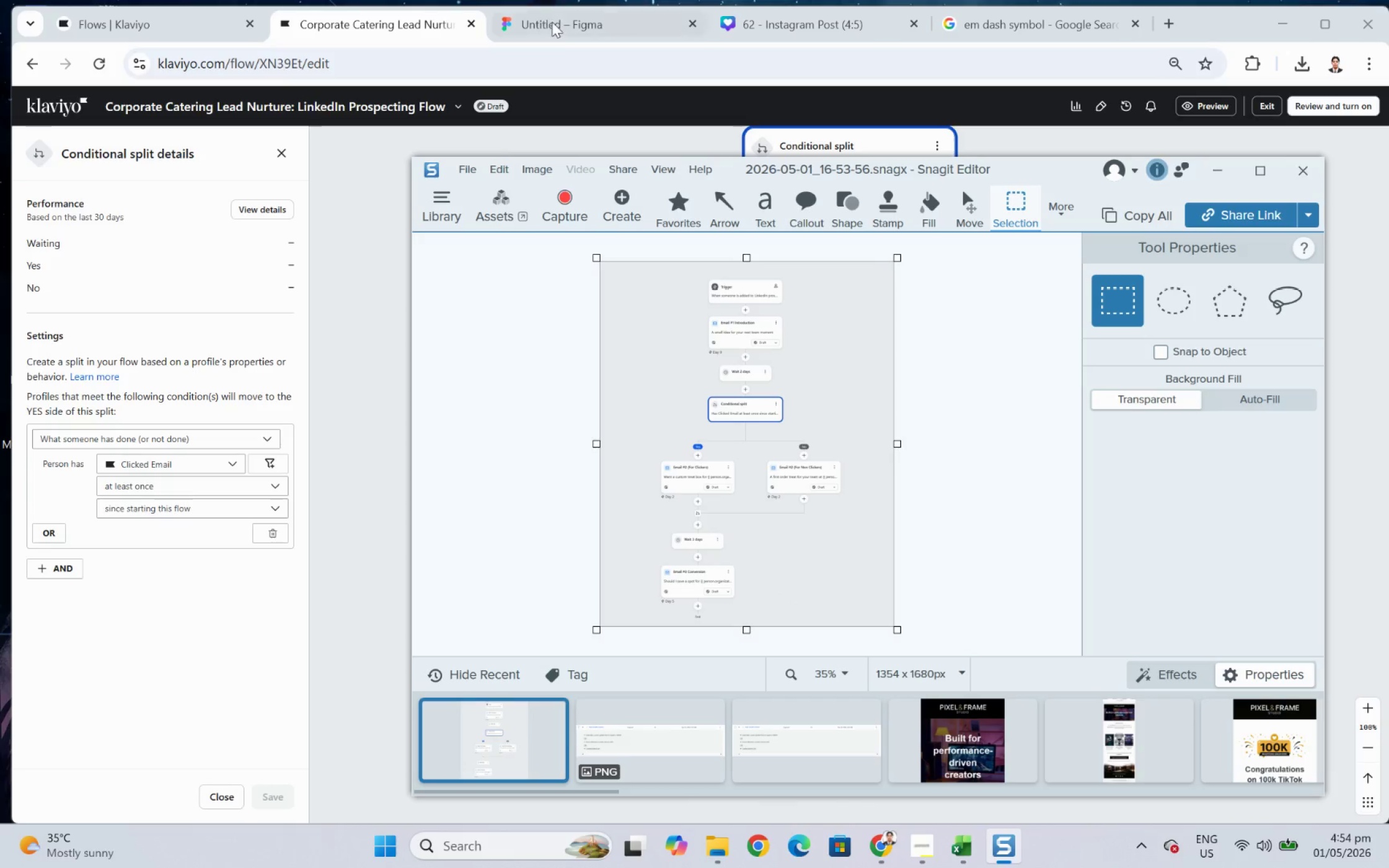 
left_click([555, 22])
 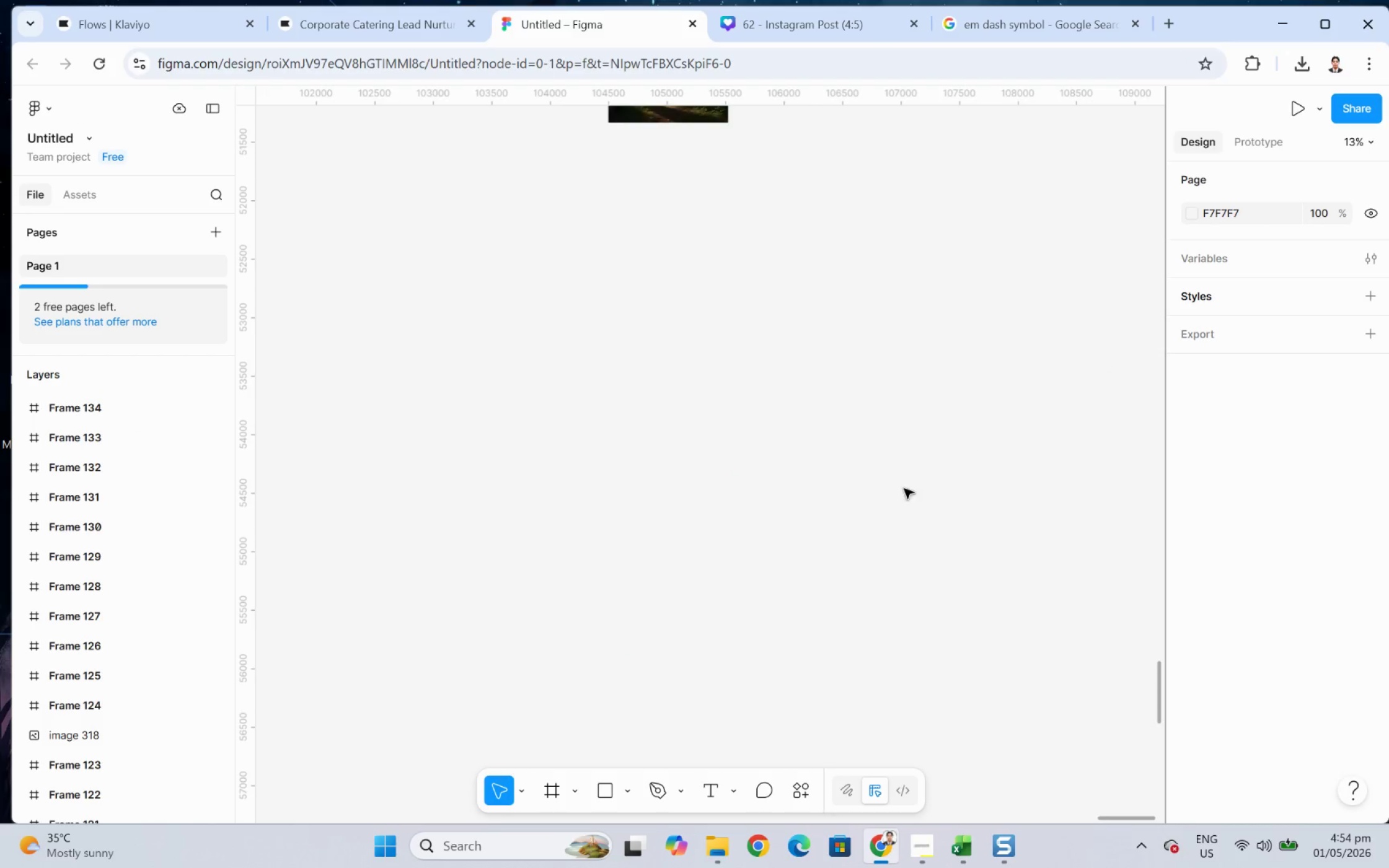 
left_click([752, 496])
 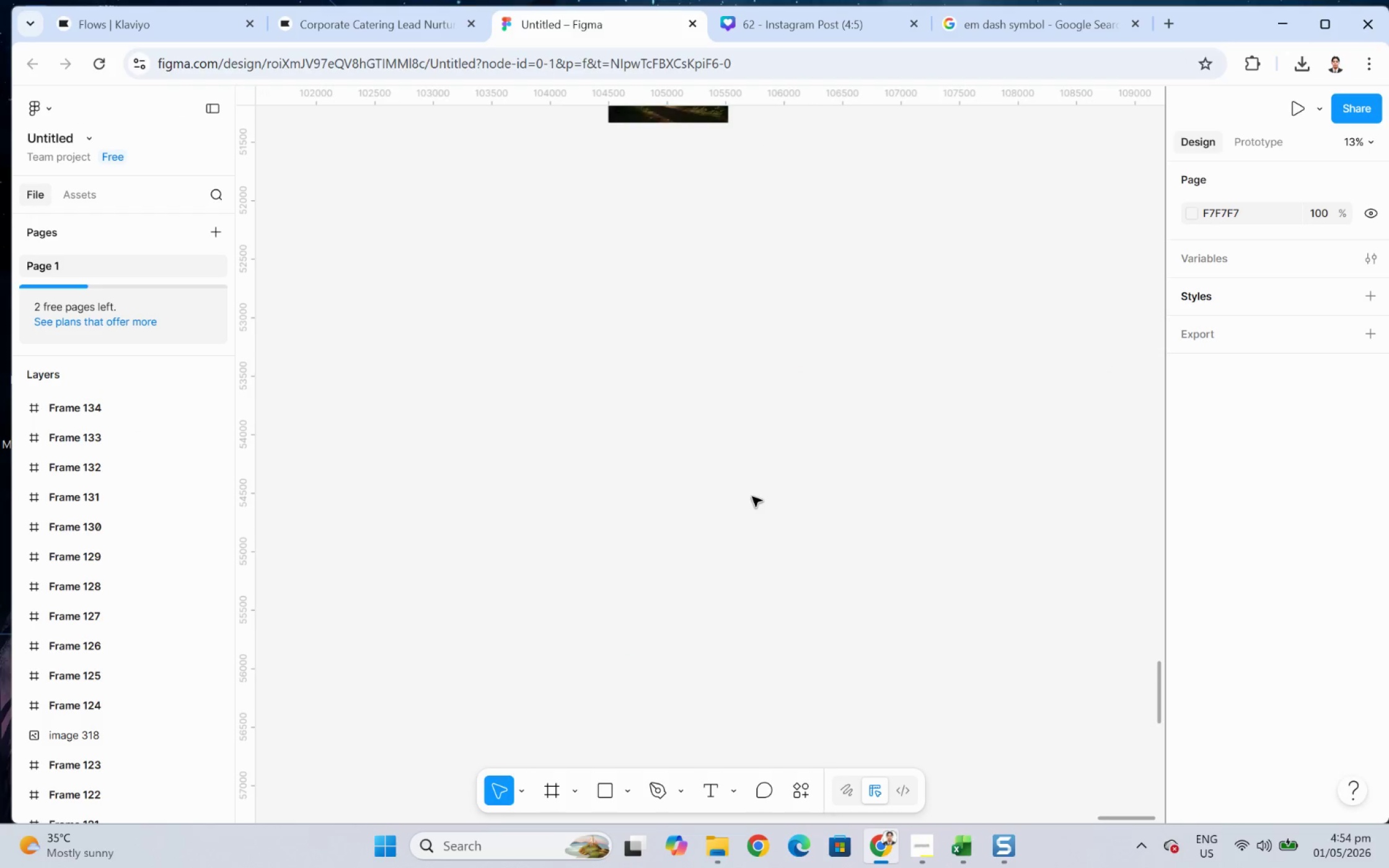 
key(Control+V)
 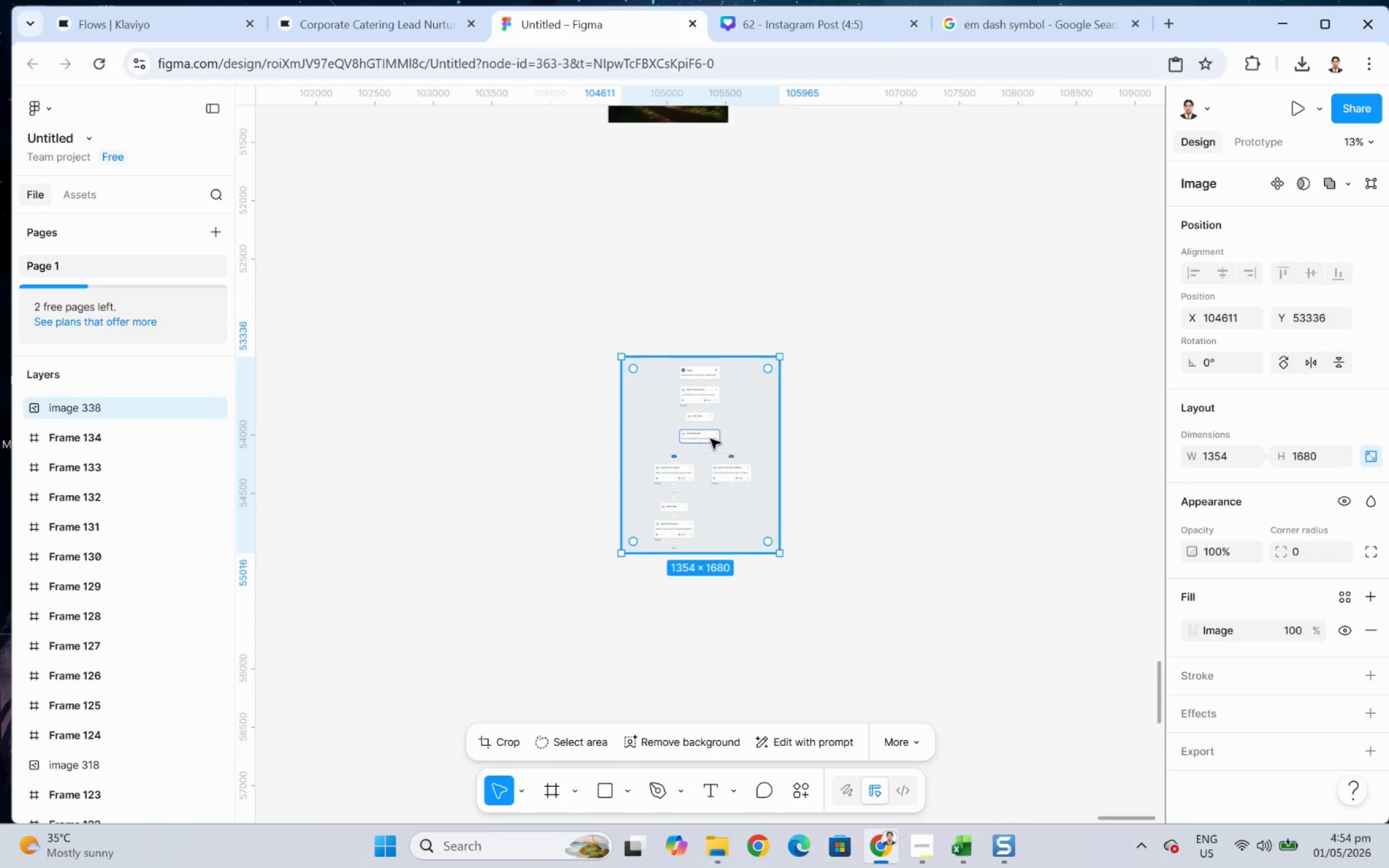 
hold_key(key=ControlLeft, duration=1.09)
 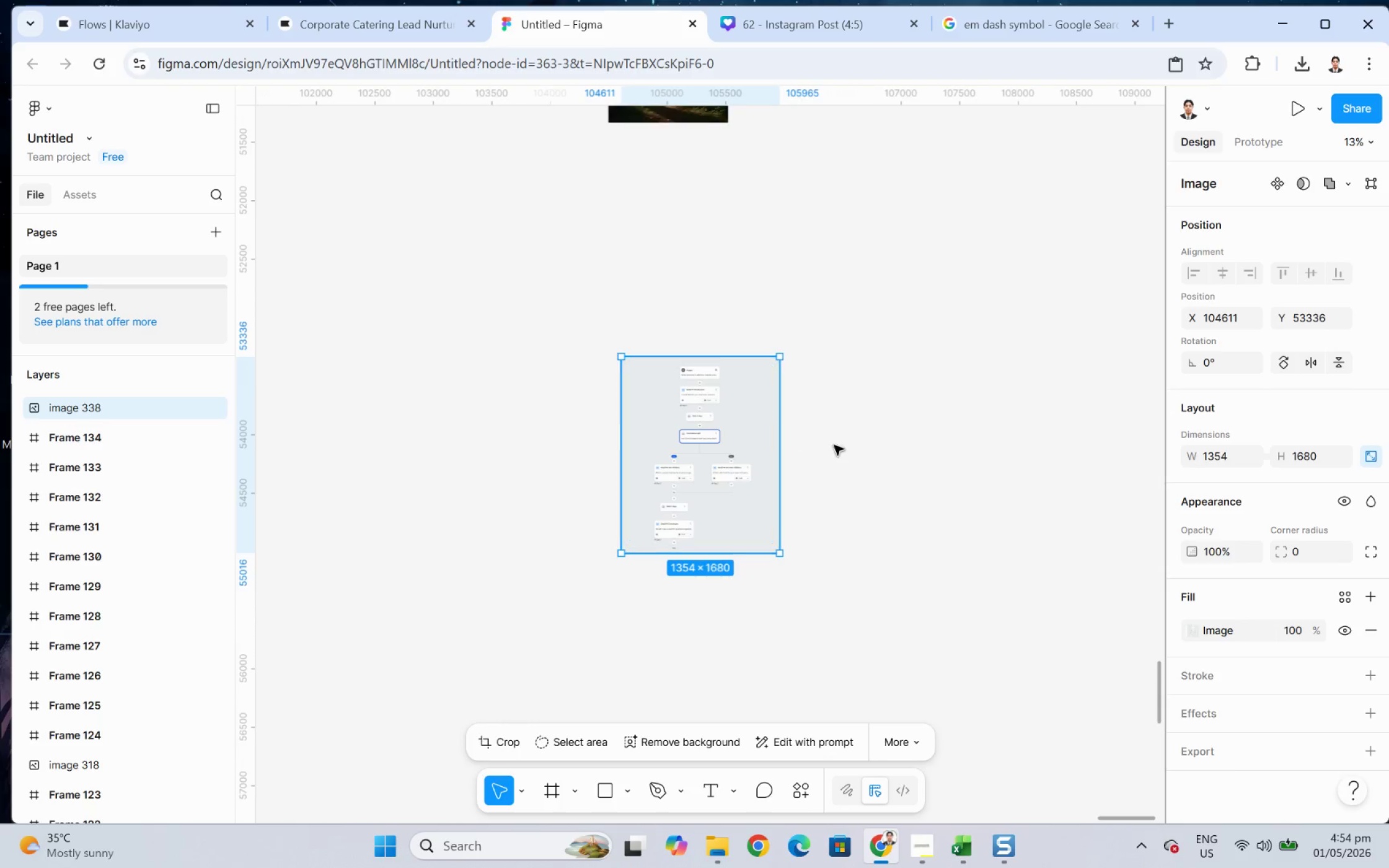 
left_click([834, 445])
 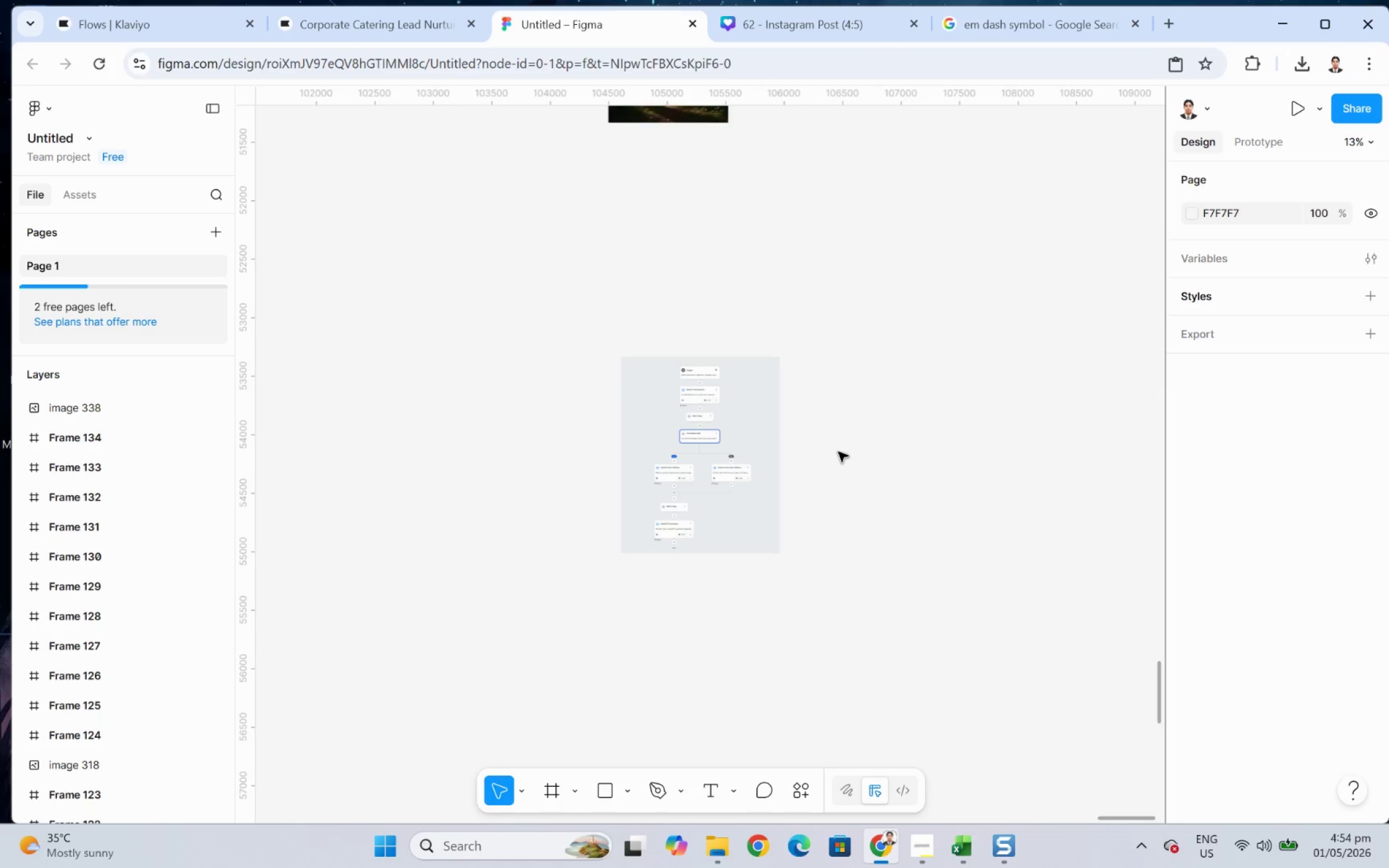 
hold_key(key=ControlLeft, duration=0.64)
scroll: coordinate [748, 471], scroll_direction: up, amount: 6.0
 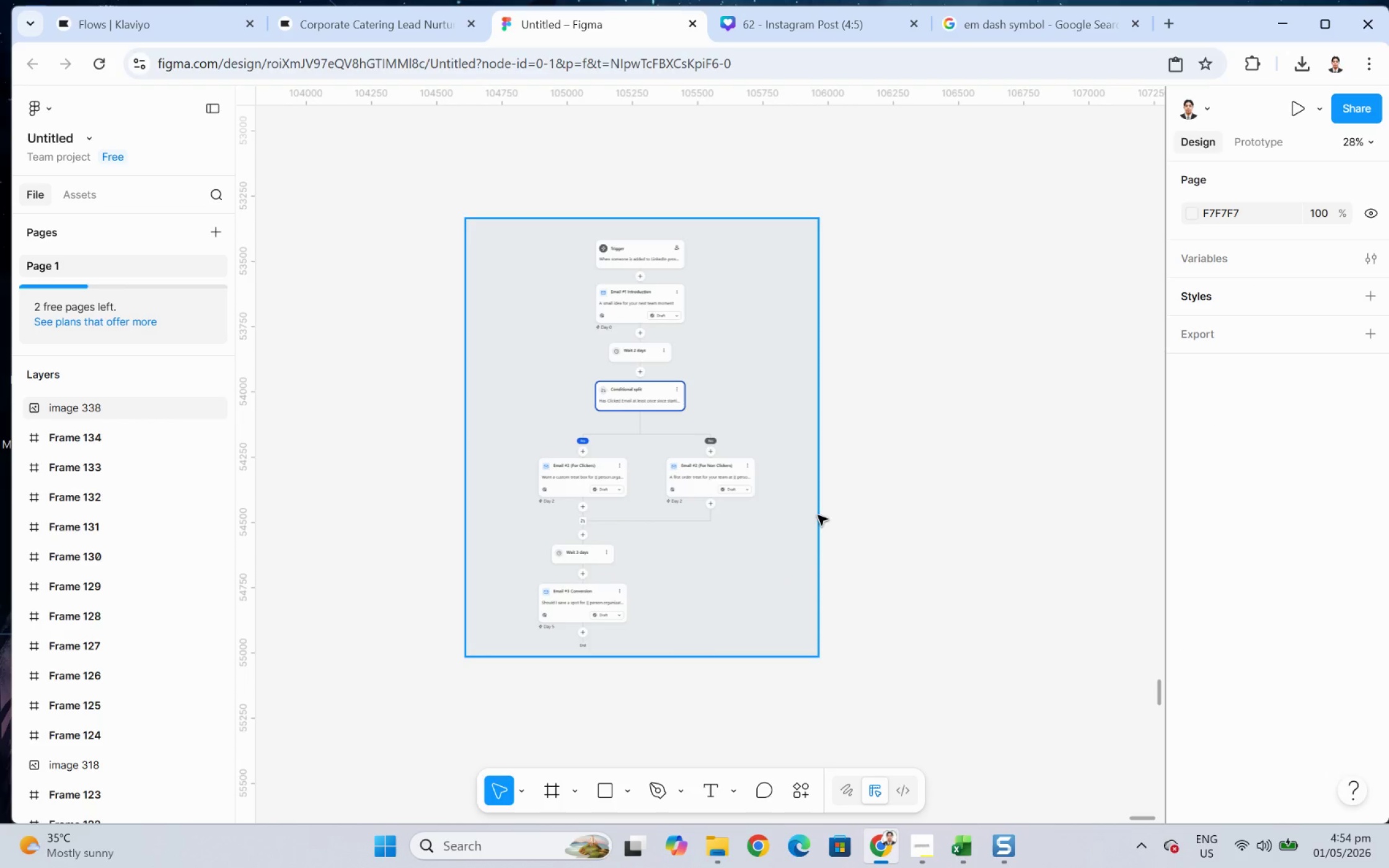 
hold_key(key=ControlLeft, duration=0.43)
 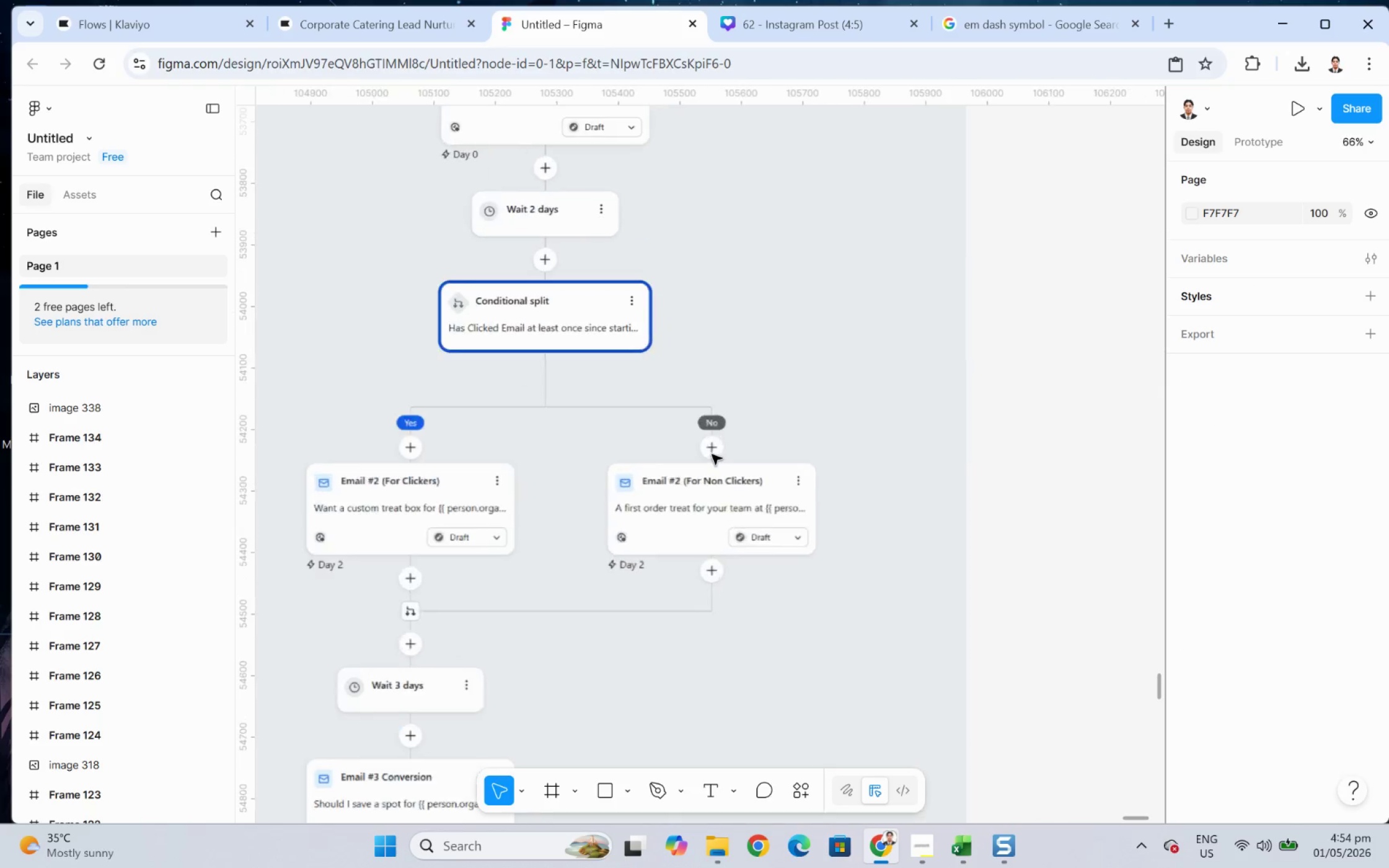 
key(Control+ControlLeft)
 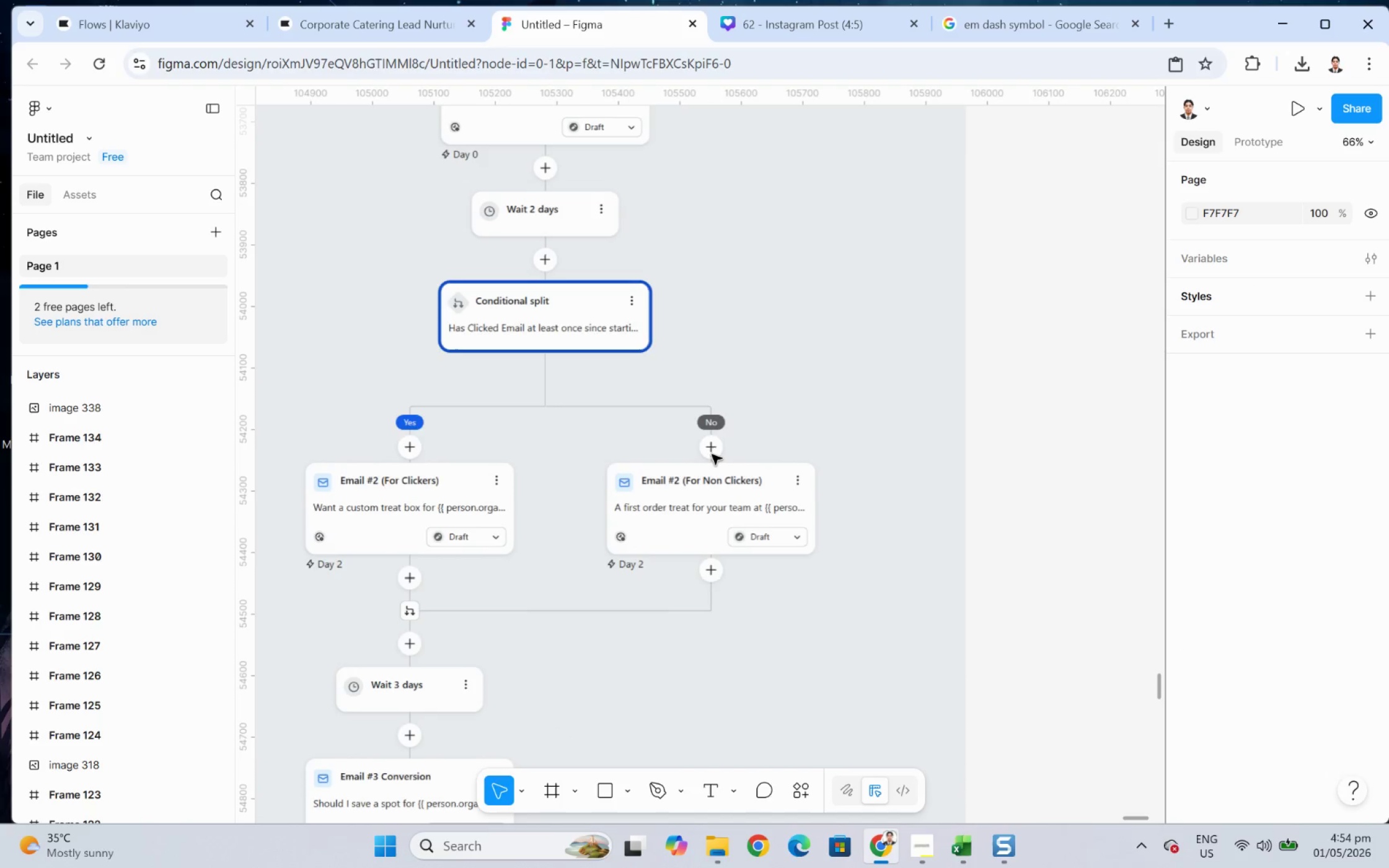 
hold_key(key=ControlLeft, duration=0.33)
scroll: coordinate [712, 454], scroll_direction: up, amount: 9.0
 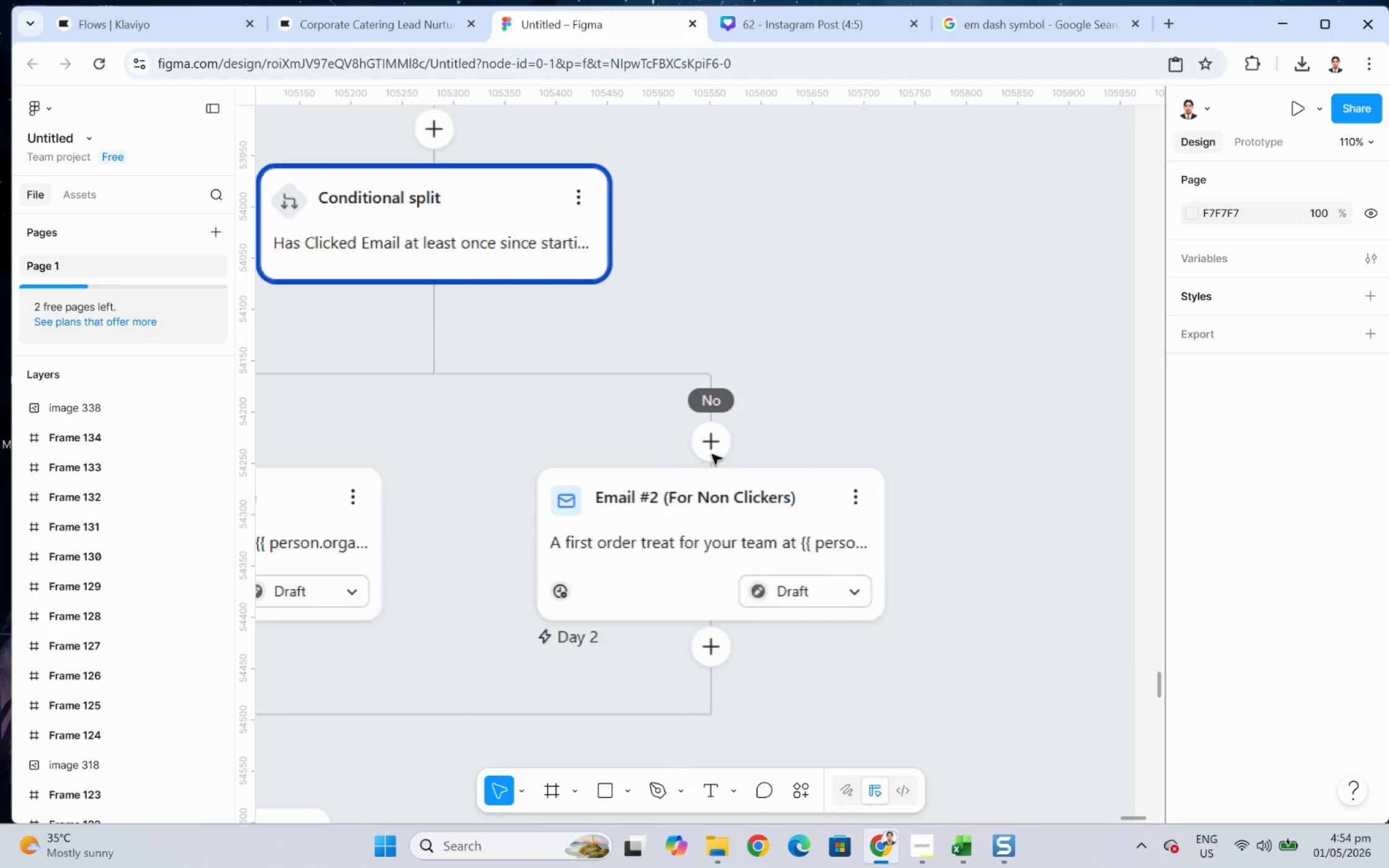 
hold_key(key=ControlLeft, duration=1.41)
scroll: coordinate [712, 454], scroll_direction: down, amount: 7.0
 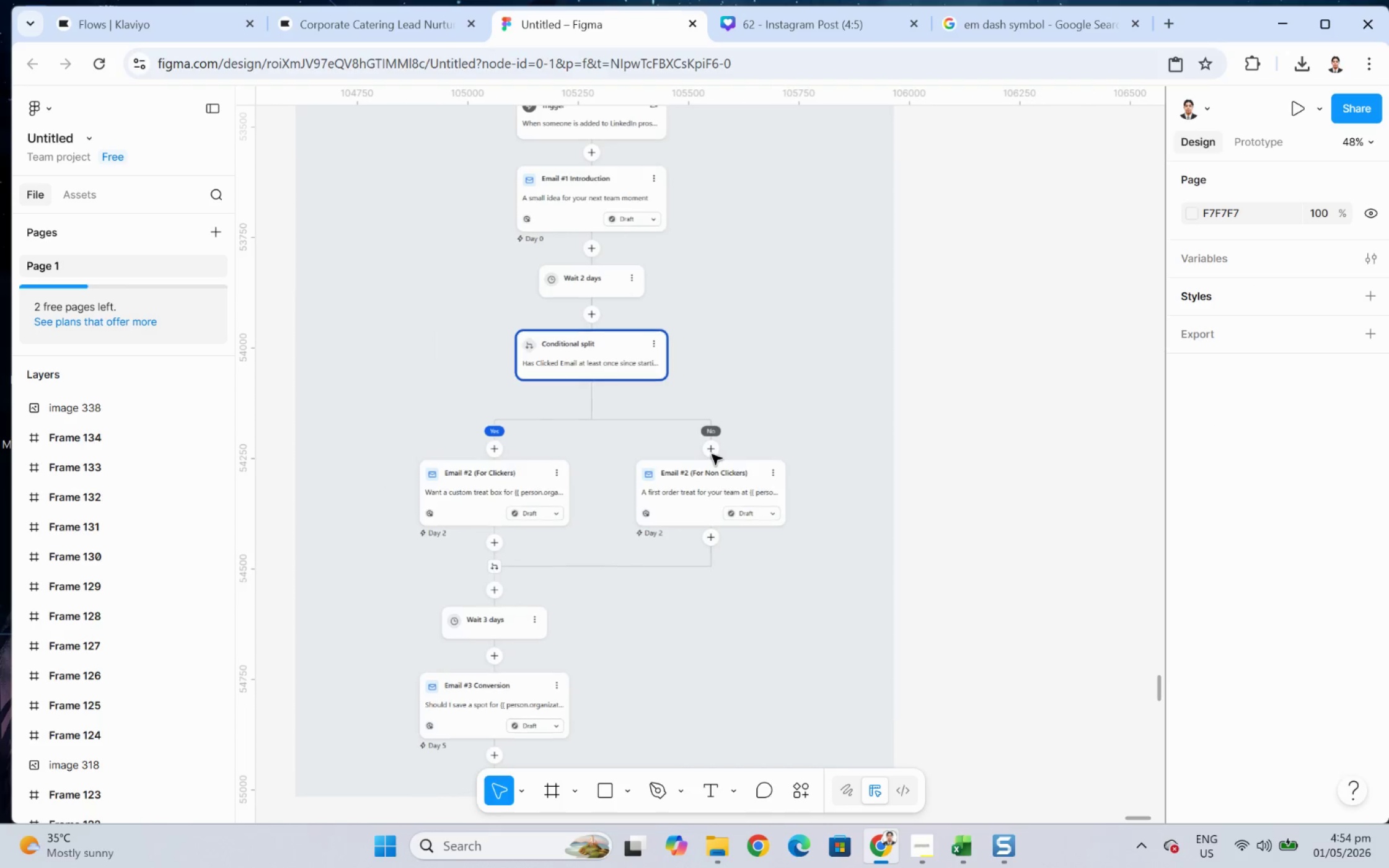 
scroll: coordinate [712, 459], scroll_direction: up, amount: 4.0
 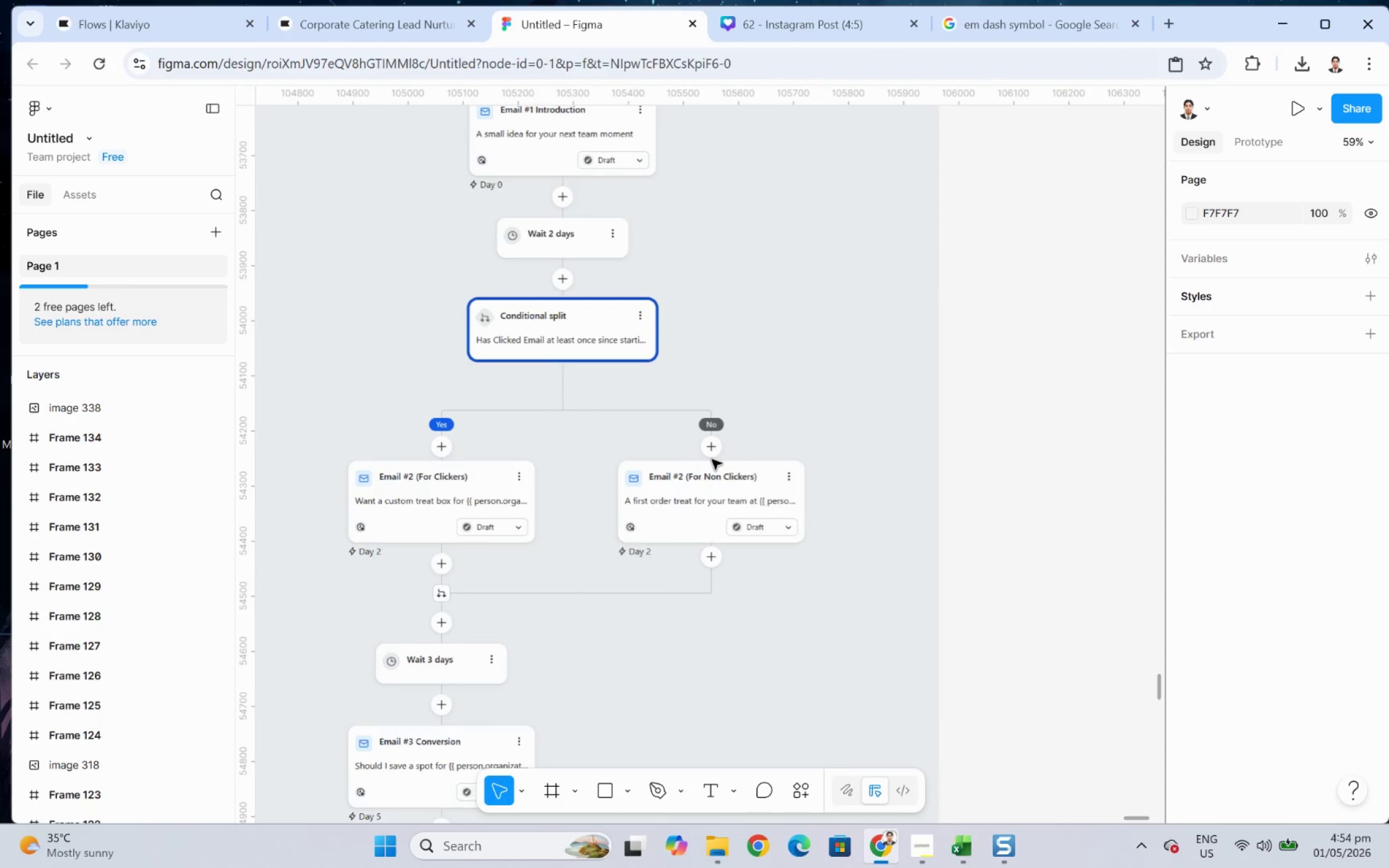 
hold_key(key=ControlLeft, duration=0.41)
scroll: coordinate [712, 465], scroll_direction: down, amount: 3.0
 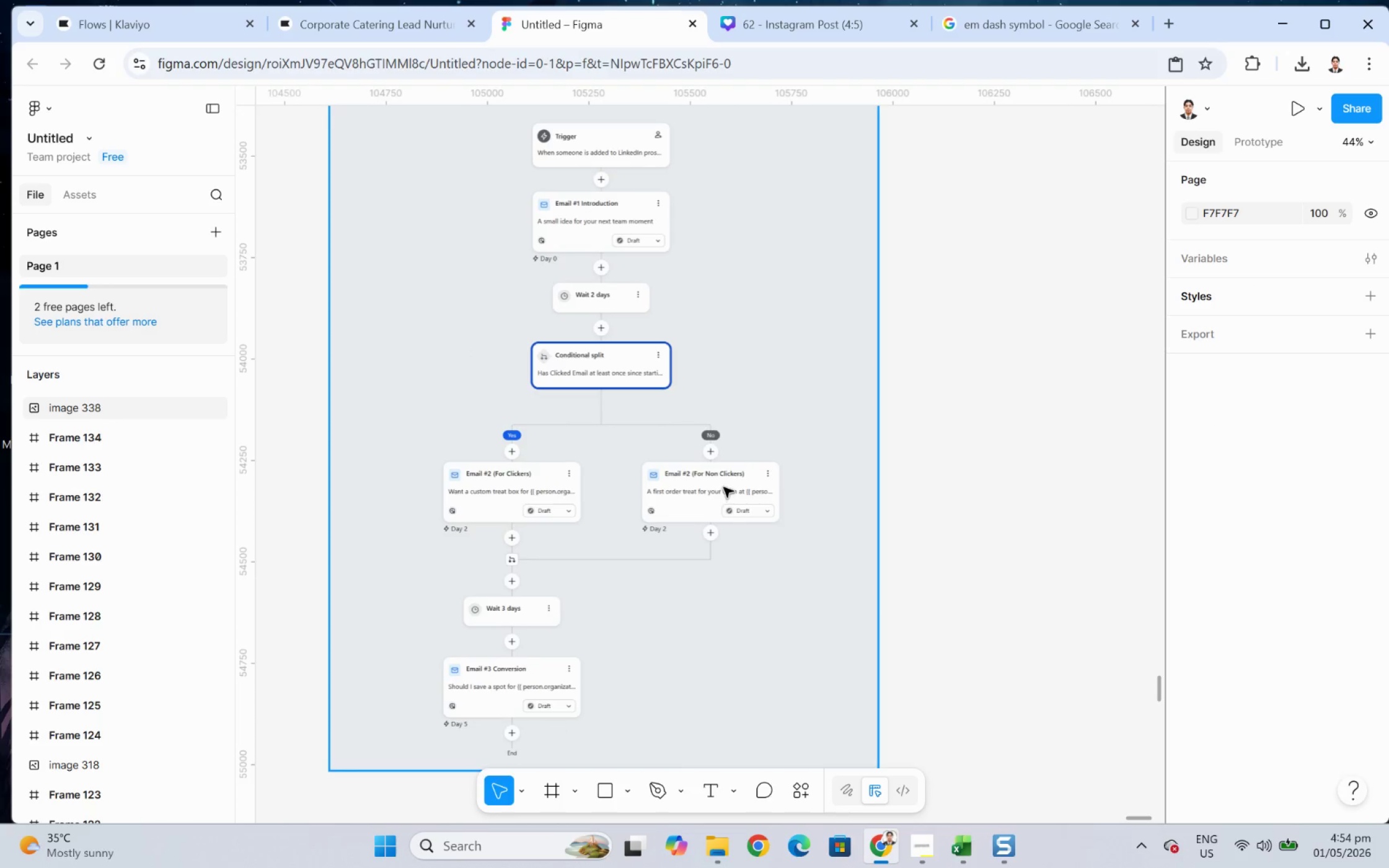 
hold_key(key=ControlLeft, duration=0.31)
scroll: coordinate [725, 485], scroll_direction: none, amount: 0.0
 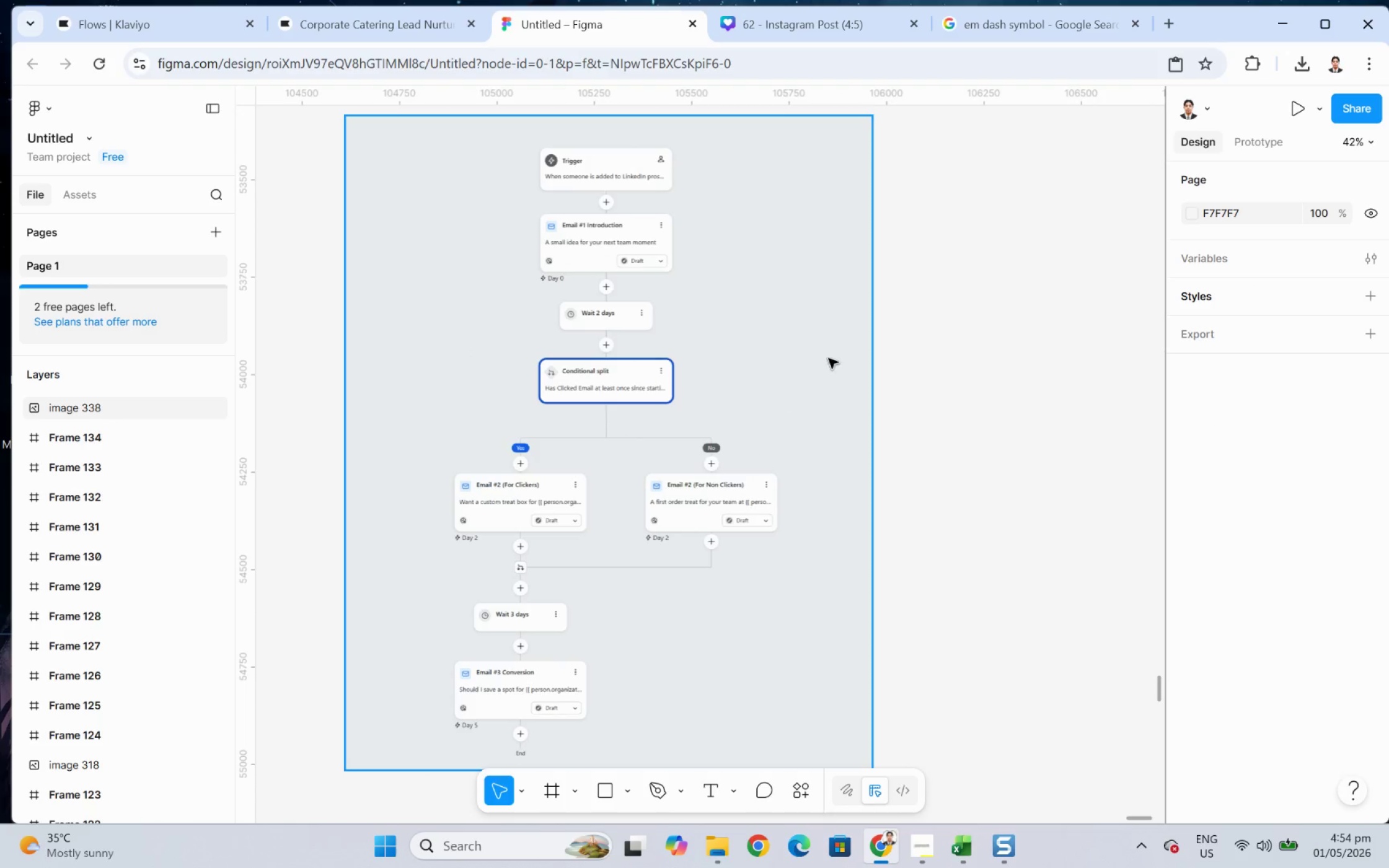 
left_click([601, 786])
 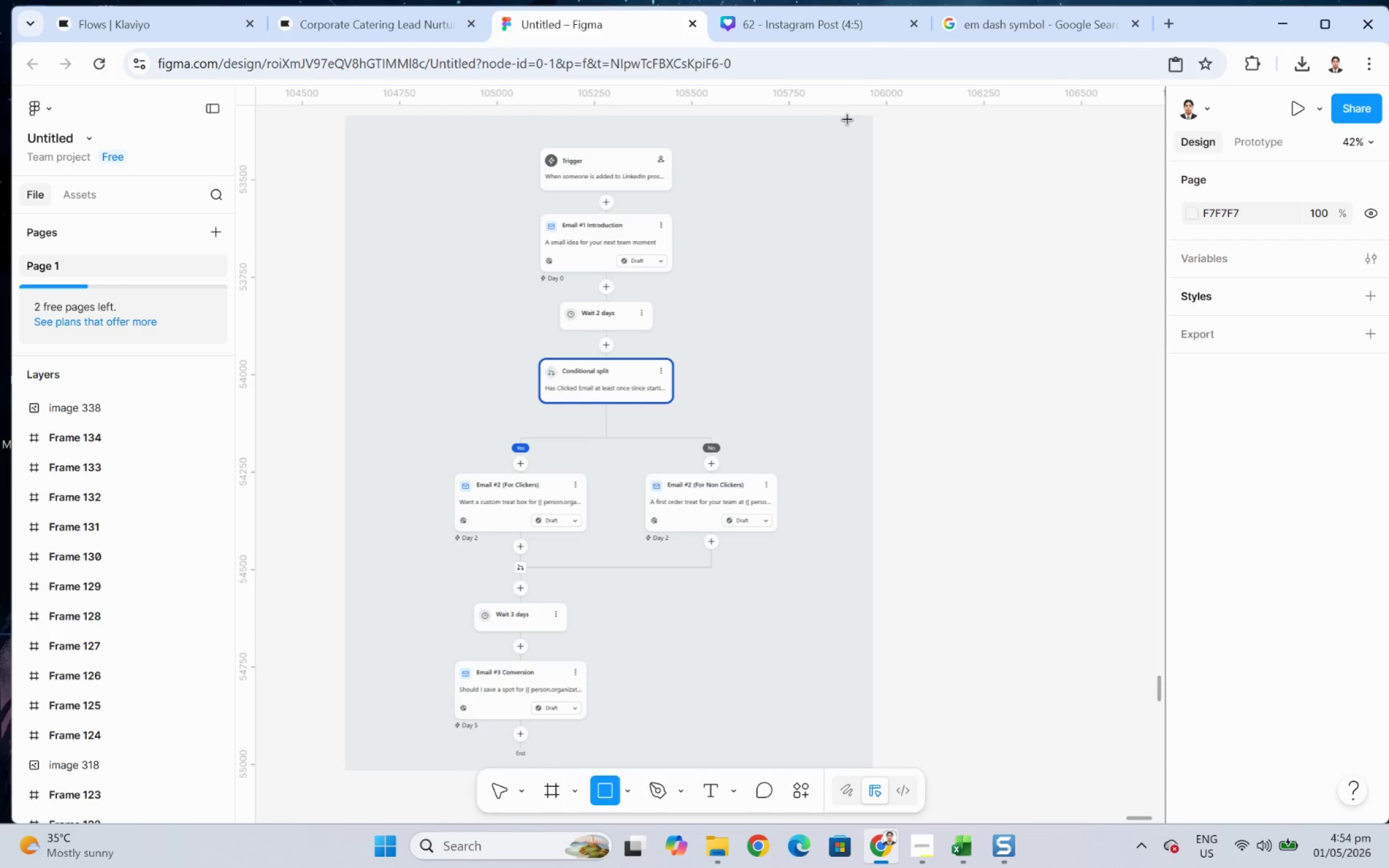 
left_click_drag(start_coordinate=[846, 116], to_coordinate=[1069, 774])
 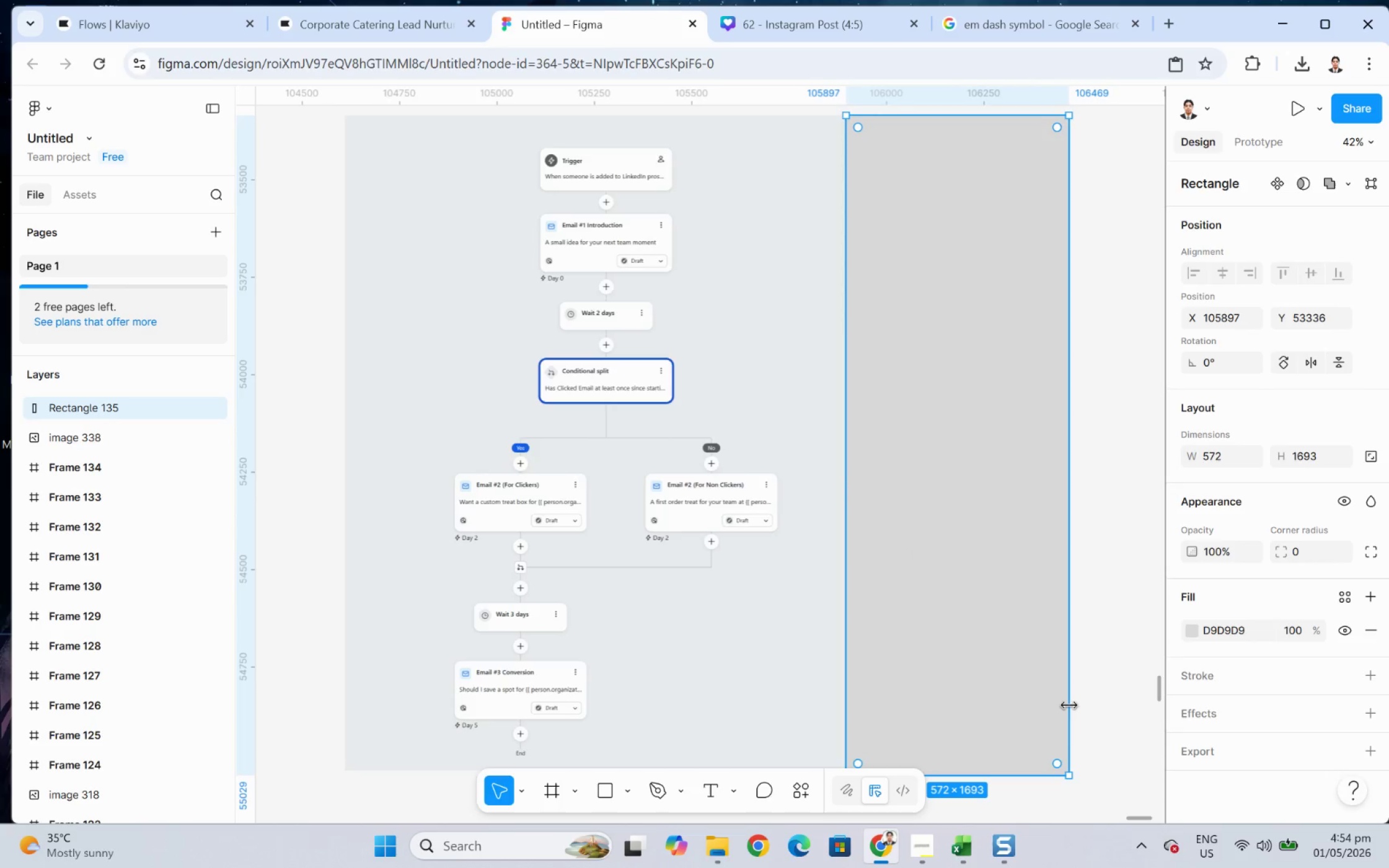 
scroll: coordinate [1067, 695], scroll_direction: down, amount: 4.0
 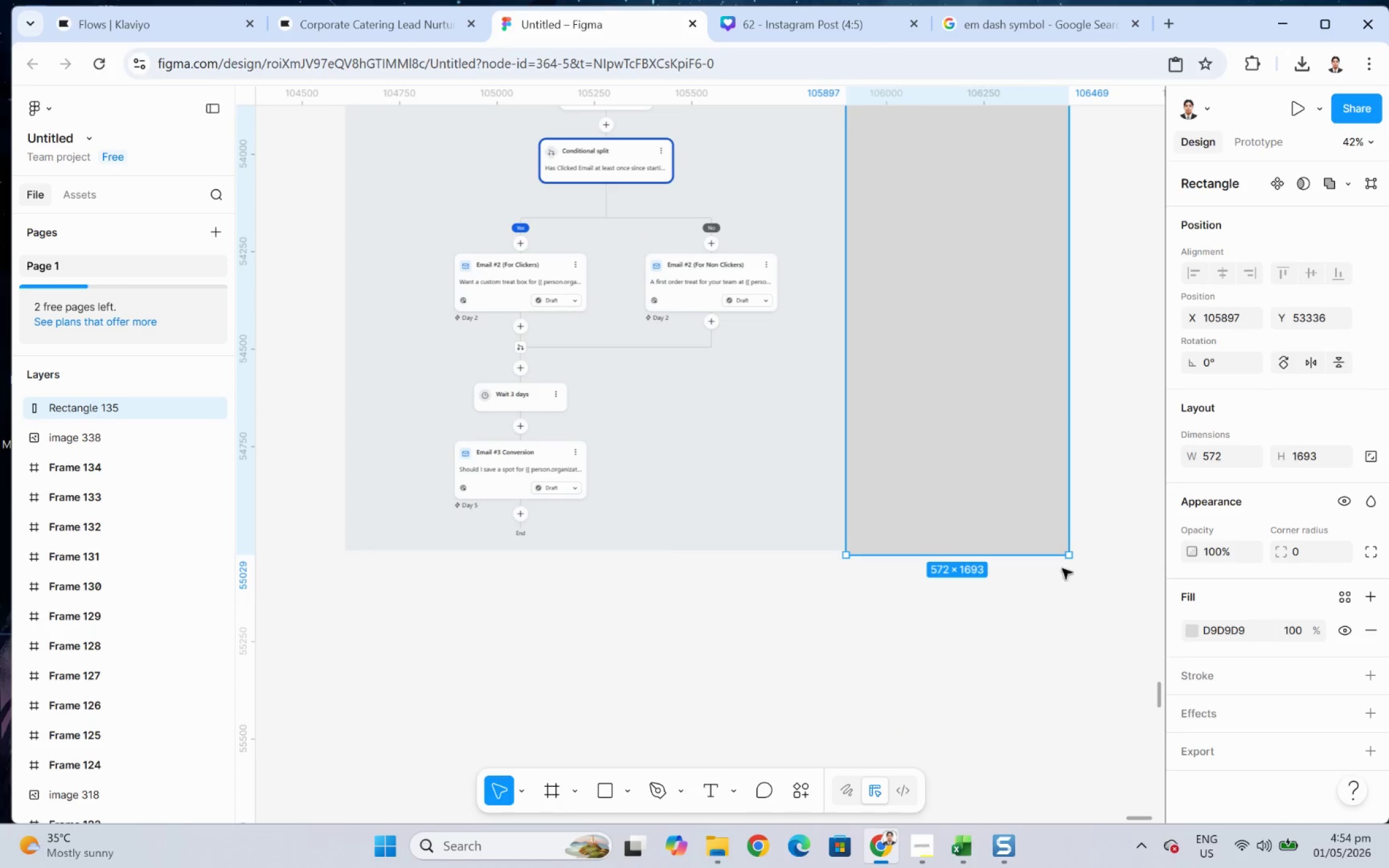 
scroll: coordinate [1062, 559], scroll_direction: up, amount: 3.0
 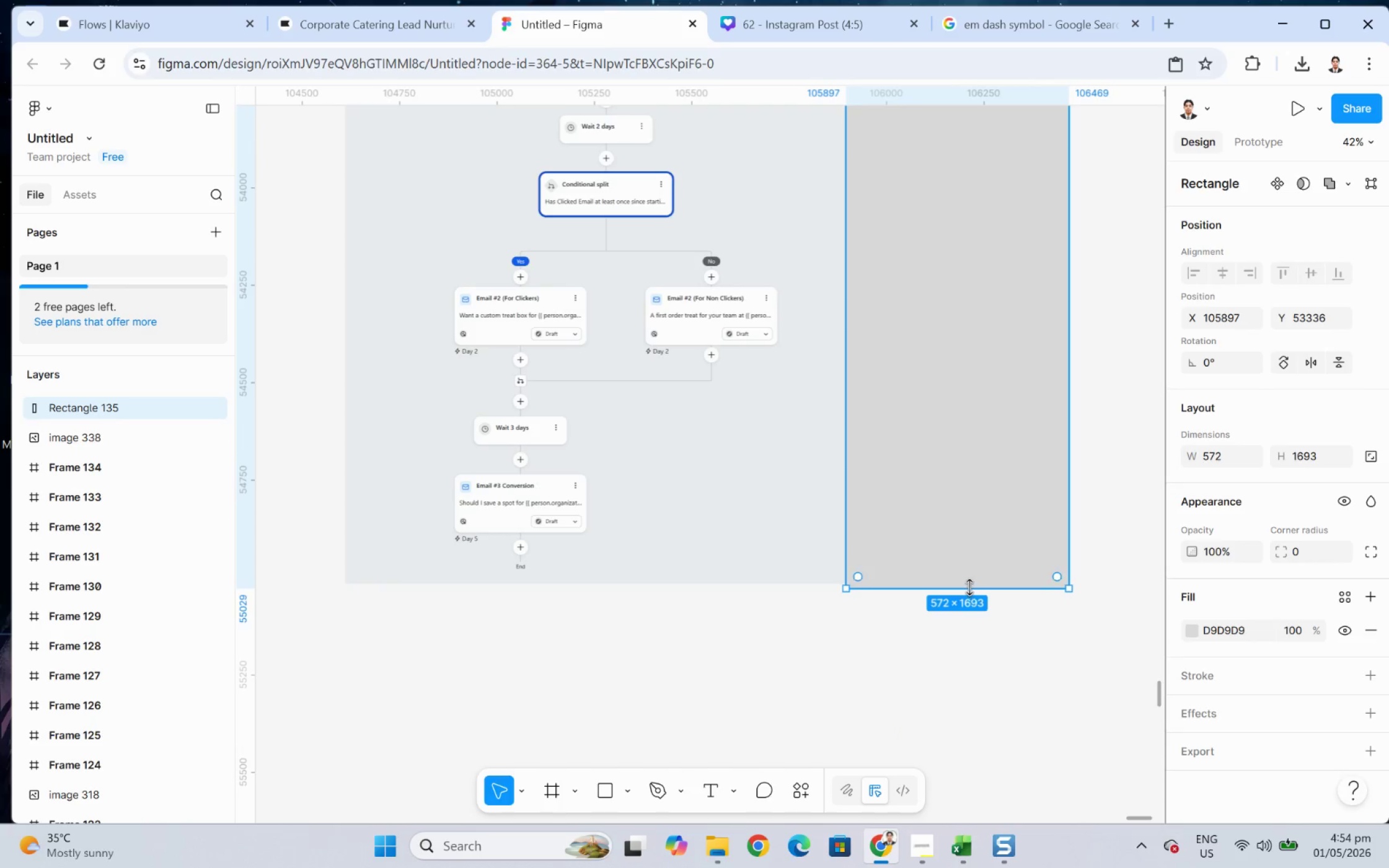 
left_click_drag(start_coordinate=[969, 592], to_coordinate=[969, 580])
 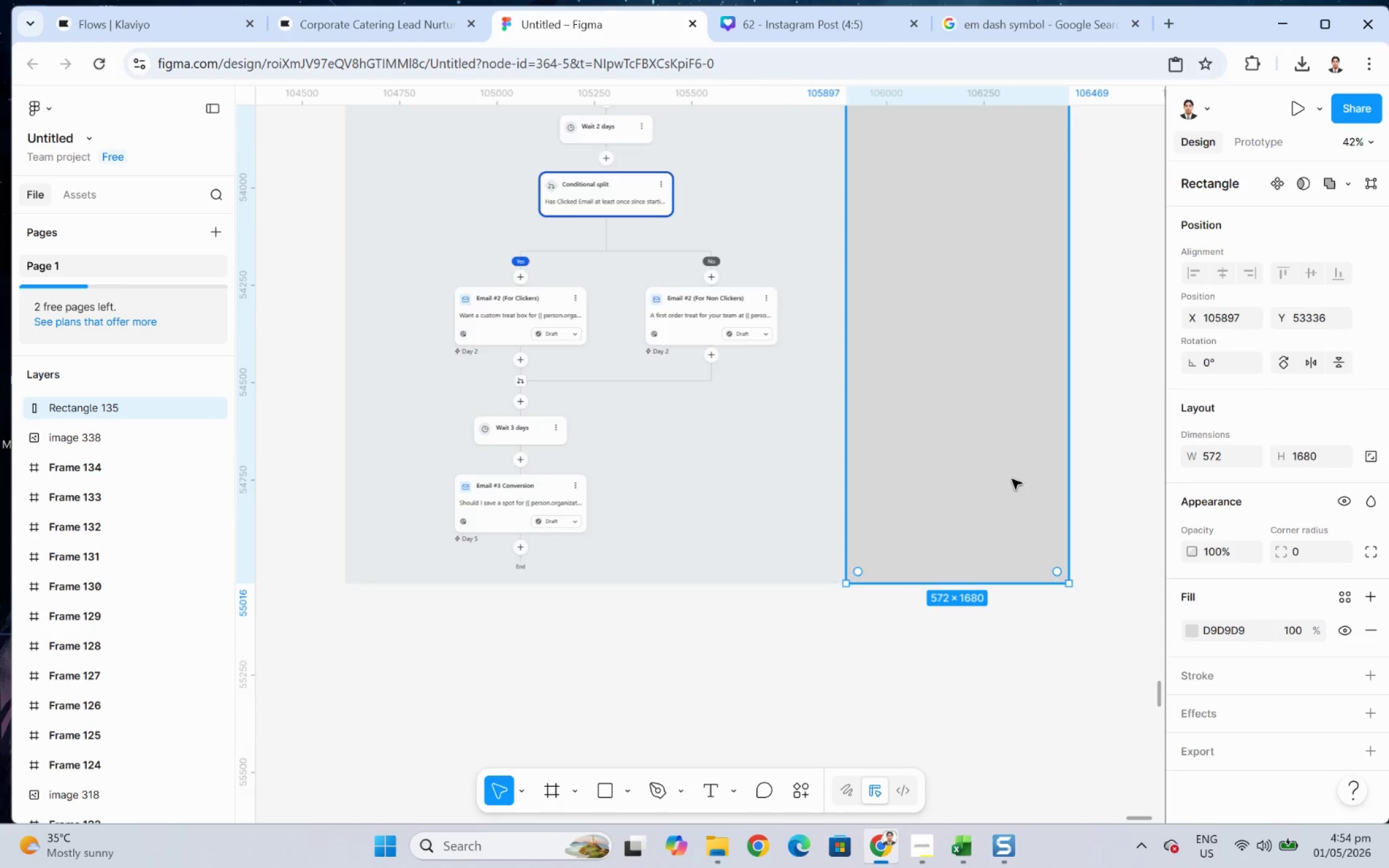 
scroll: coordinate [1025, 458], scroll_direction: up, amount: 5.0
 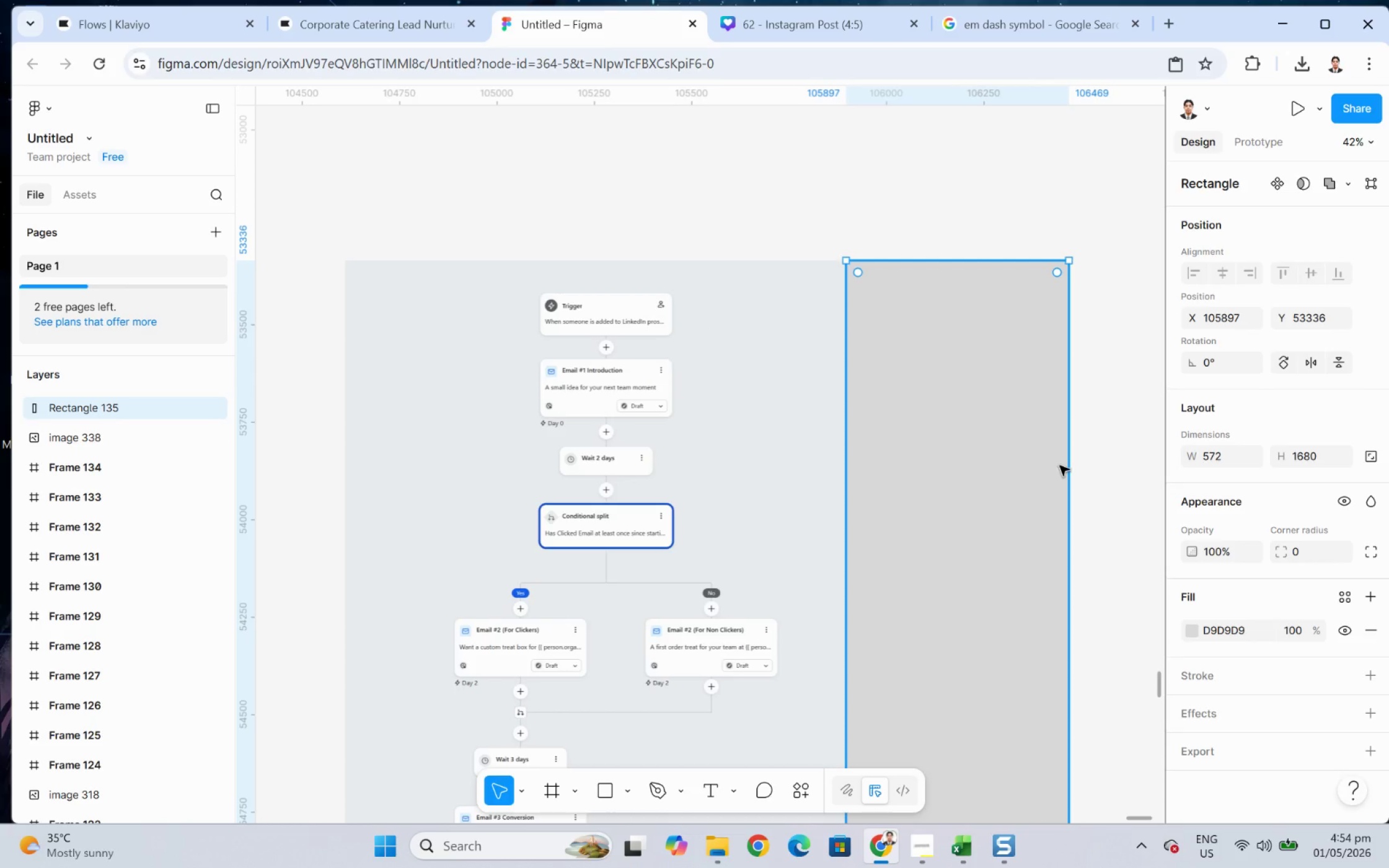 
left_click_drag(start_coordinate=[1070, 465], to_coordinate=[1152, 463])
 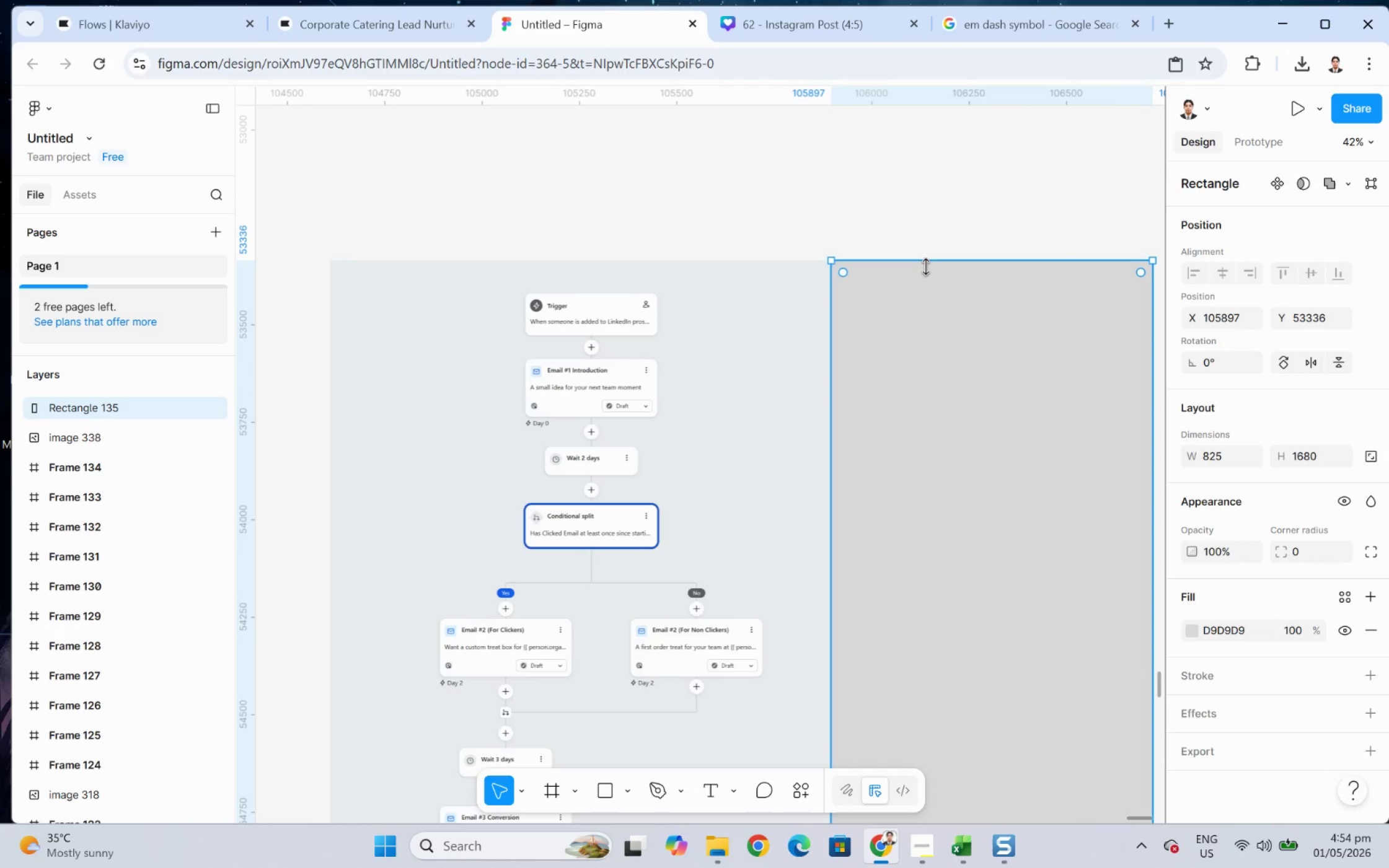 
left_click_drag(start_coordinate=[927, 263], to_coordinate=[932, 263])
 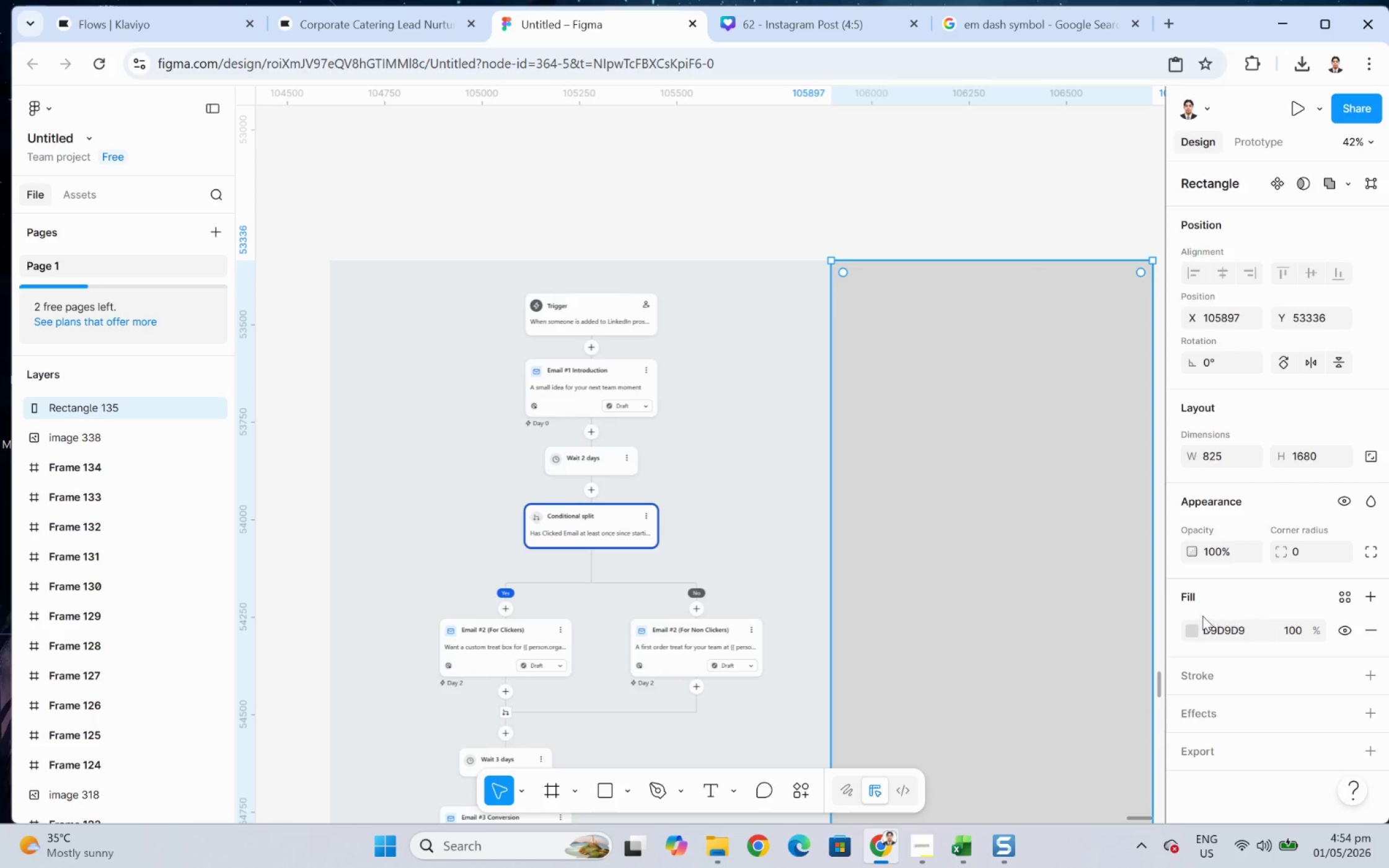 
left_click([1196, 625])
 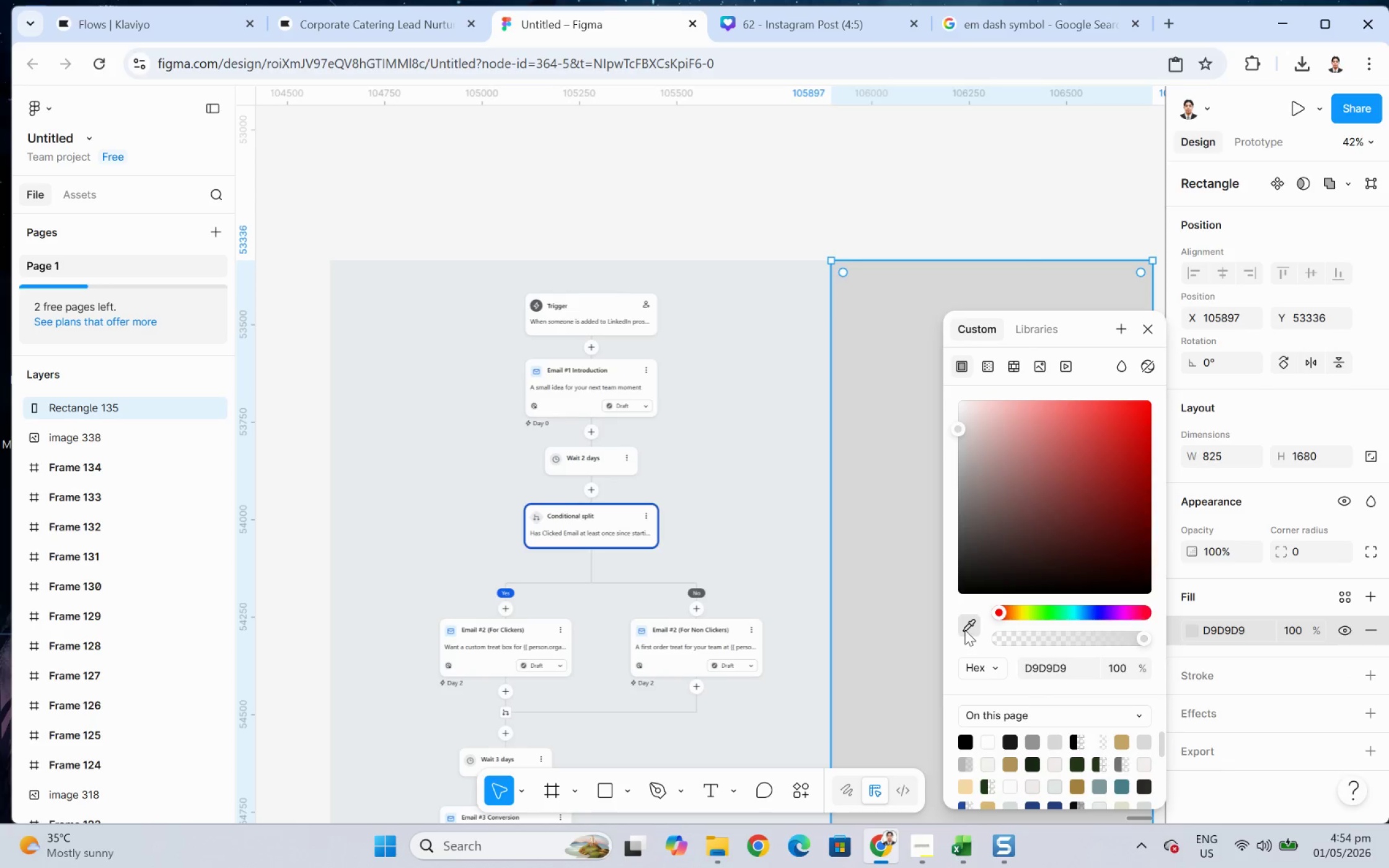 
double_click([776, 410])
 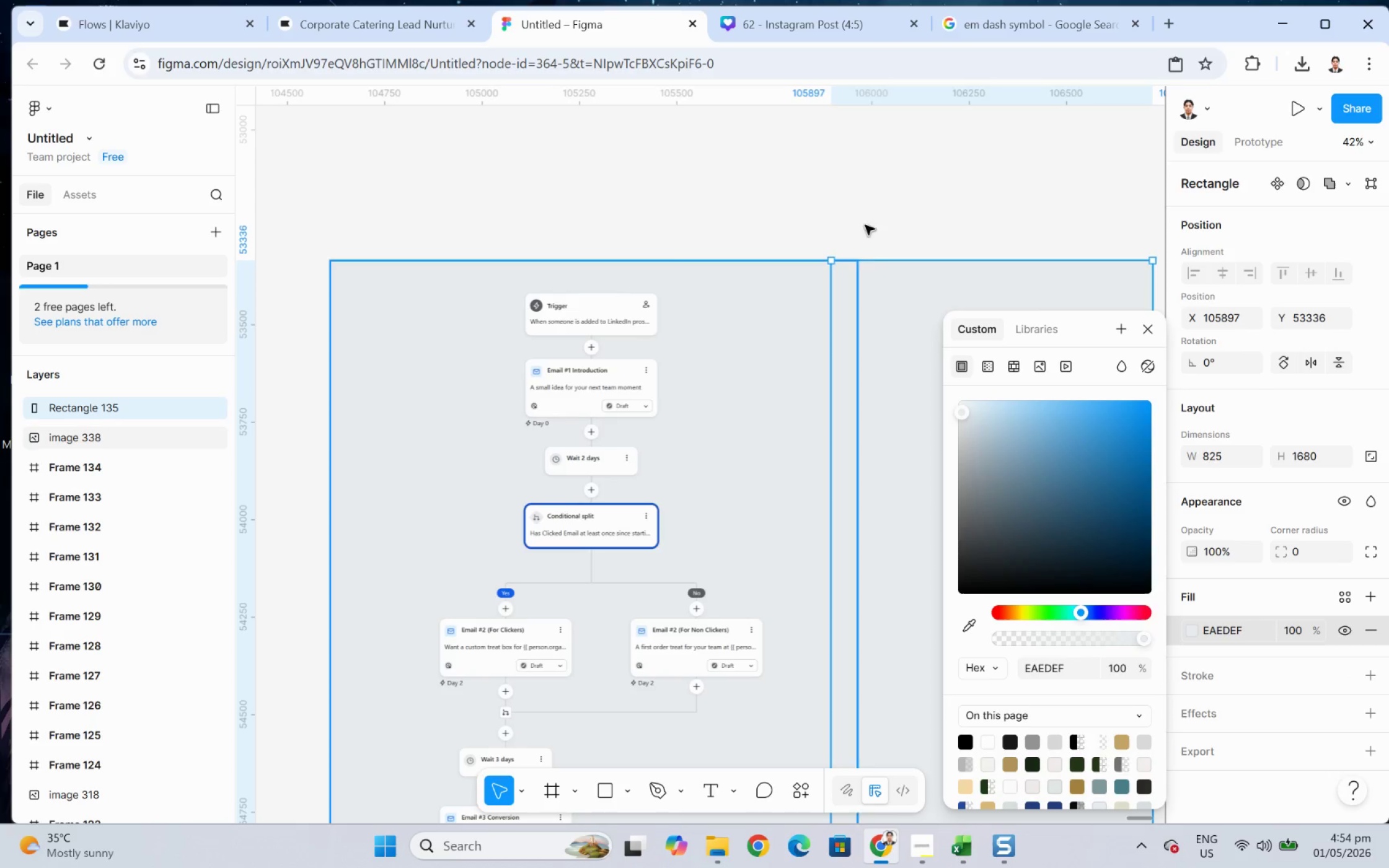 
left_click([884, 208])
 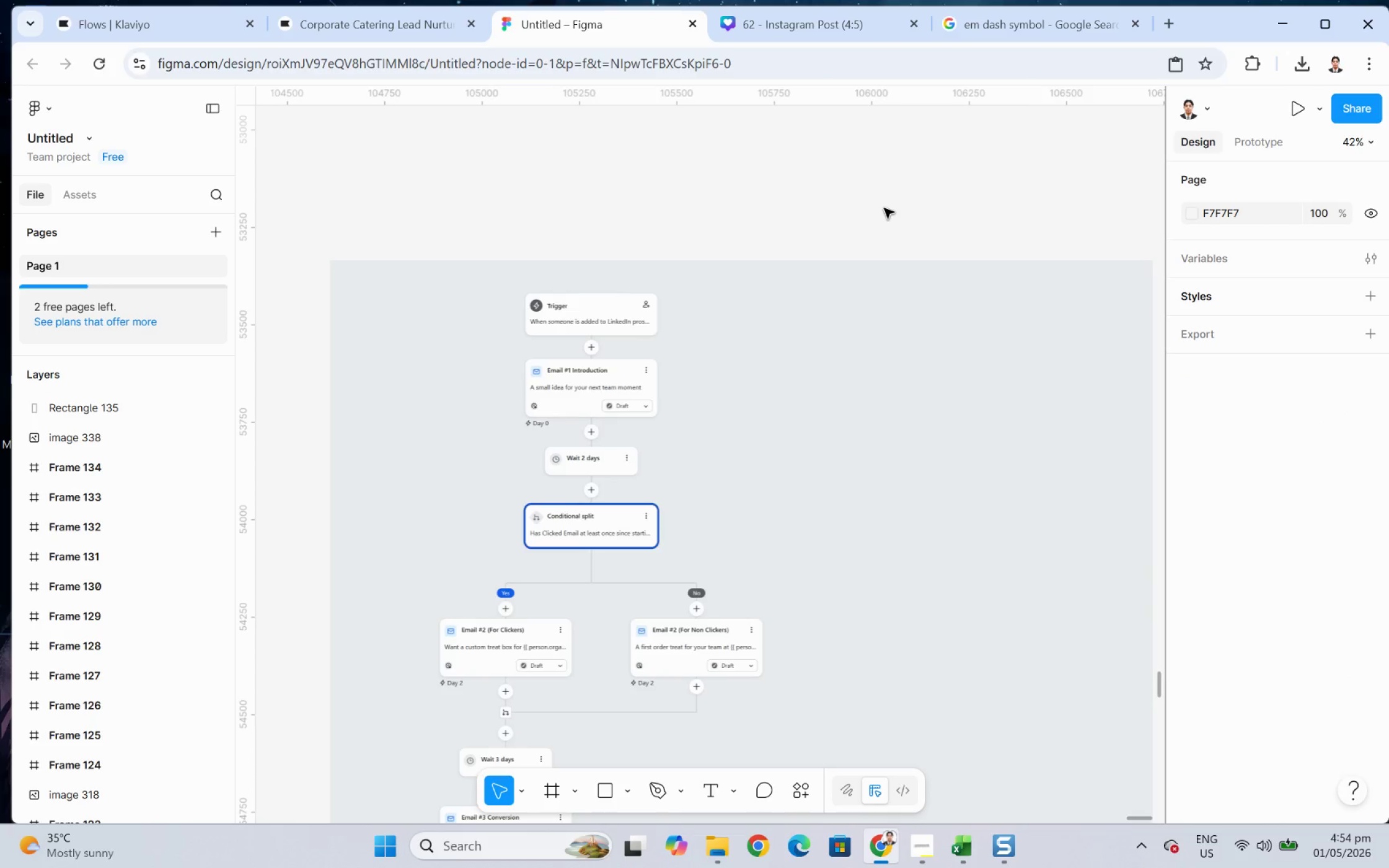 
hold_key(key=ControlLeft, duration=1.07)
scroll: coordinate [883, 217], scroll_direction: down, amount: 6.0
 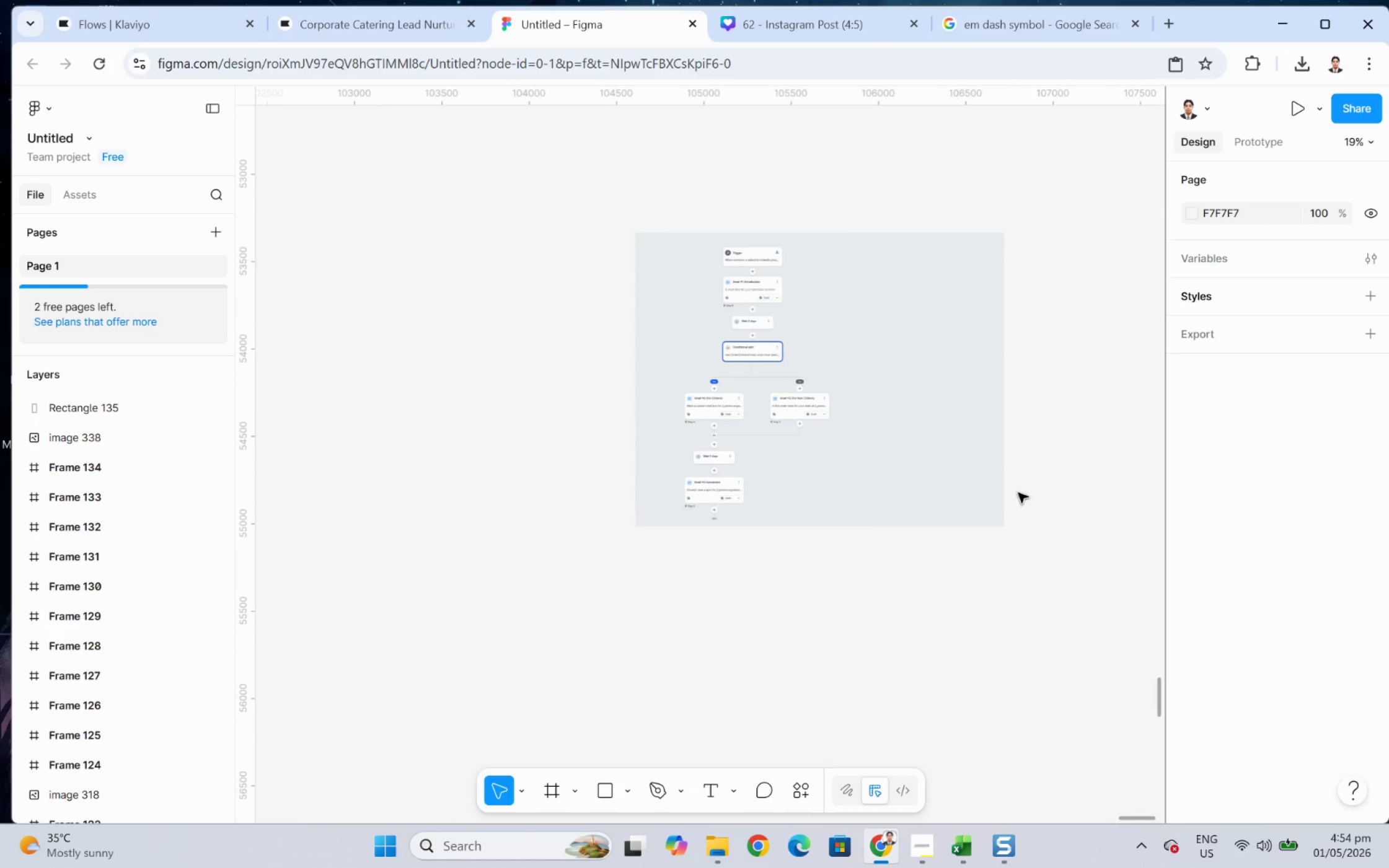 
scroll: coordinate [1063, 495], scroll_direction: up, amount: 4.0
 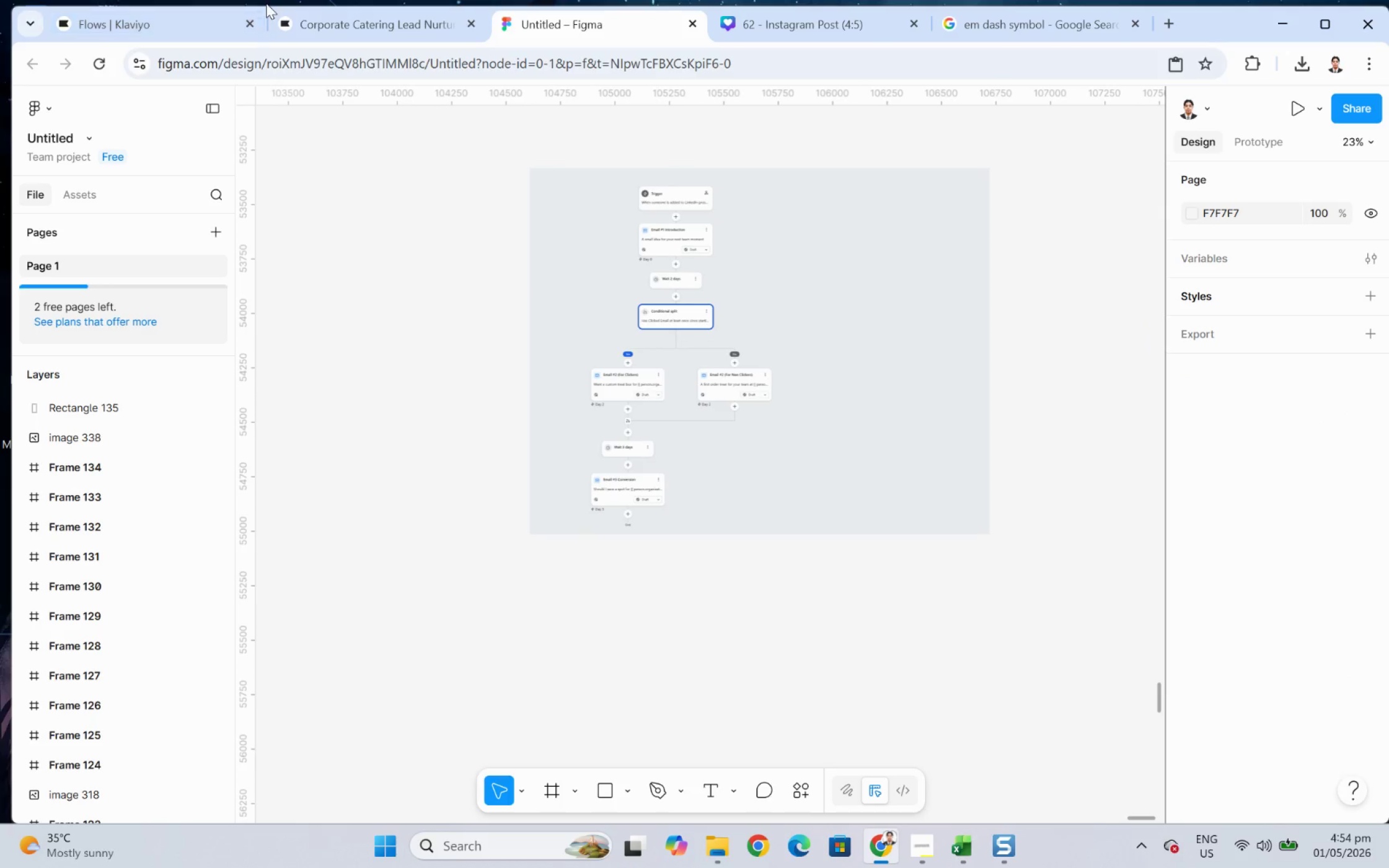 
left_click([333, 21])
 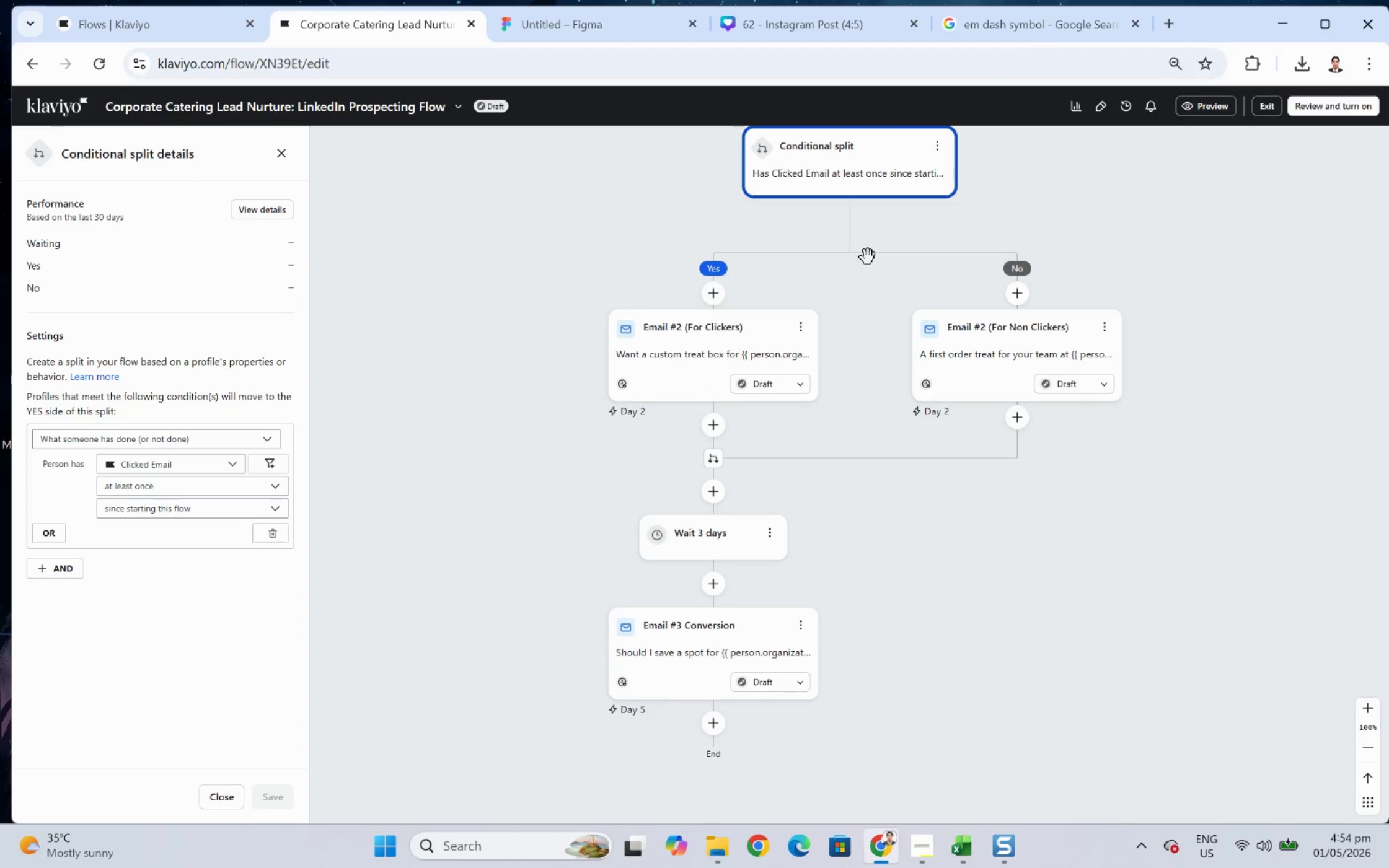 
wait(5.26)
 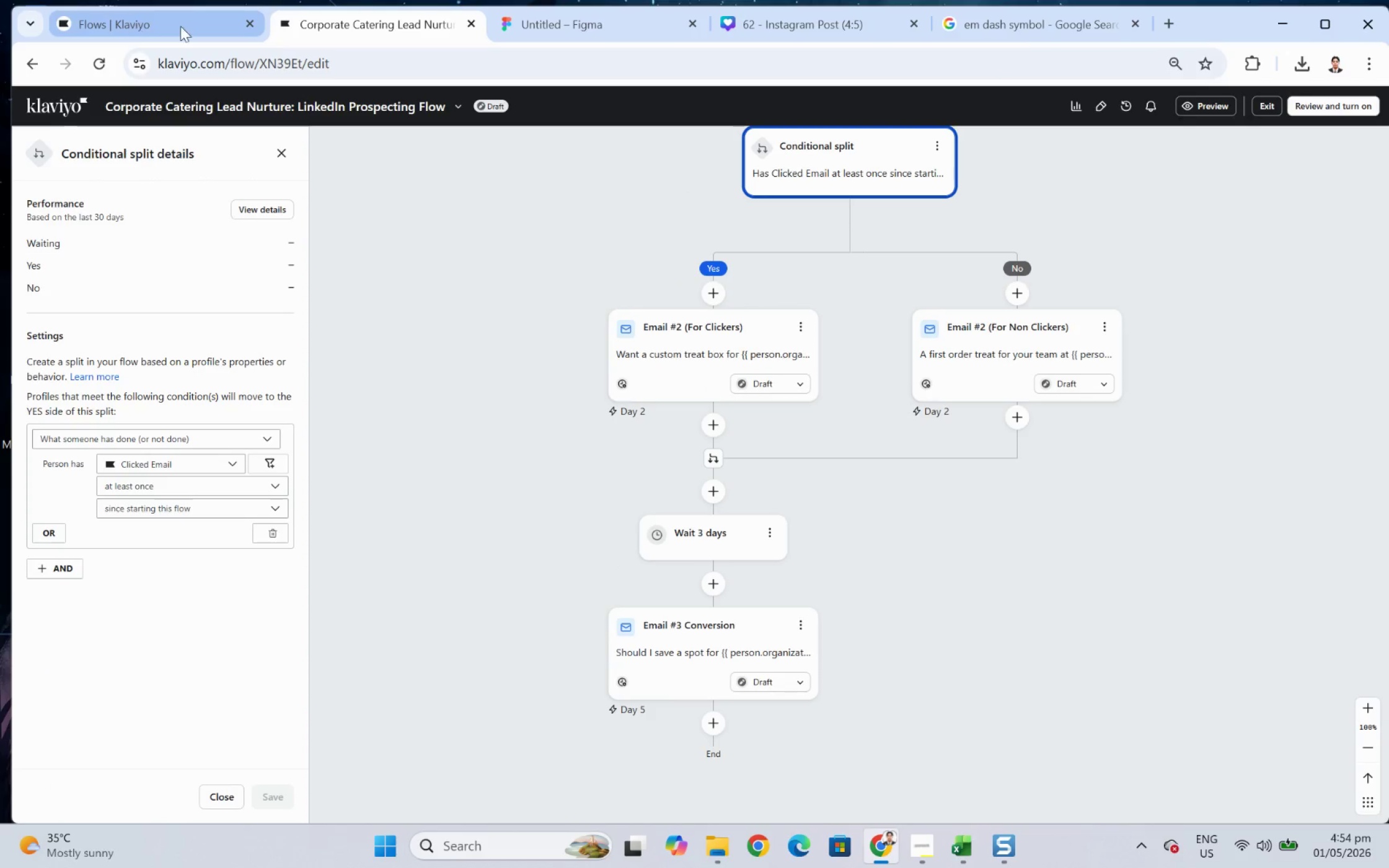 
scroll: coordinate [1076, 460], scroll_direction: up, amount: 11.0
 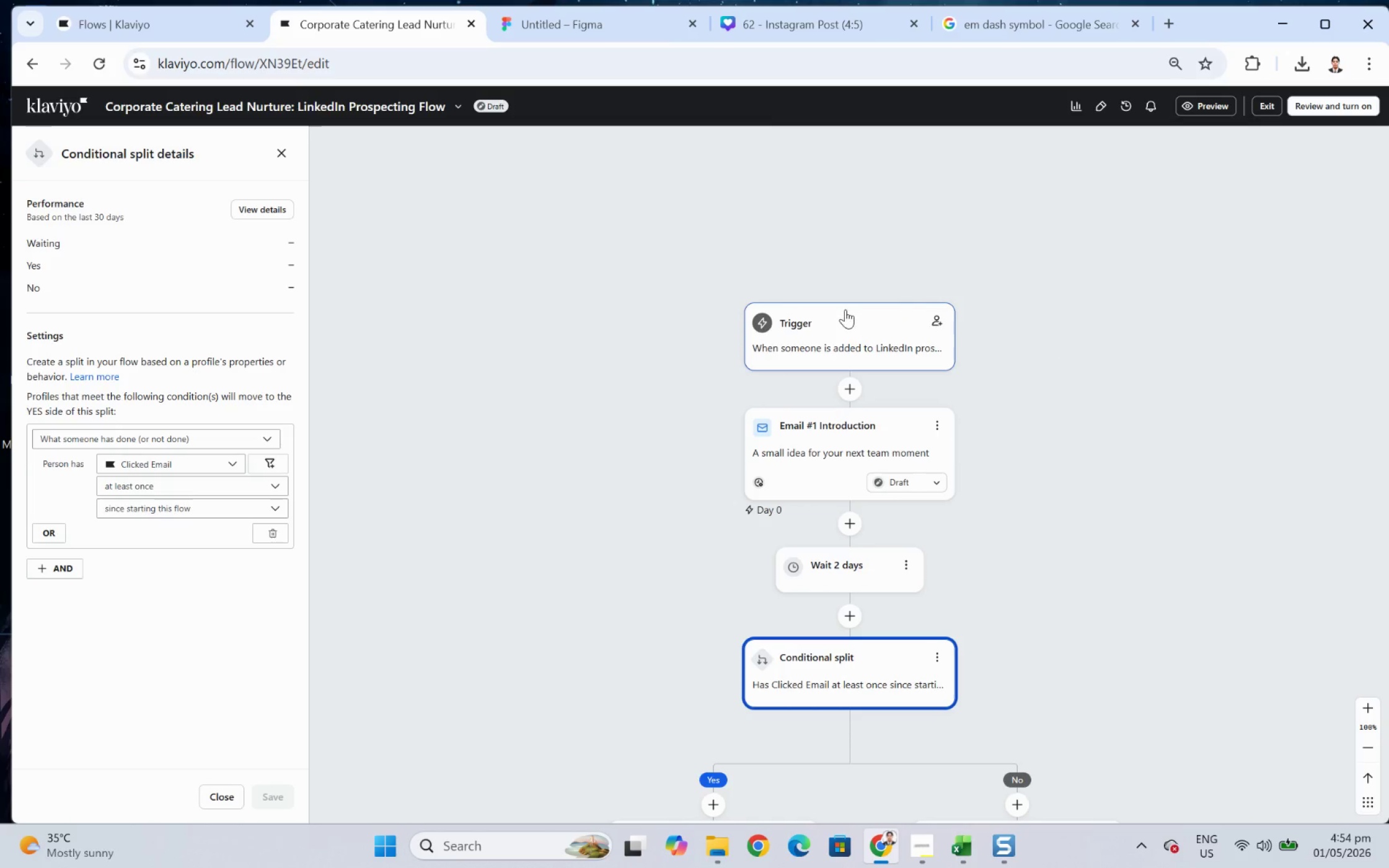 
left_click([845, 329])
 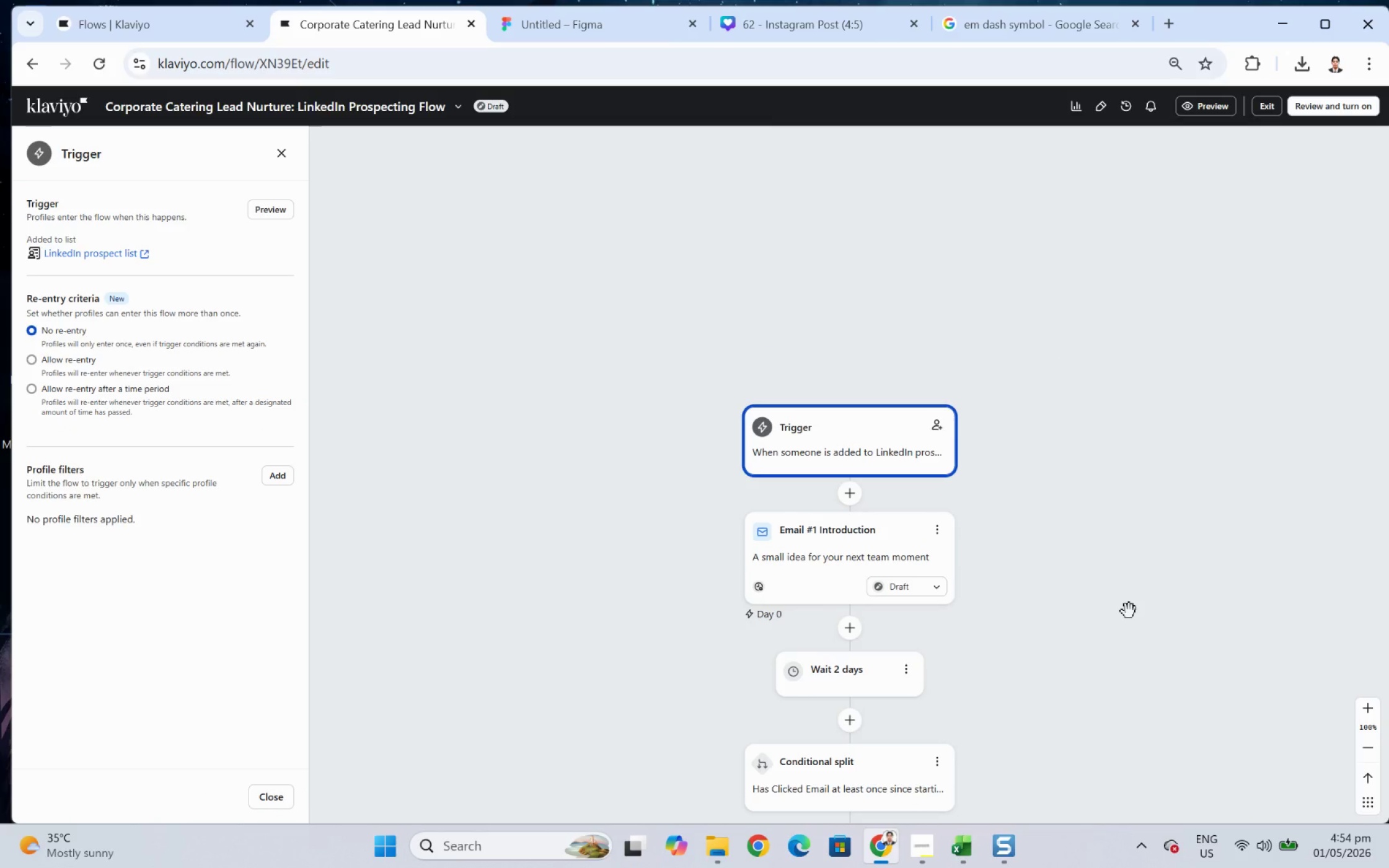 
key(F12)
 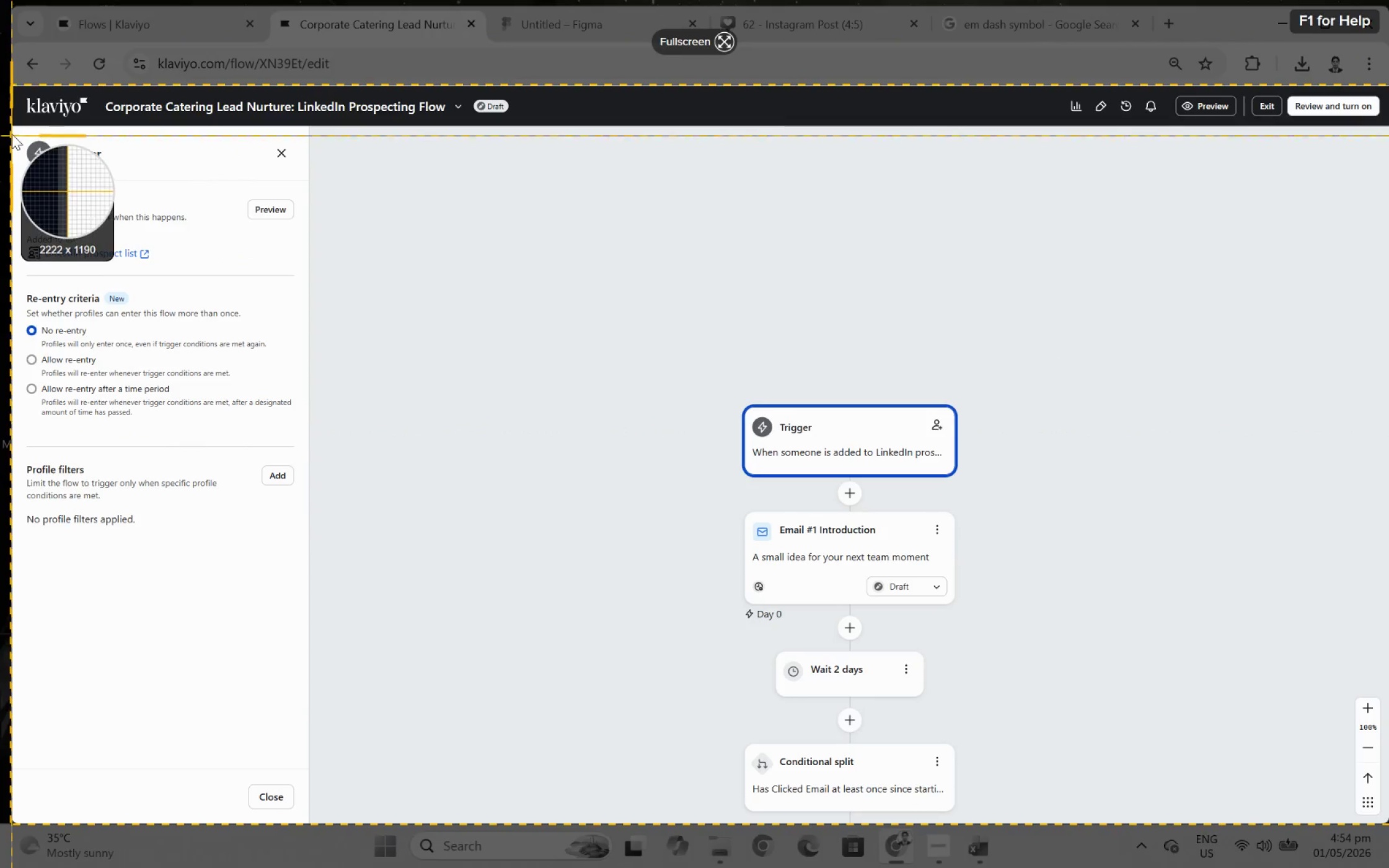 
left_click_drag(start_coordinate=[12, 124], to_coordinate=[307, 561])
 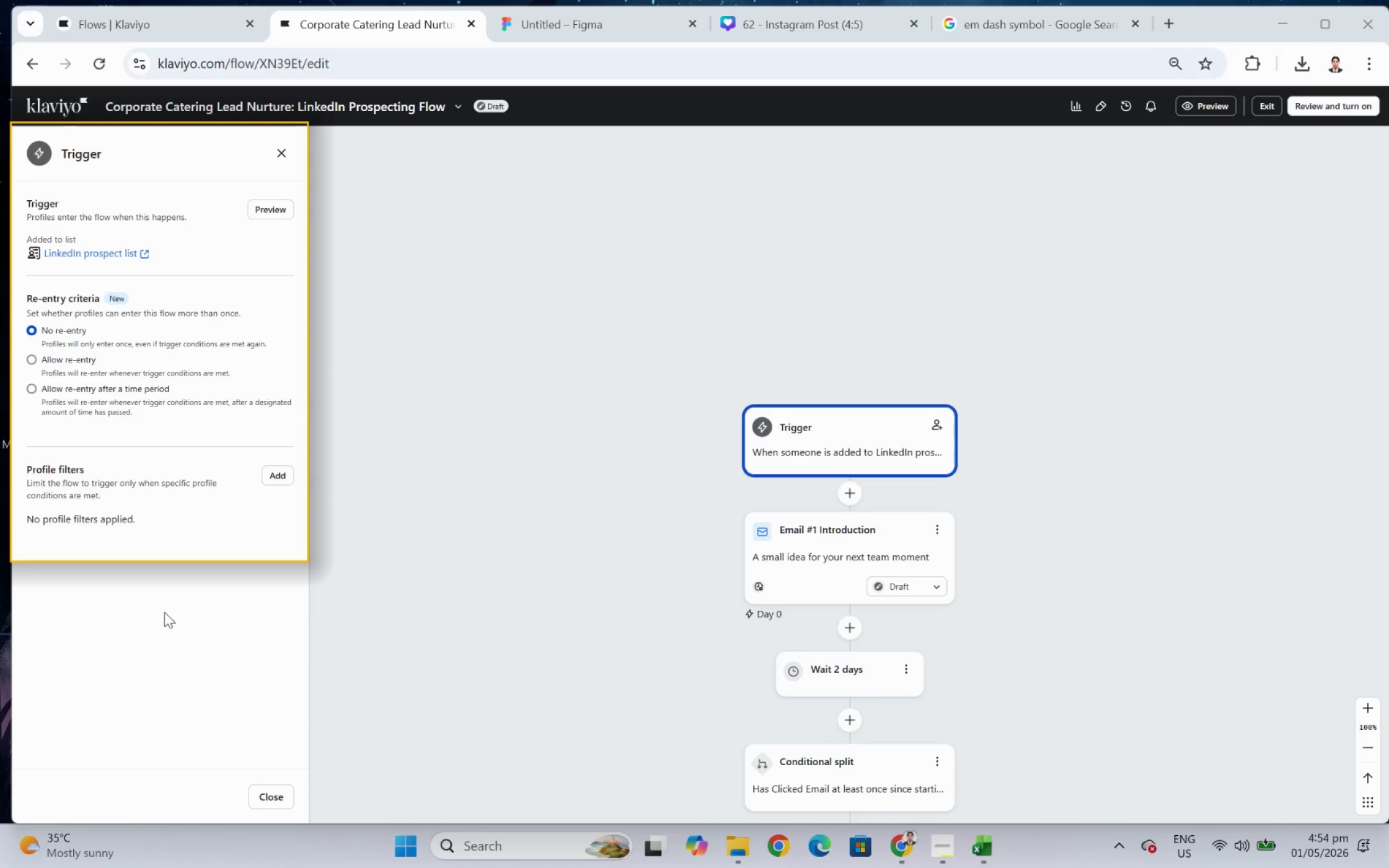 
left_click([68, 599])
 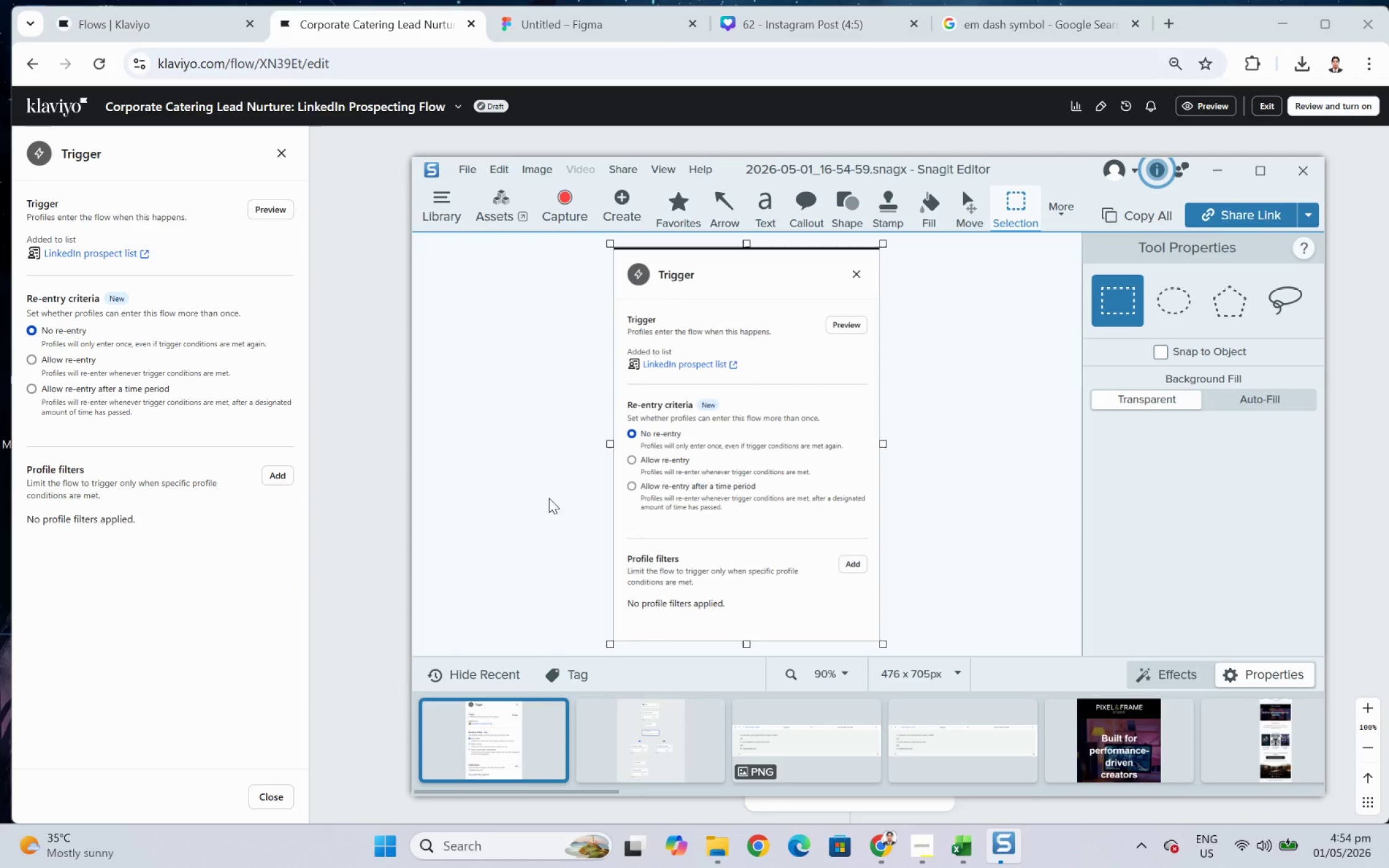 
key(Control+C)
 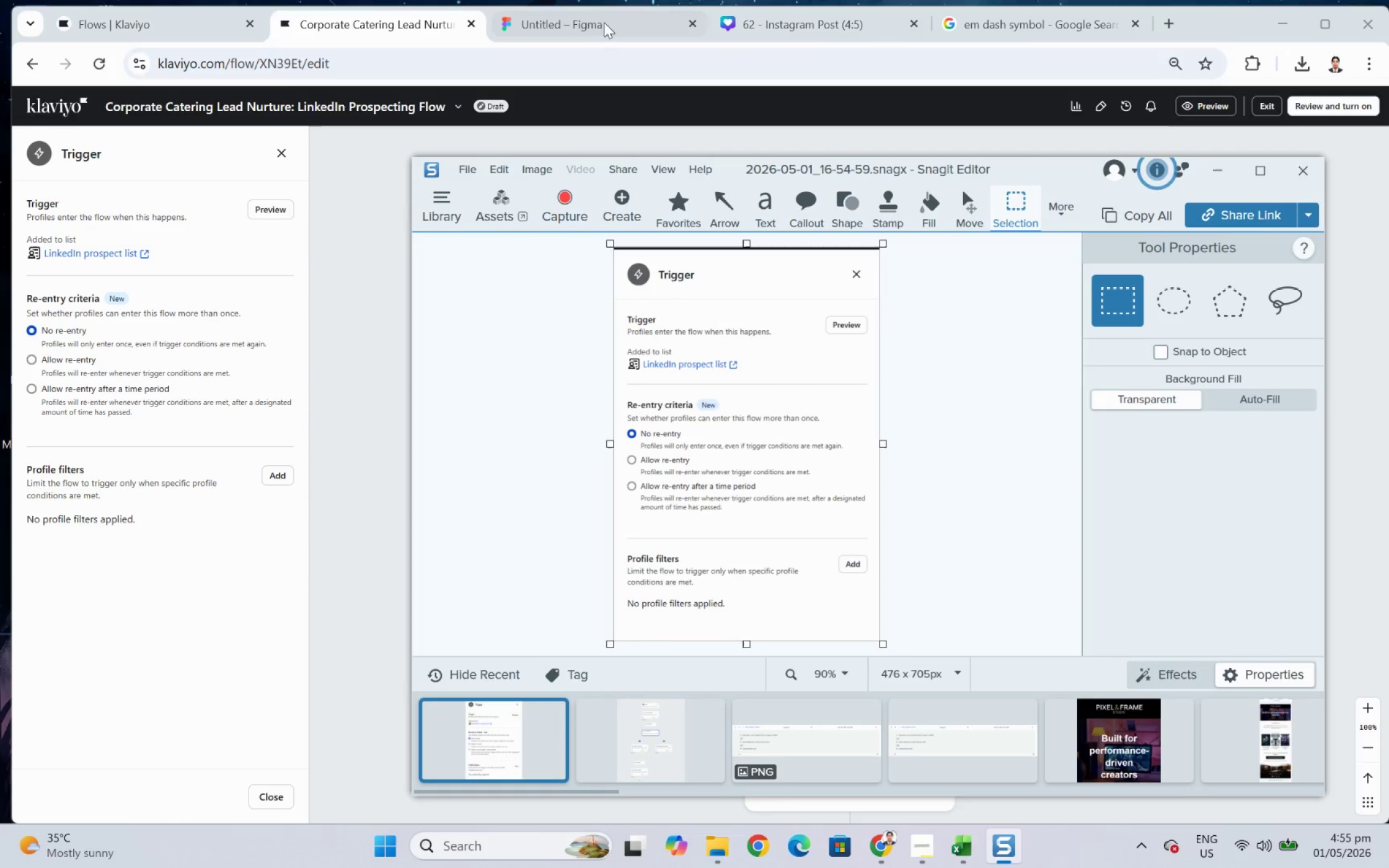 
left_click([606, 22])
 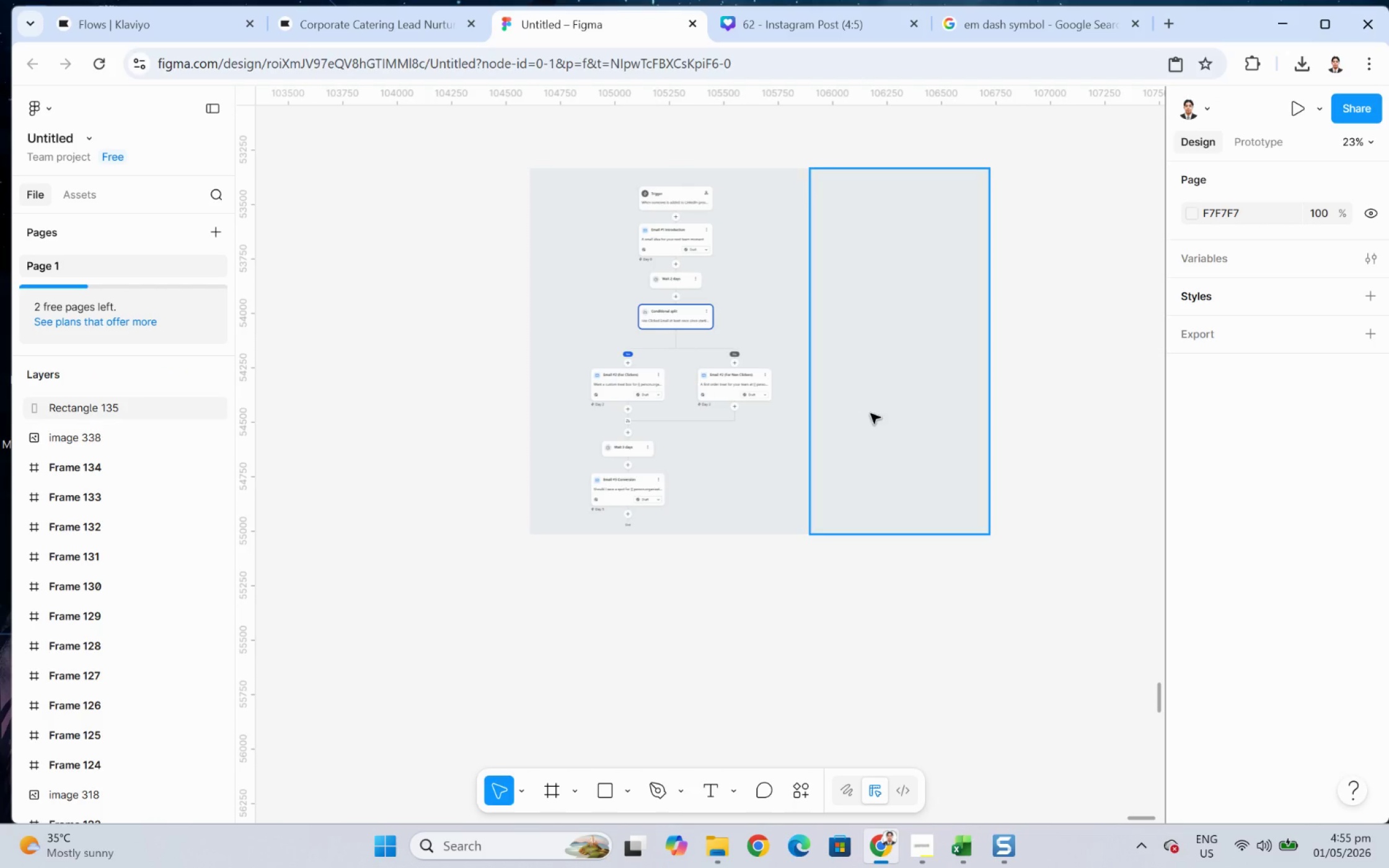 
key(Control+V)
 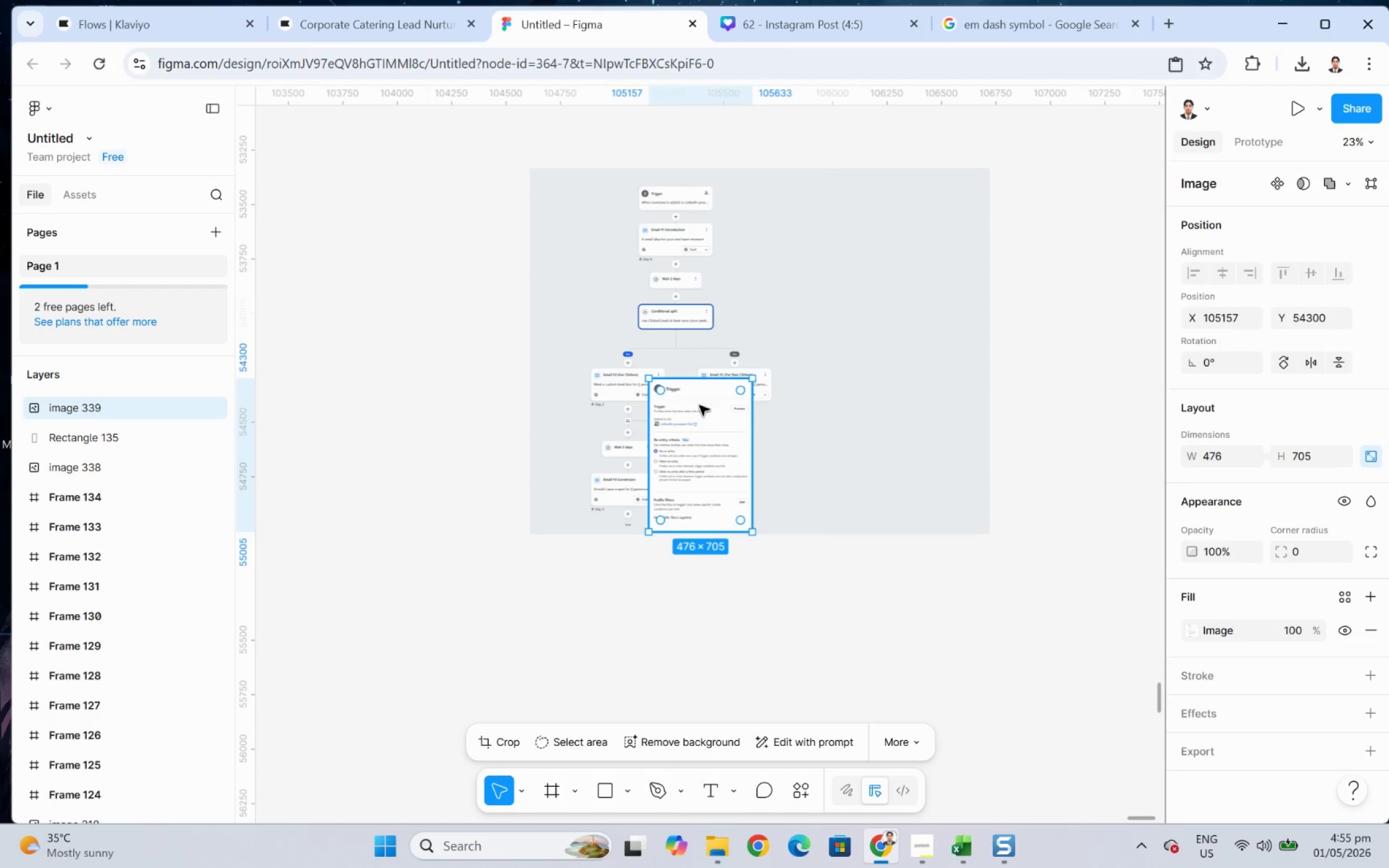 
left_click_drag(start_coordinate=[704, 449], to_coordinate=[891, 254])
 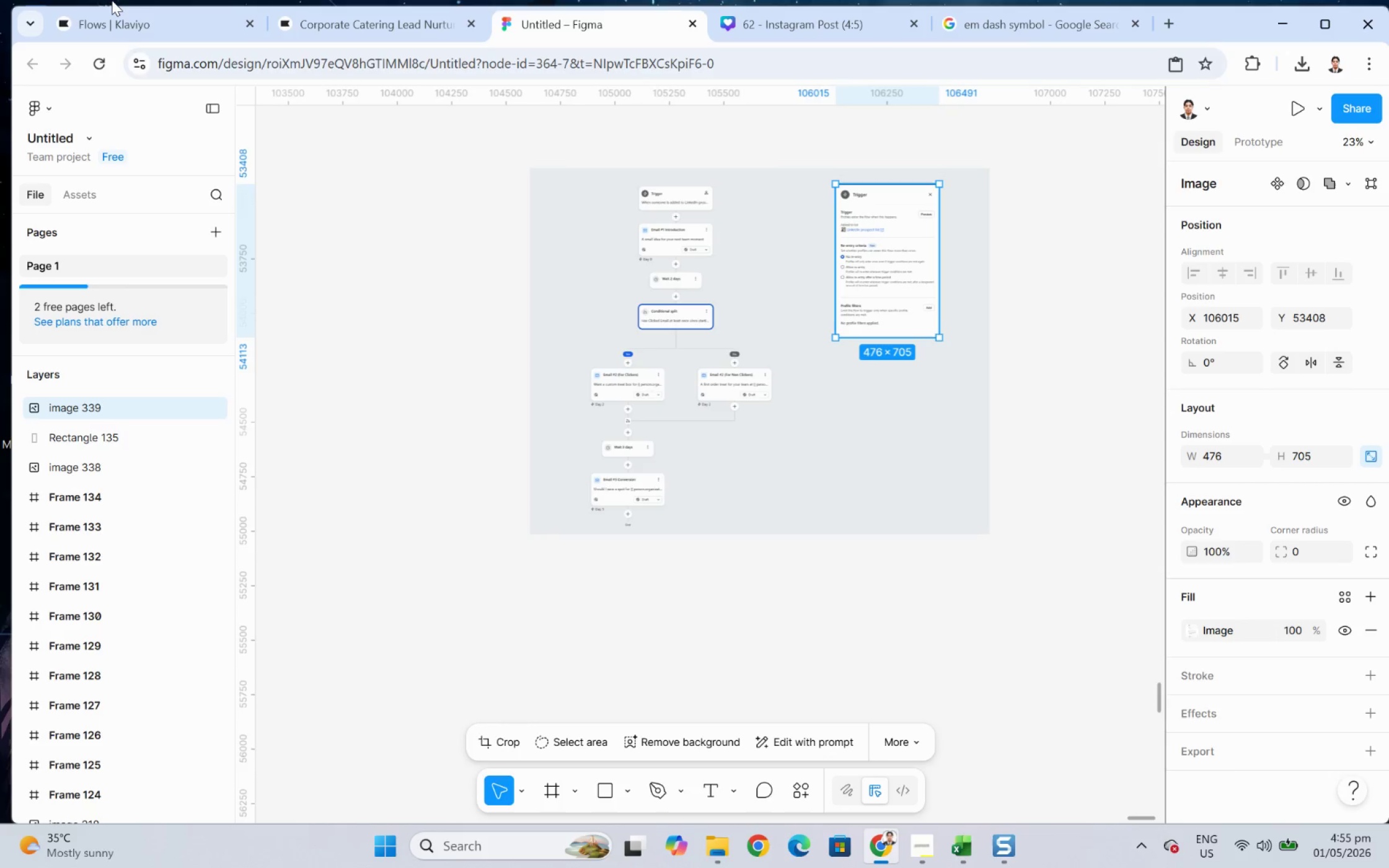 
left_click([113, 5])
 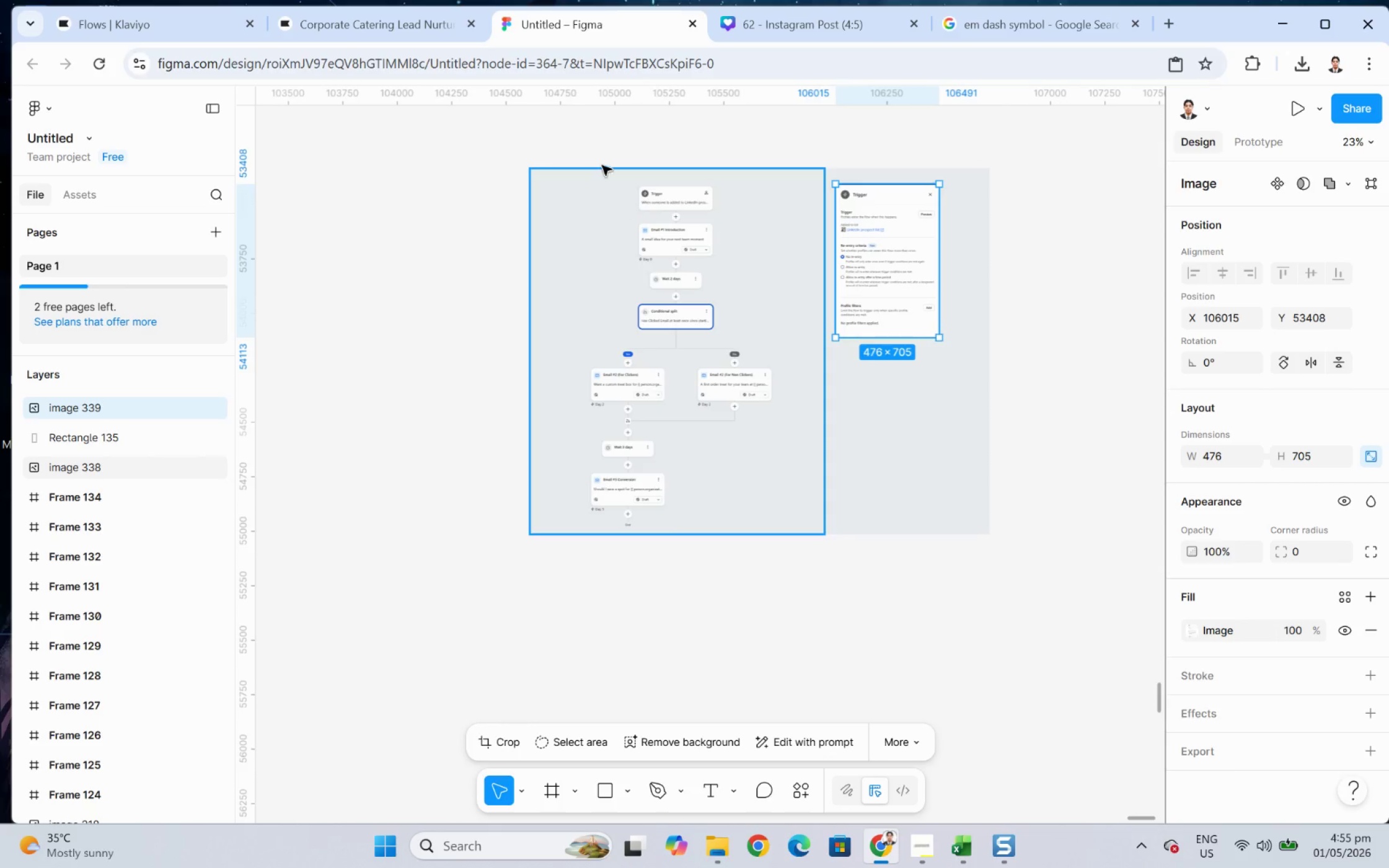 
left_click([411, 12])
 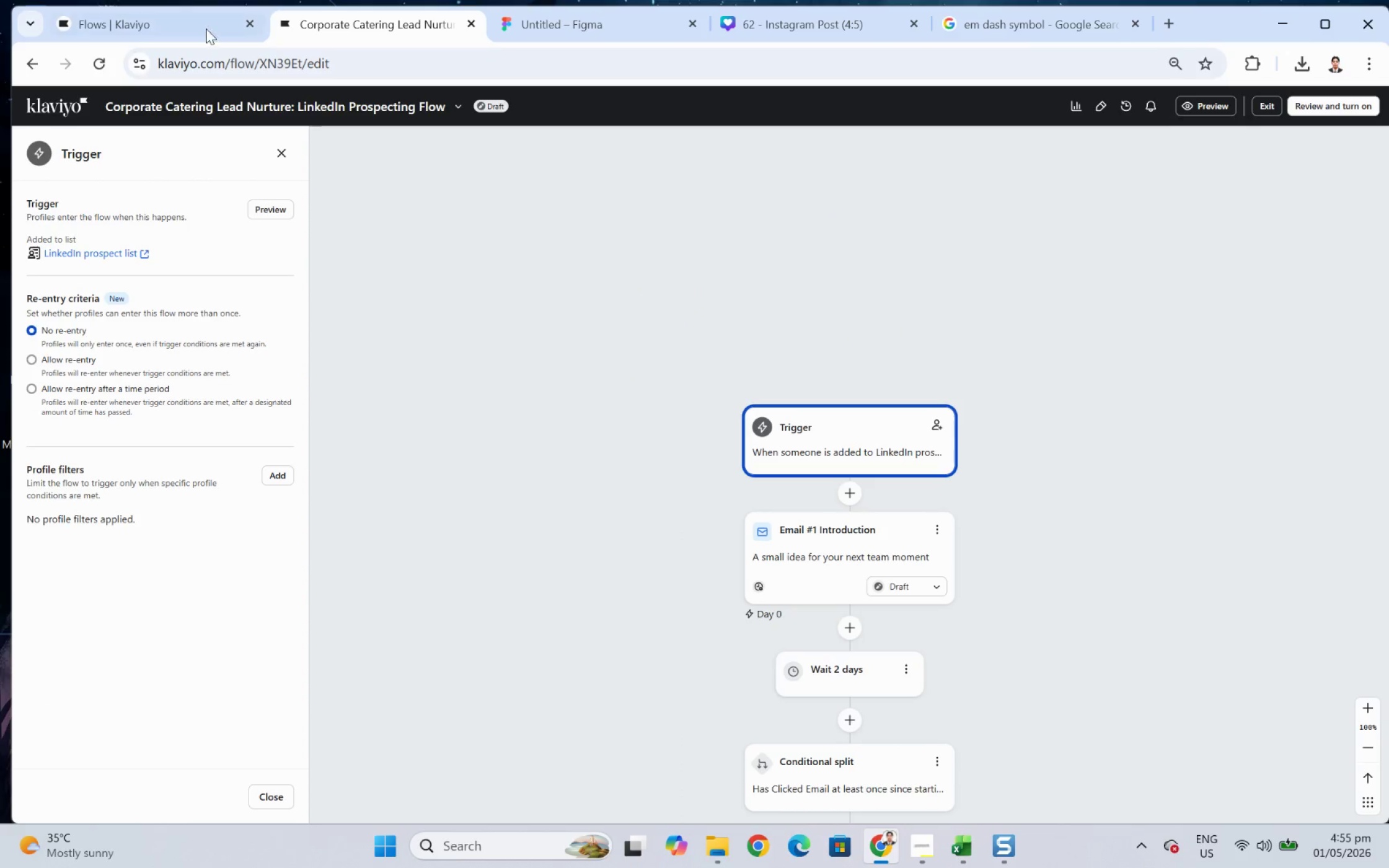 
scroll: coordinate [862, 582], scroll_direction: down, amount: 10.0
 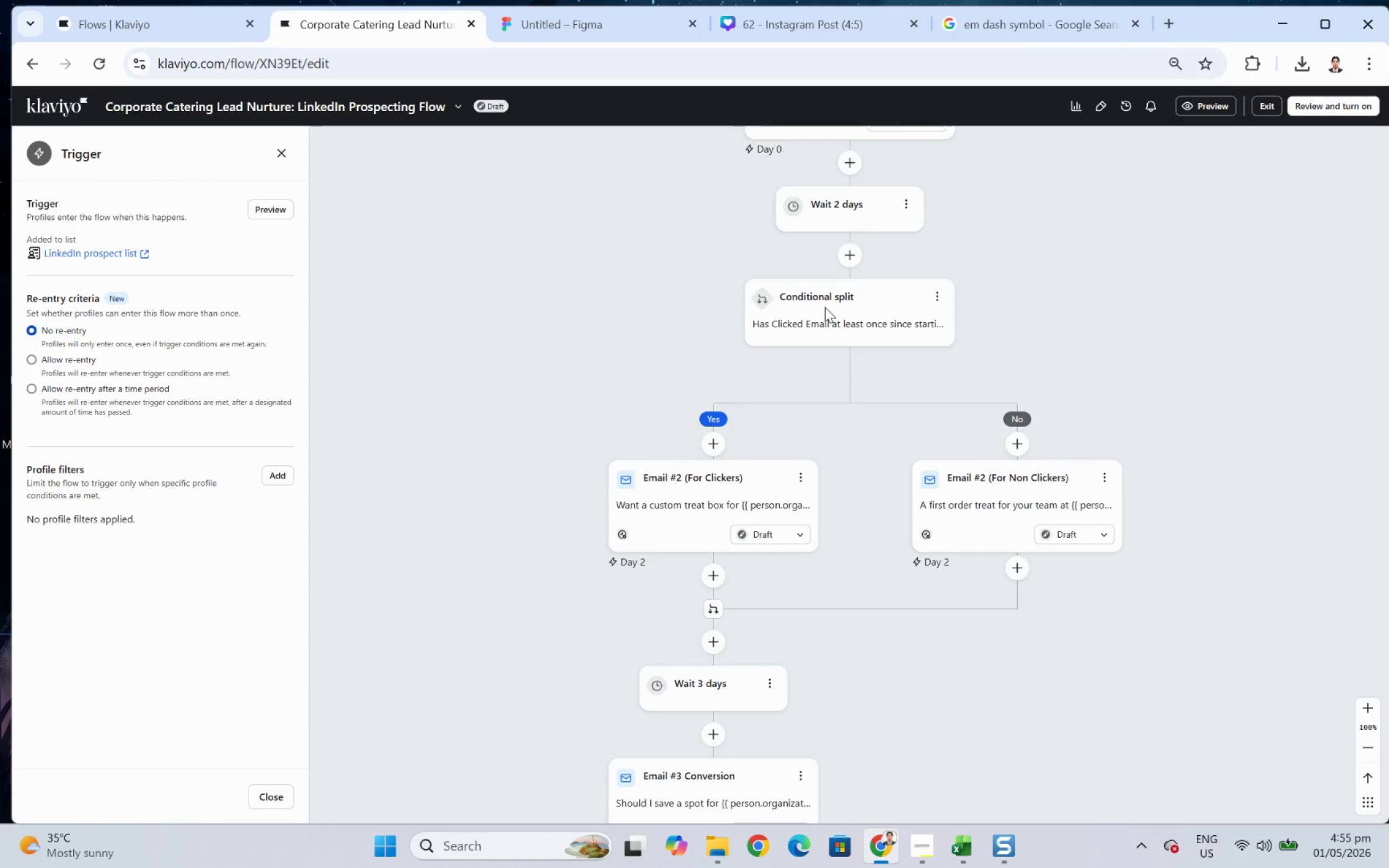 
left_click([827, 307])
 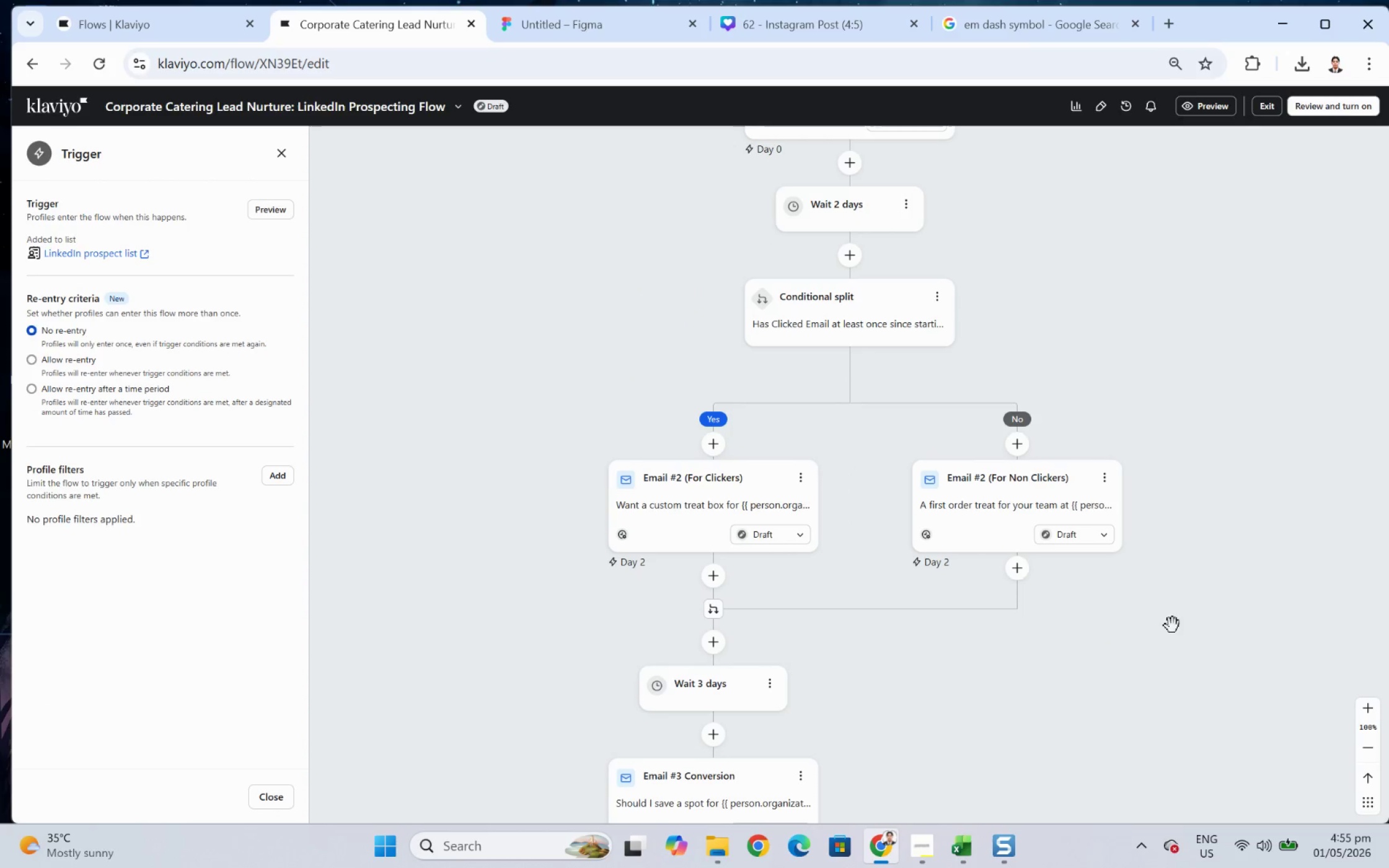 
scroll: coordinate [1162, 659], scroll_direction: down, amount: 2.0
 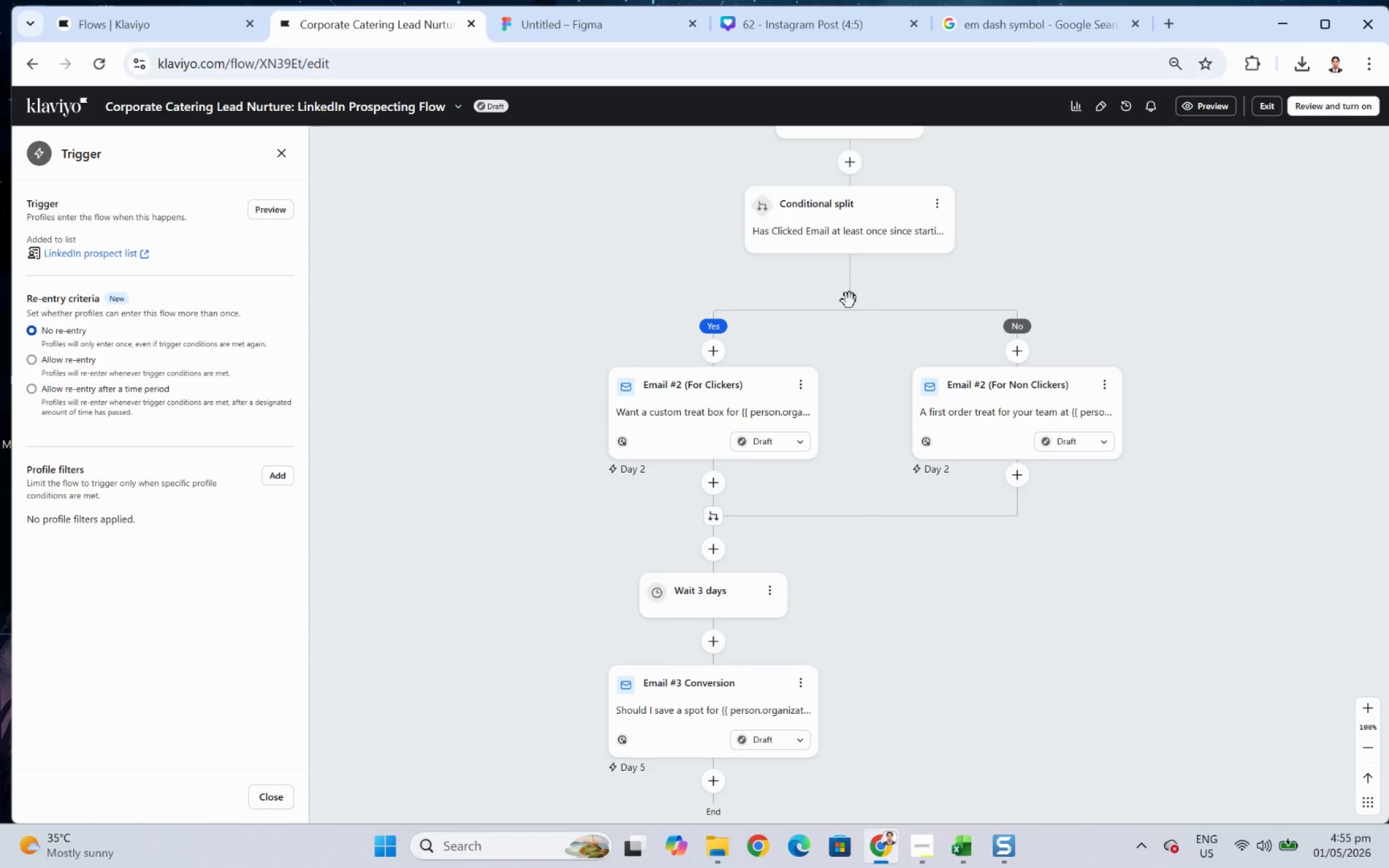 
left_click([849, 225])
 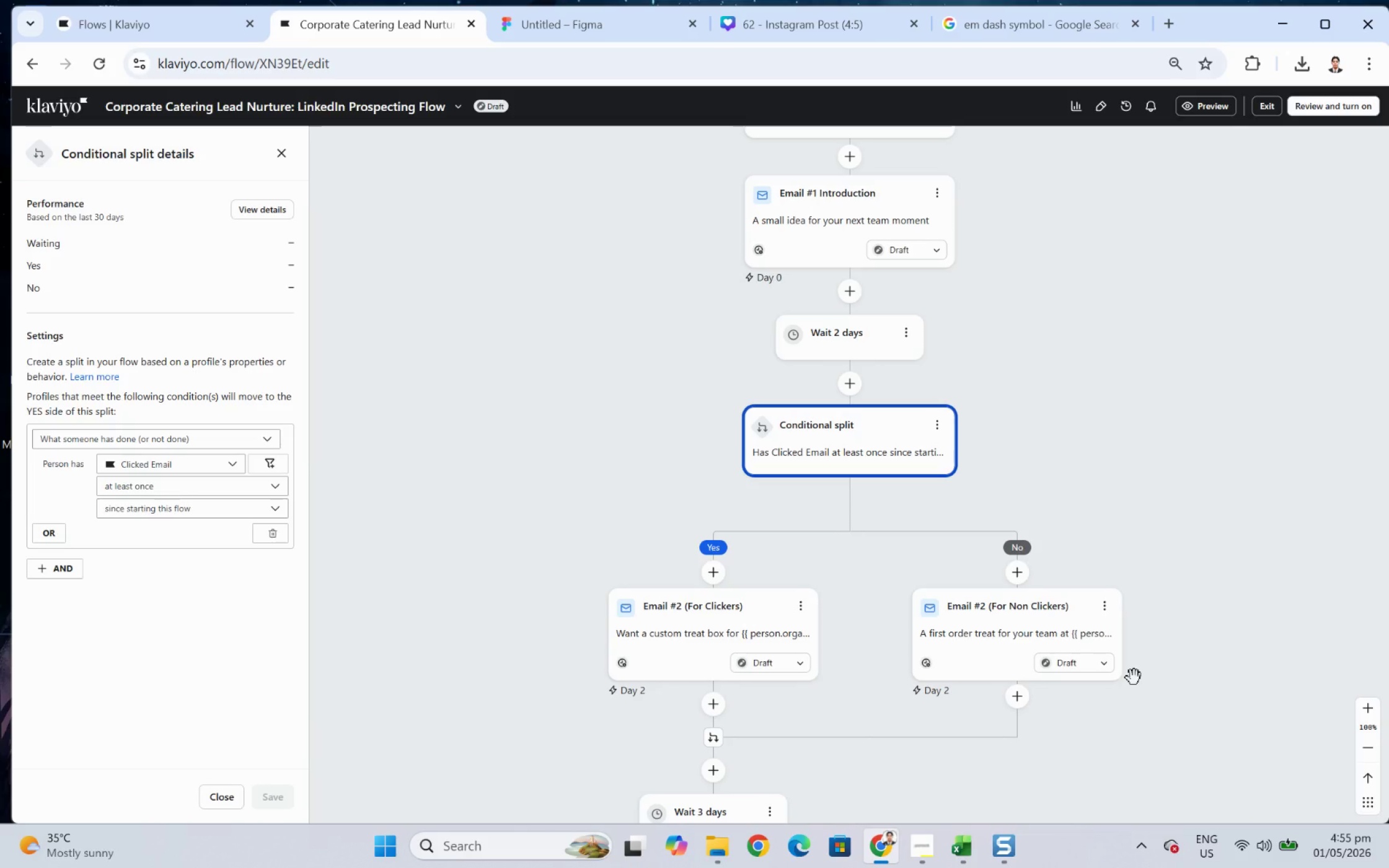 
key(F12)
 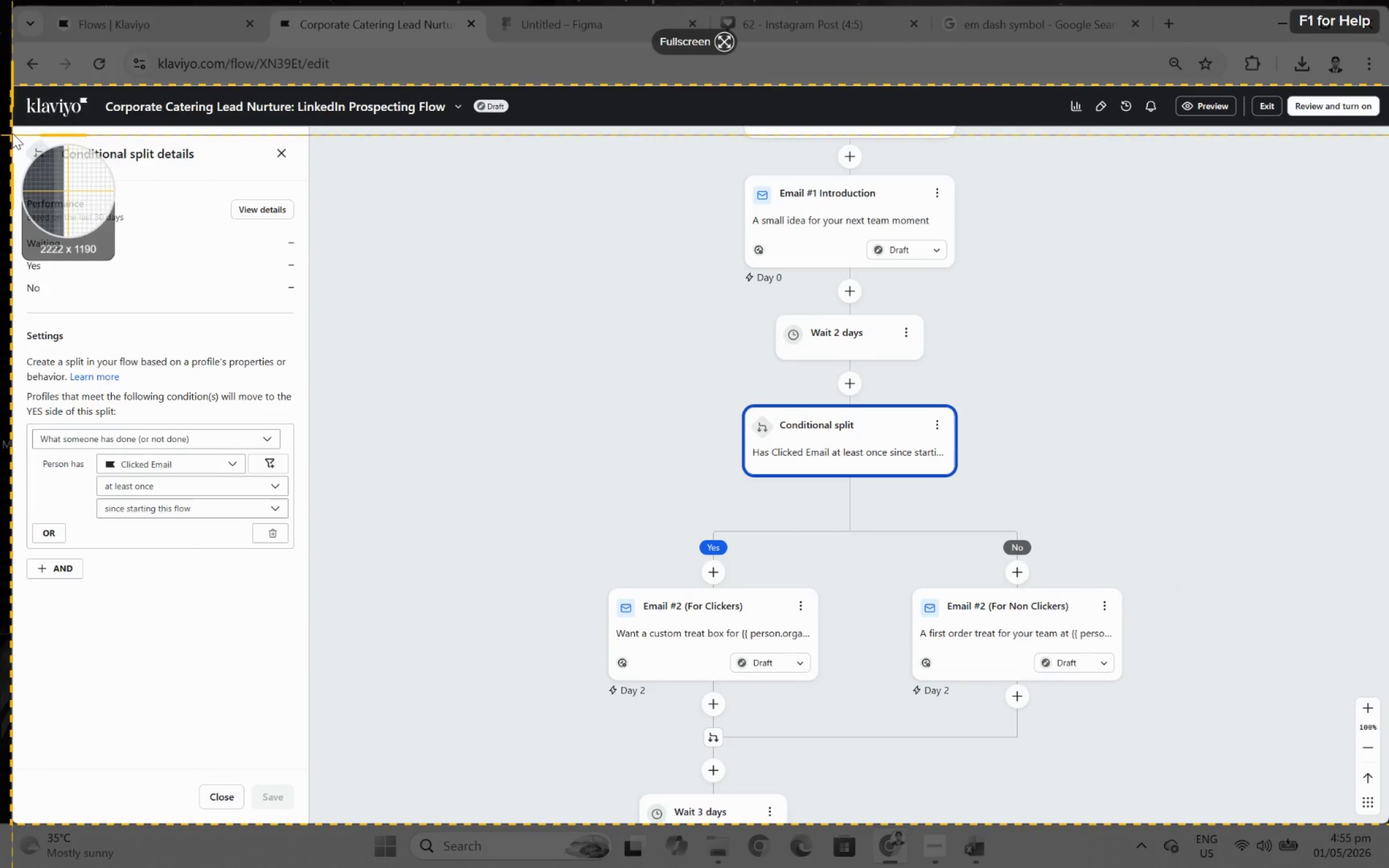 
left_click_drag(start_coordinate=[12, 131], to_coordinate=[305, 647])
 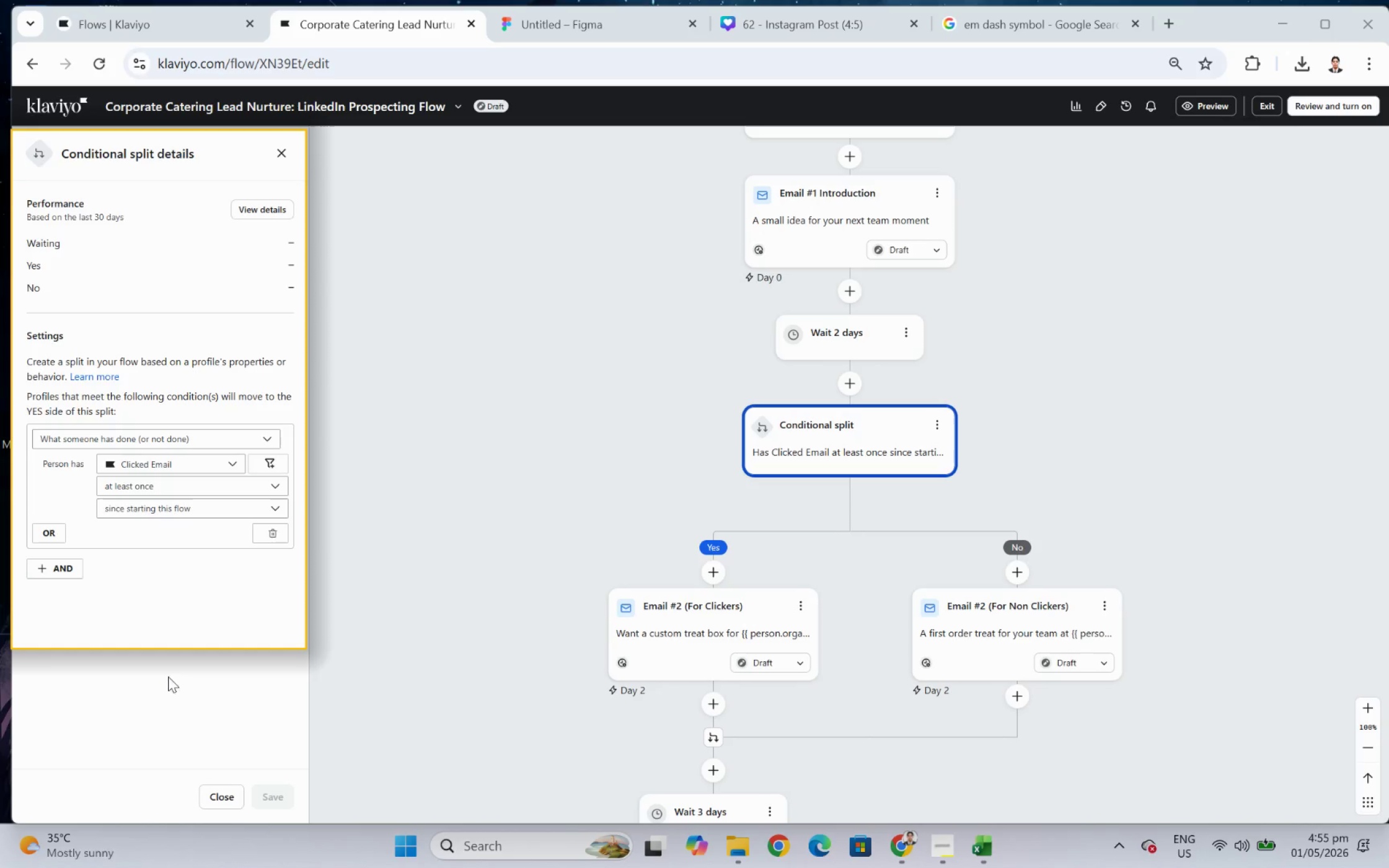 
left_click([86, 698])
 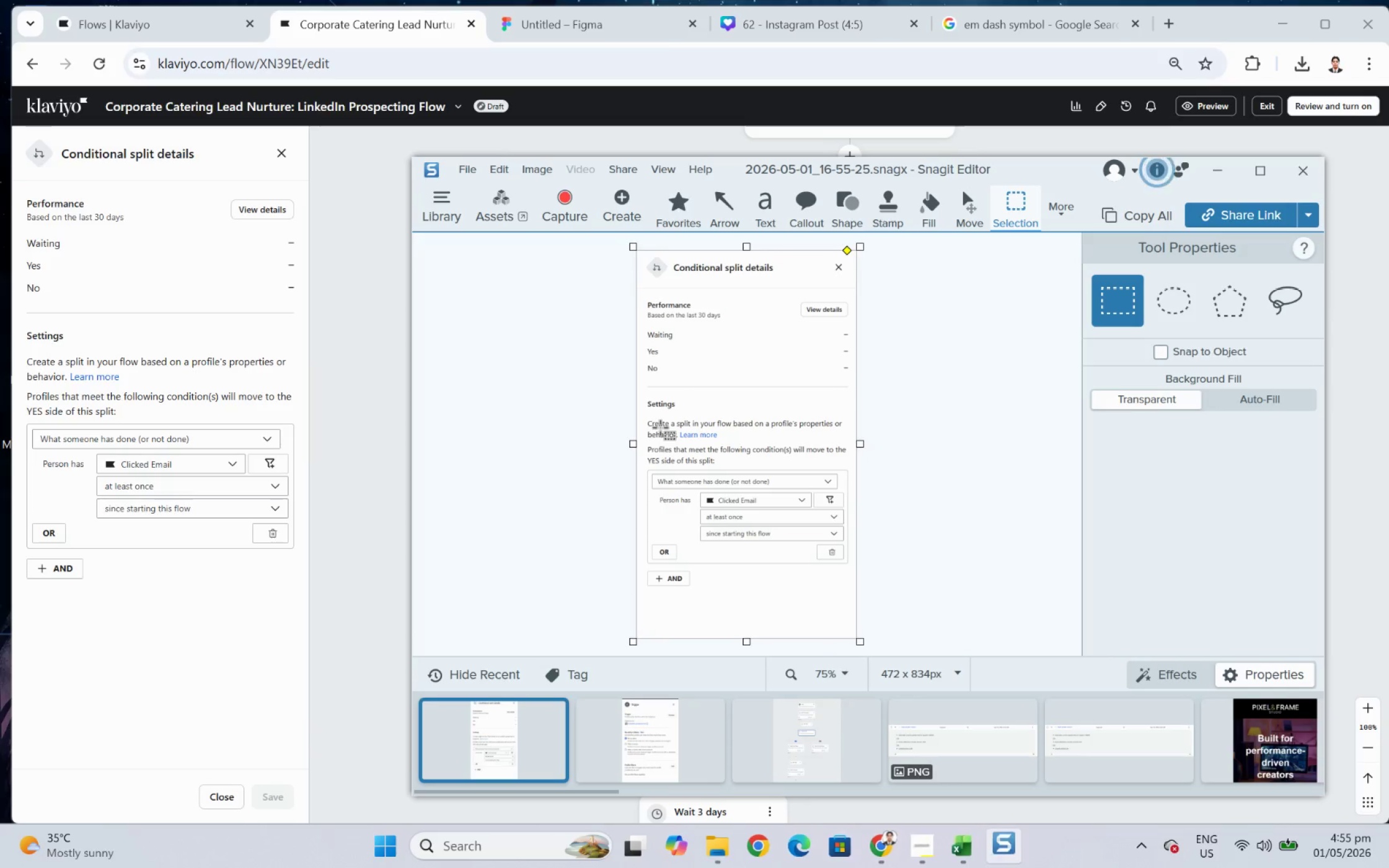 
key(Control+C)
 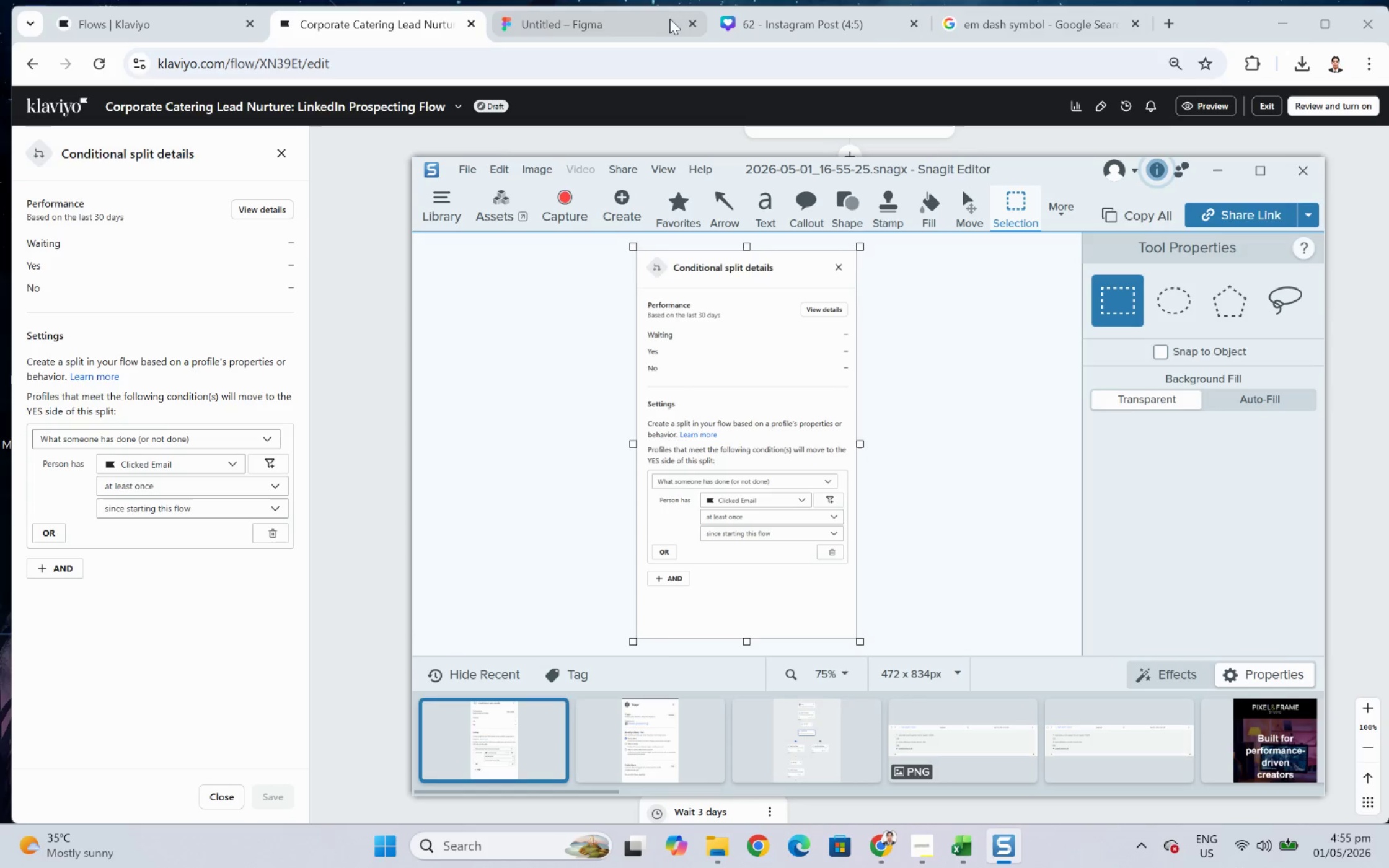 
left_click([613, 19])
 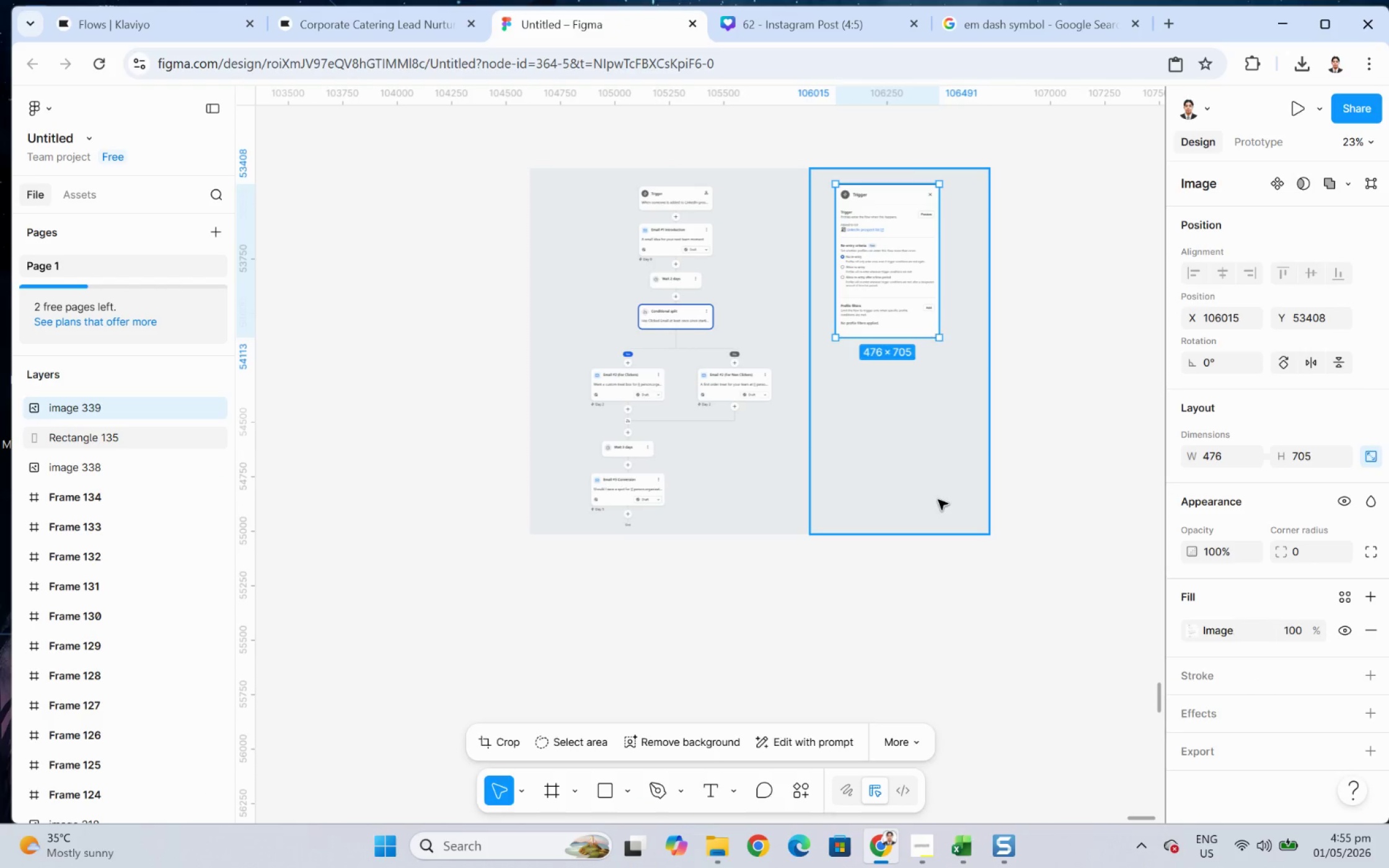 
key(Control+V)
 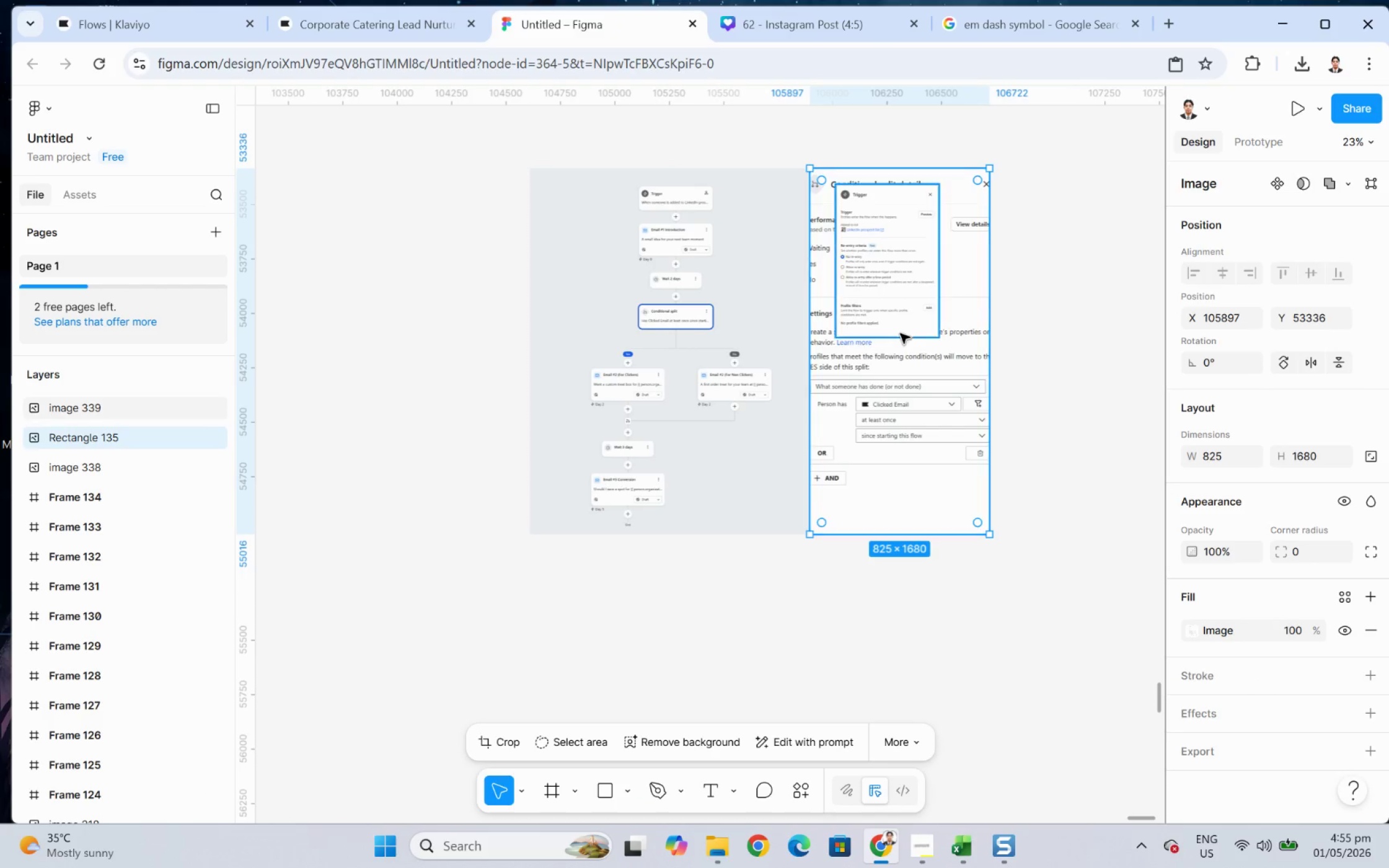 
key(Control+Z)
 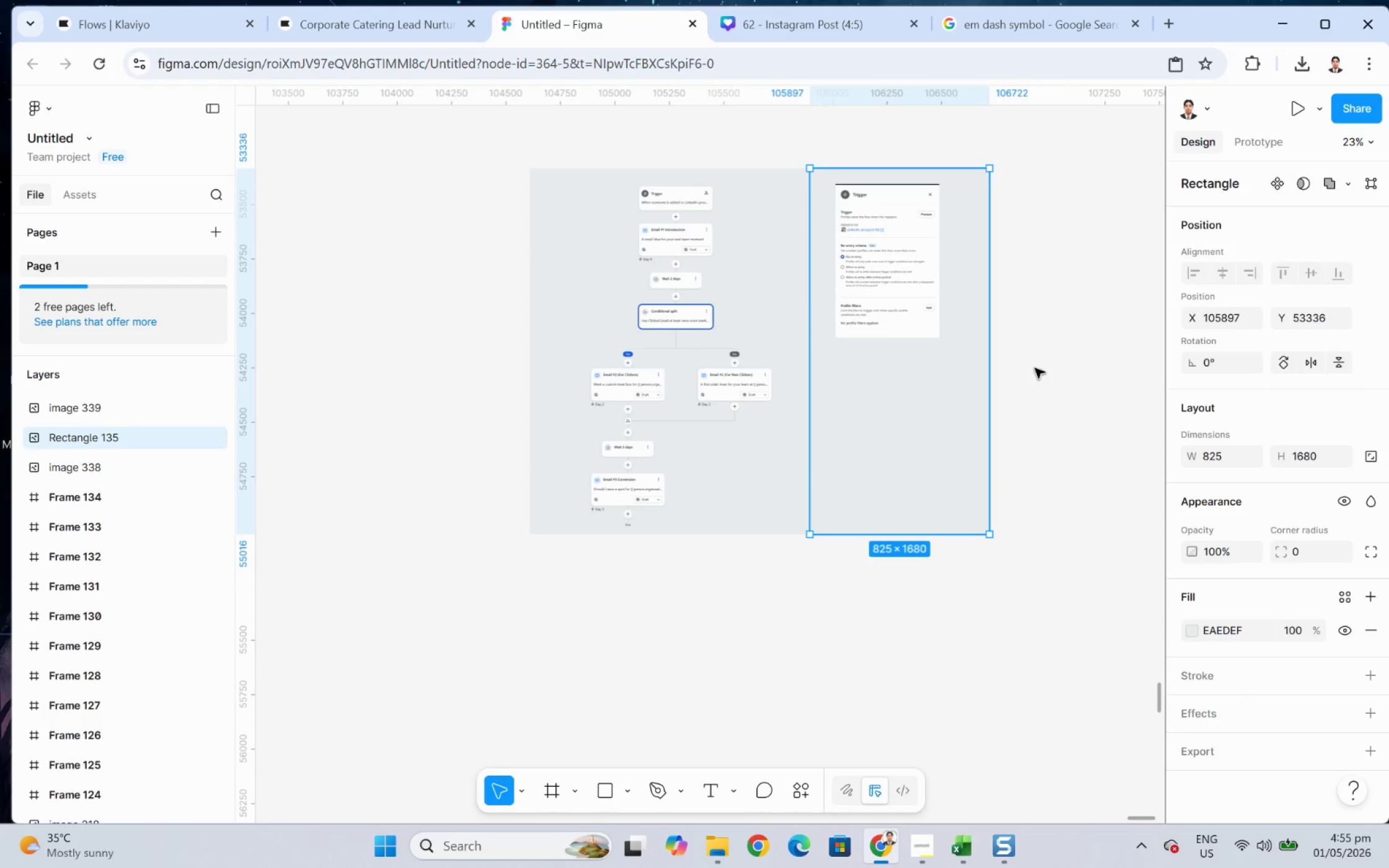 
left_click([1055, 369])
 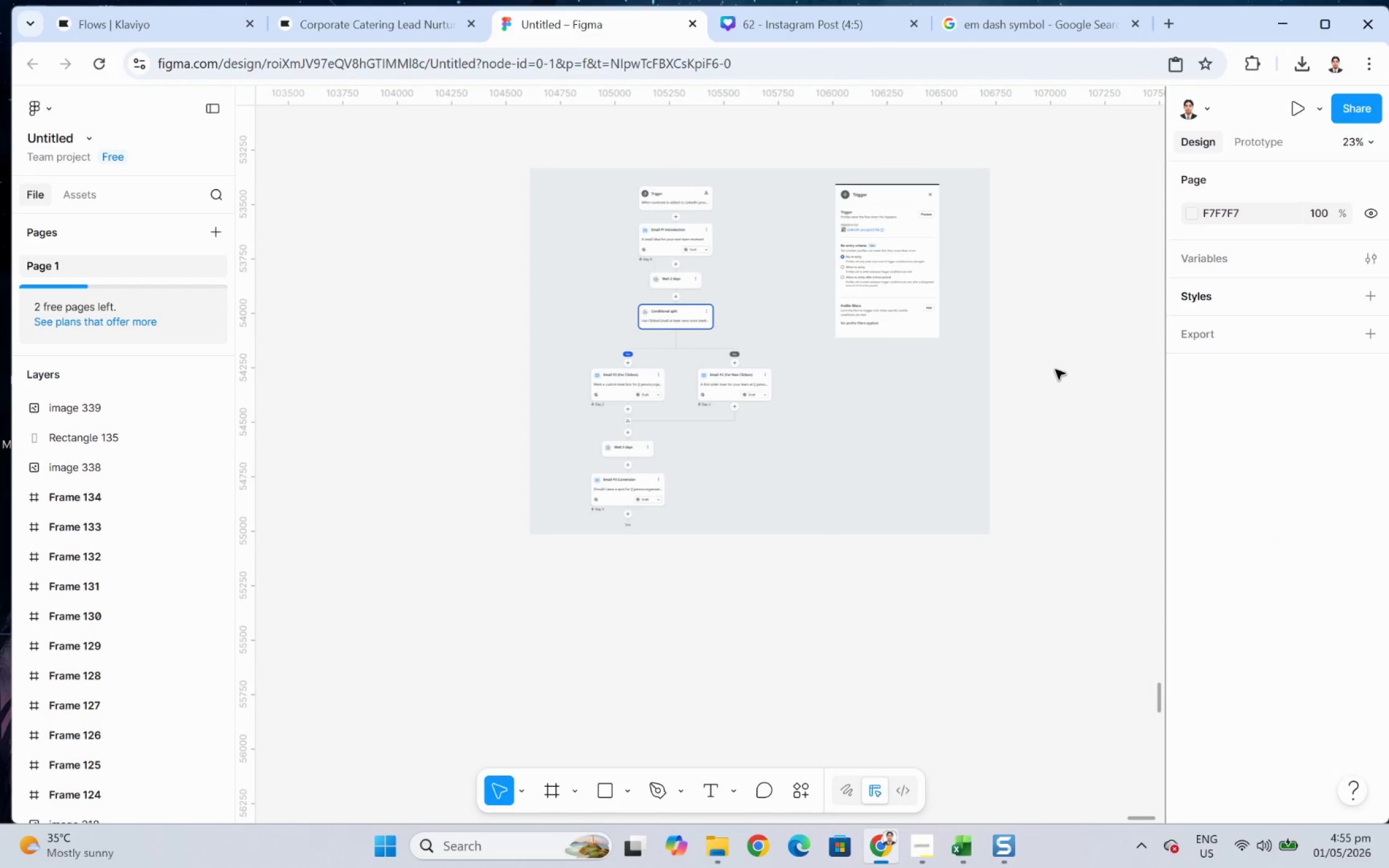 
key(Control+V)
 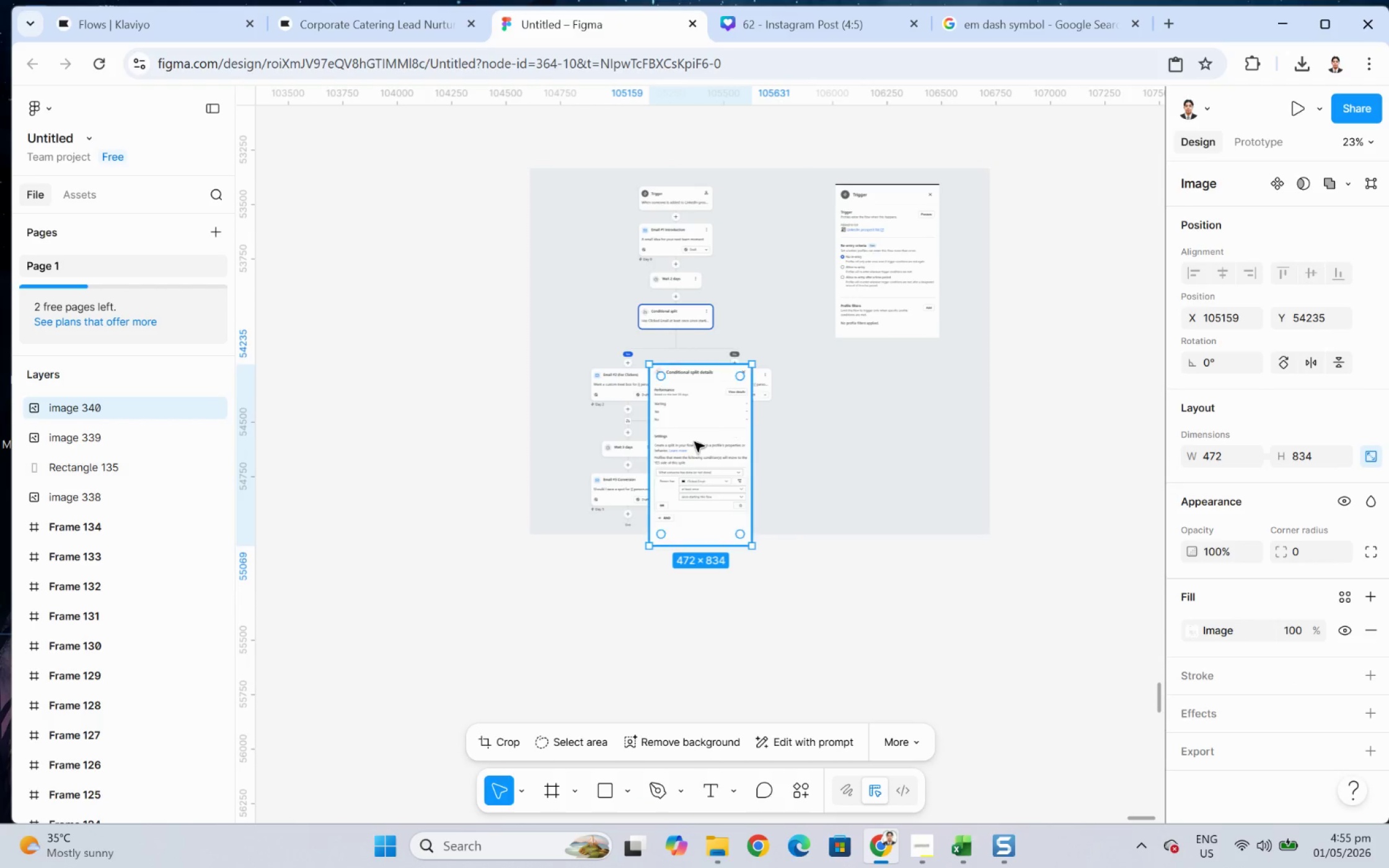 
left_click_drag(start_coordinate=[690, 450], to_coordinate=[874, 433])
 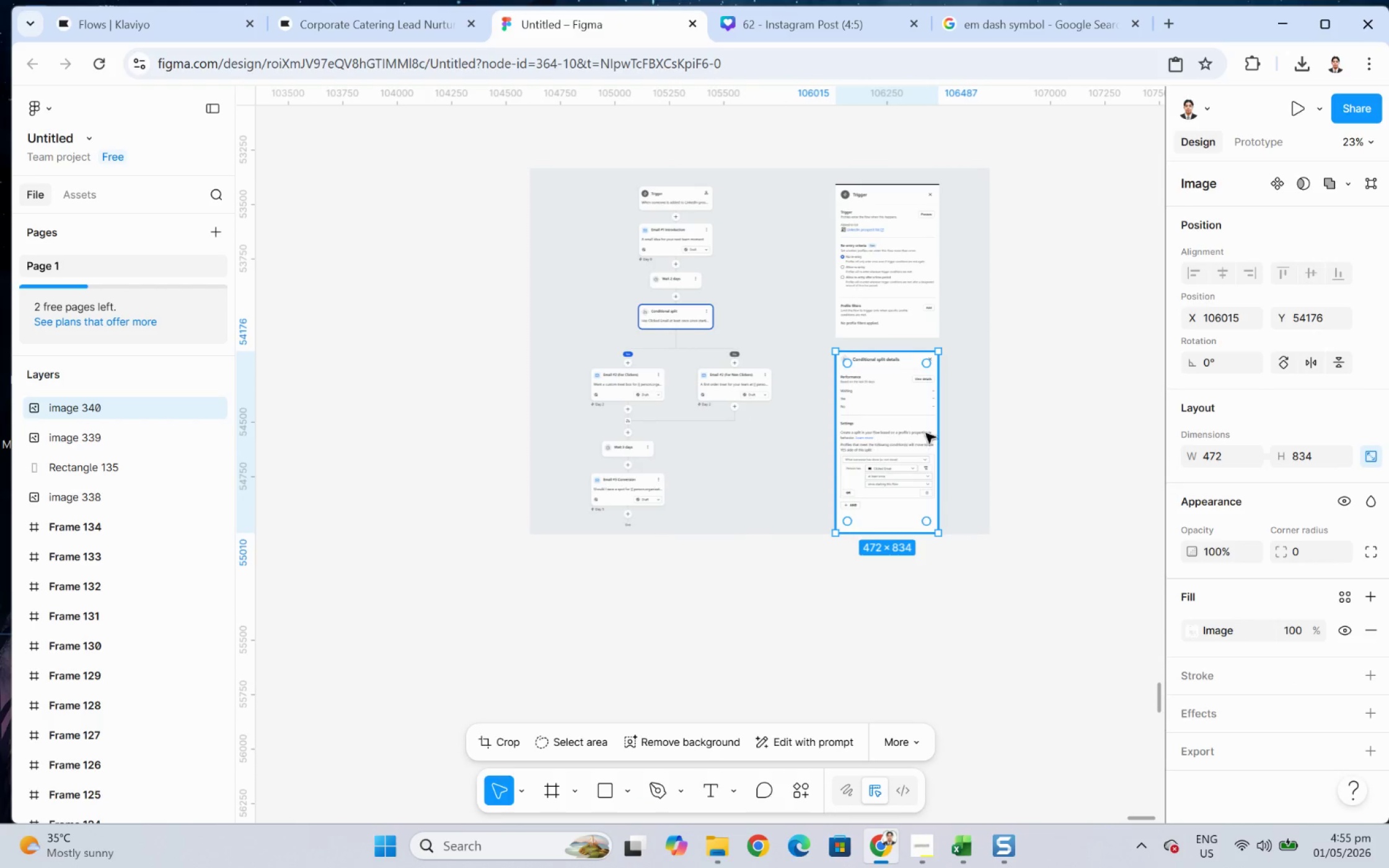 
hold_key(key=ControlLeft, duration=0.43)
scroll: coordinate [978, 495], scroll_direction: up, amount: 5.0
 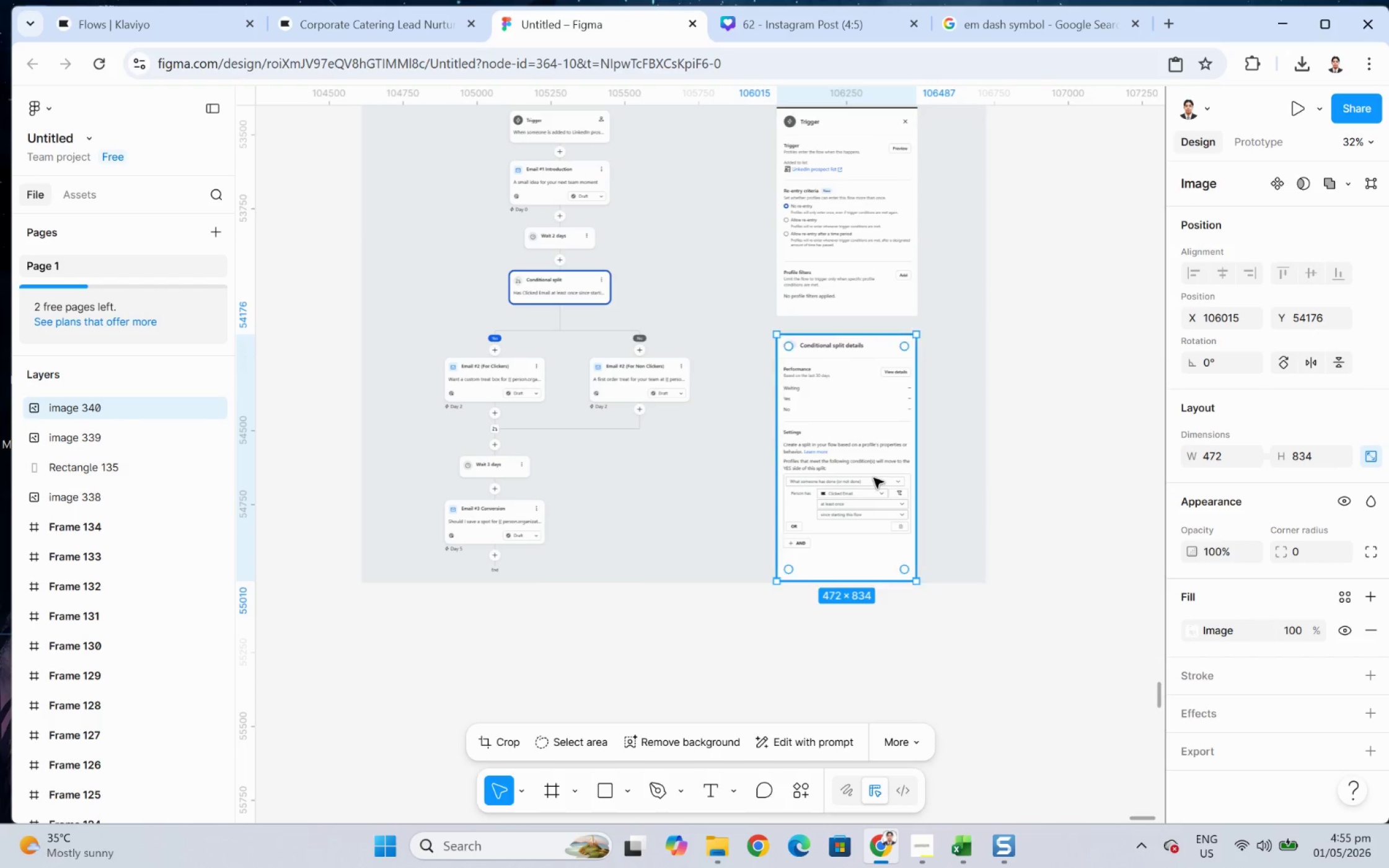 
left_click_drag(start_coordinate=[867, 475], to_coordinate=[867, 467])
 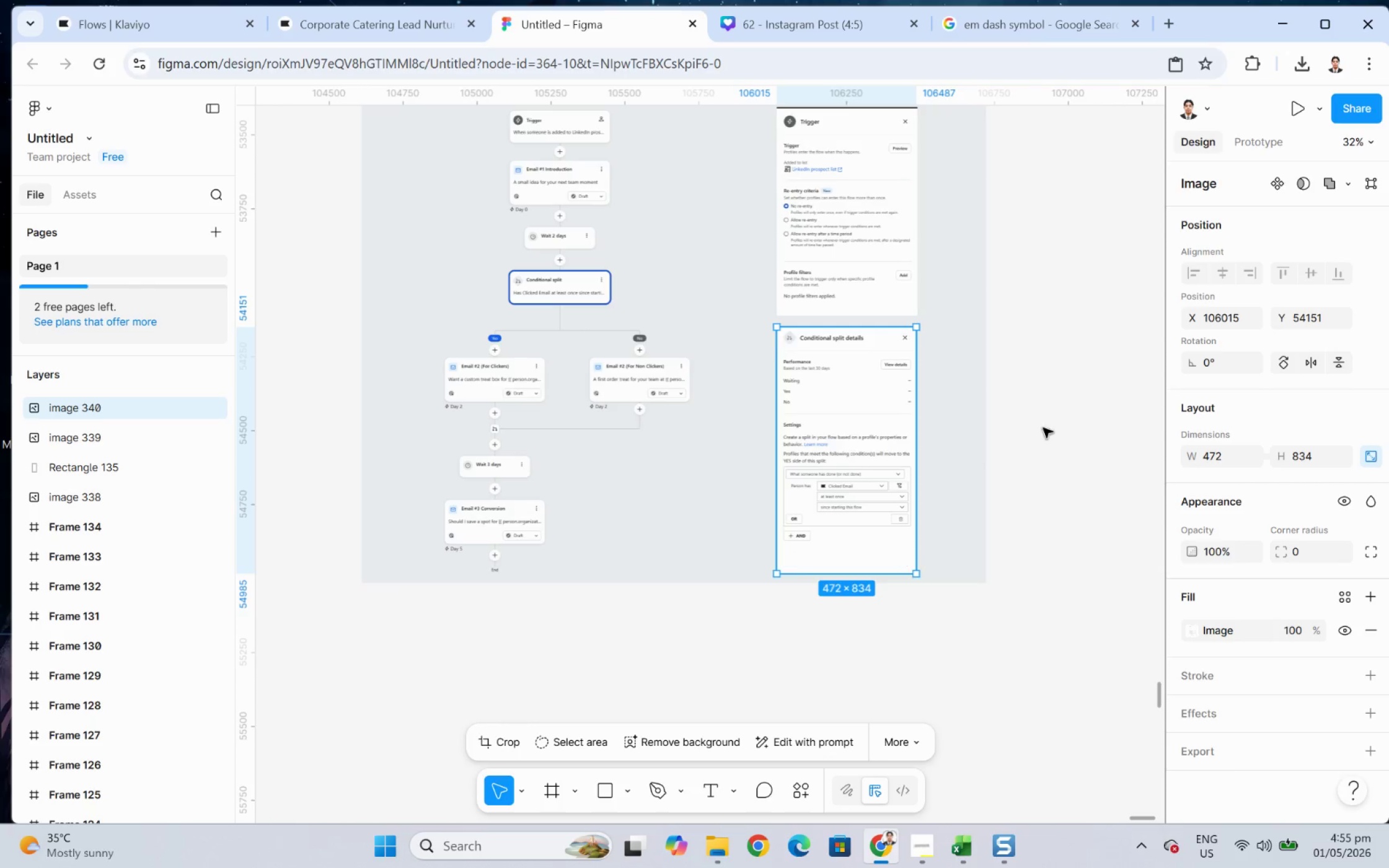 
left_click([1043, 427])
 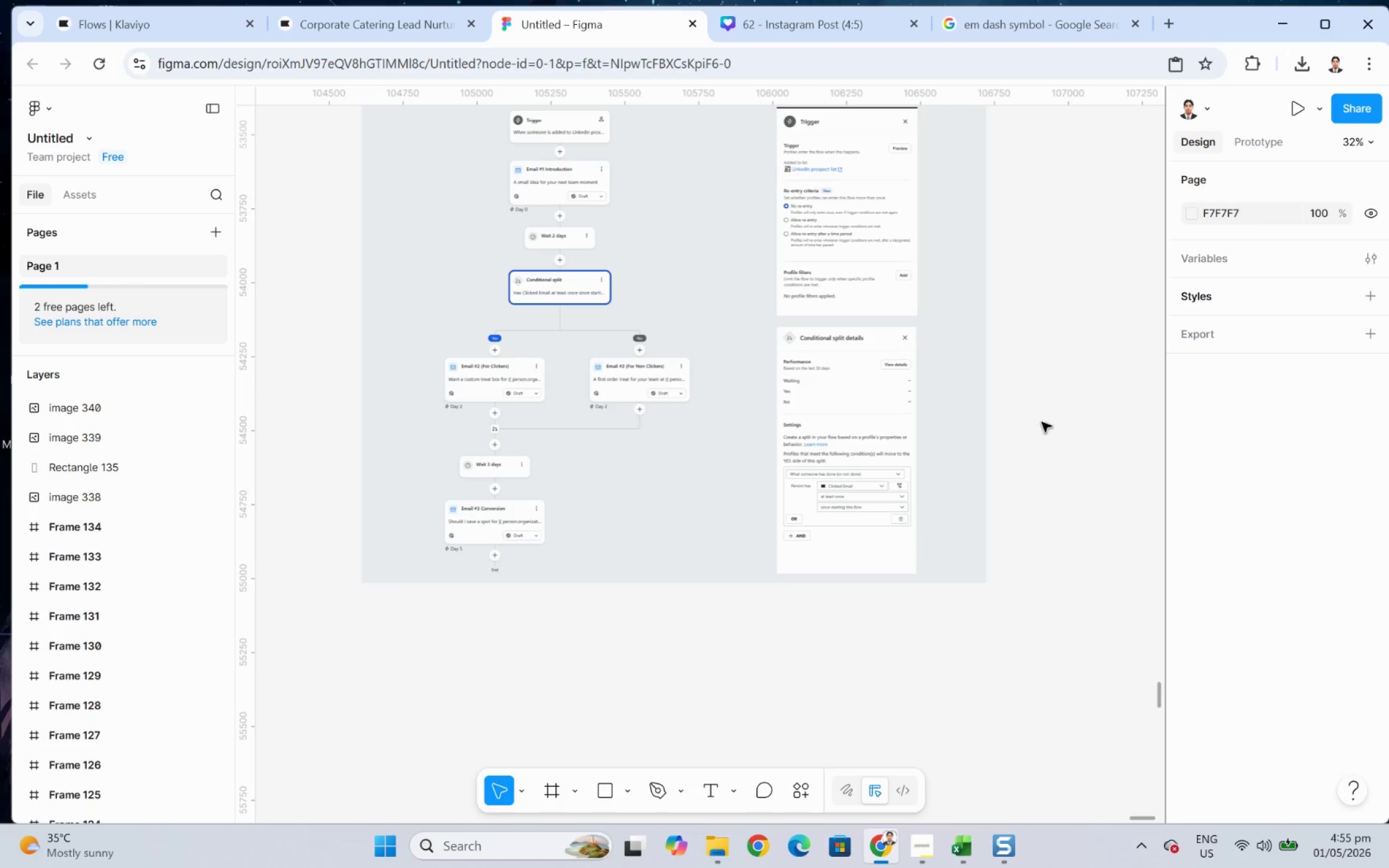 
scroll: coordinate [1041, 421], scroll_direction: up, amount: 2.0
 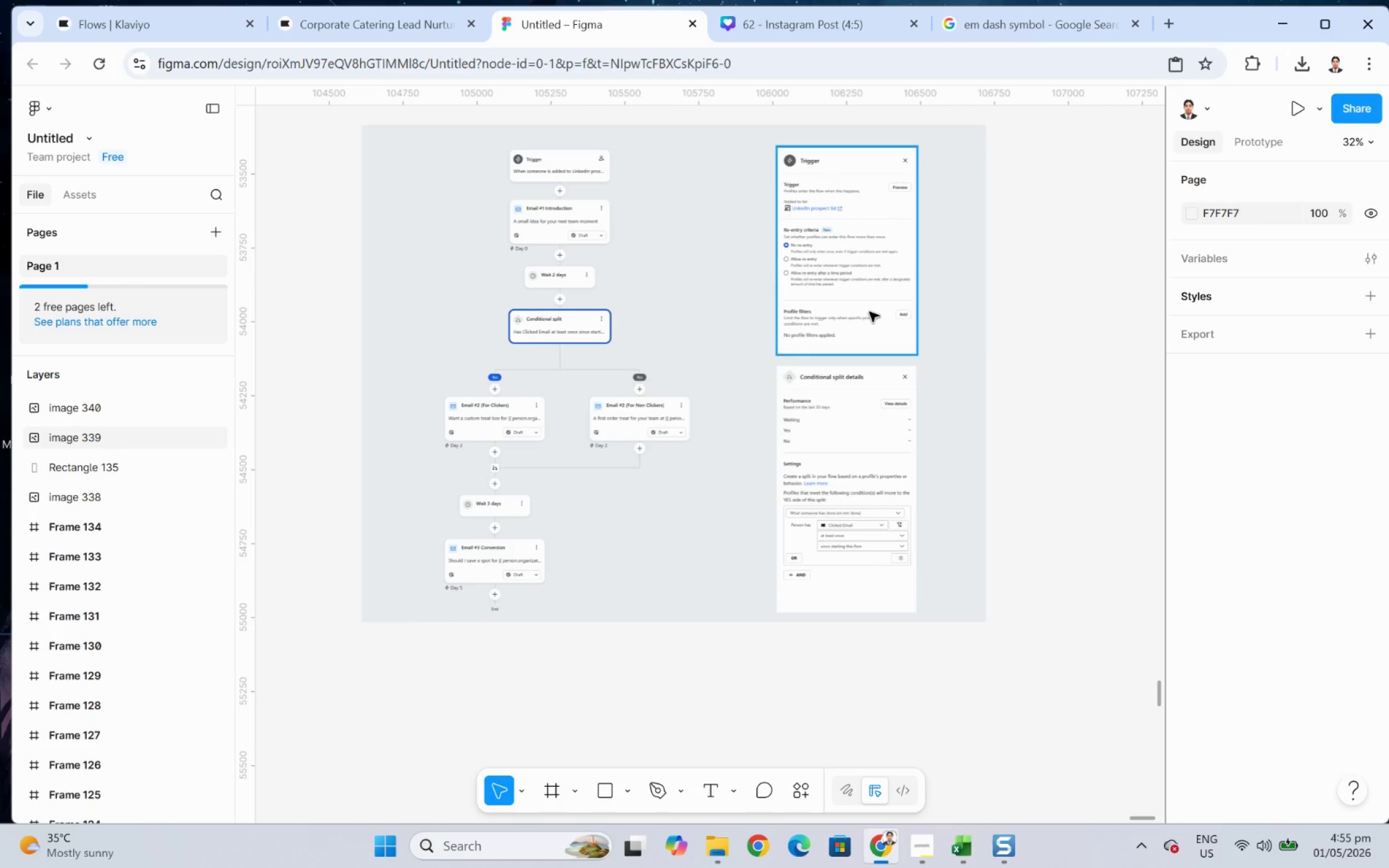 
left_click([1077, 379])
 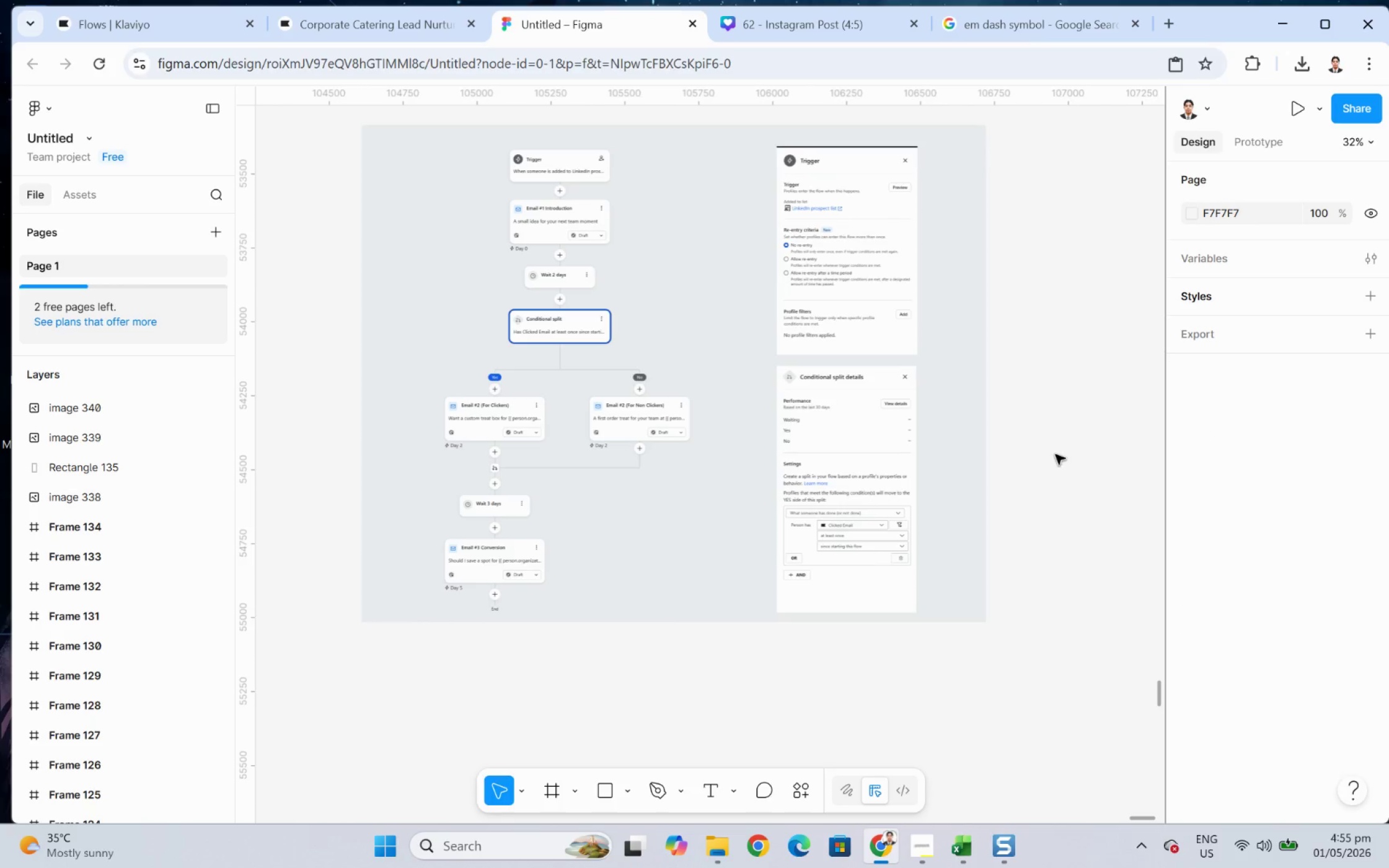 
hold_key(key=ControlLeft, duration=2.43)
scroll: coordinate [1037, 457], scroll_direction: down, amount: 2.0
 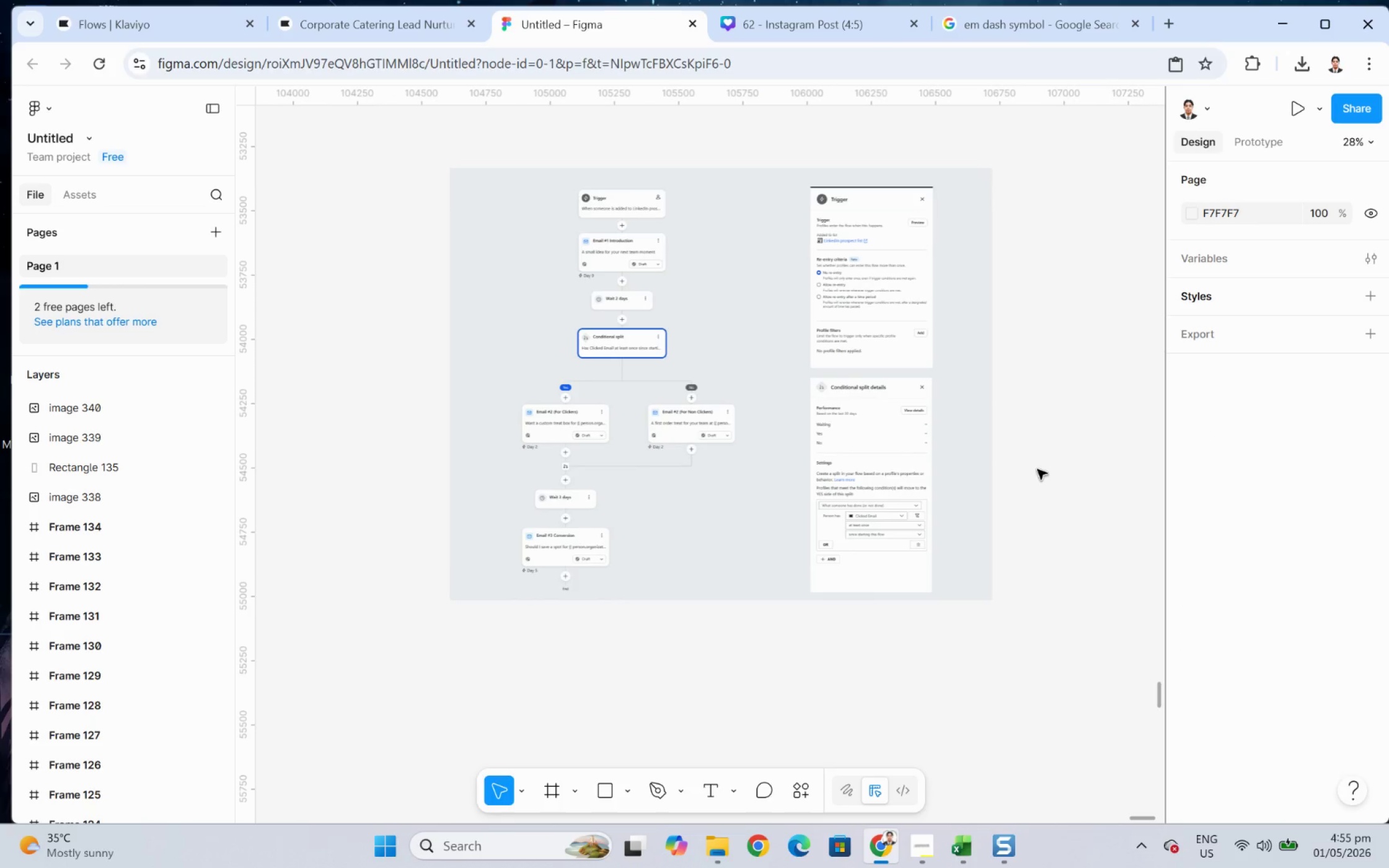 
scroll: coordinate [1033, 480], scroll_direction: up, amount: 2.0
 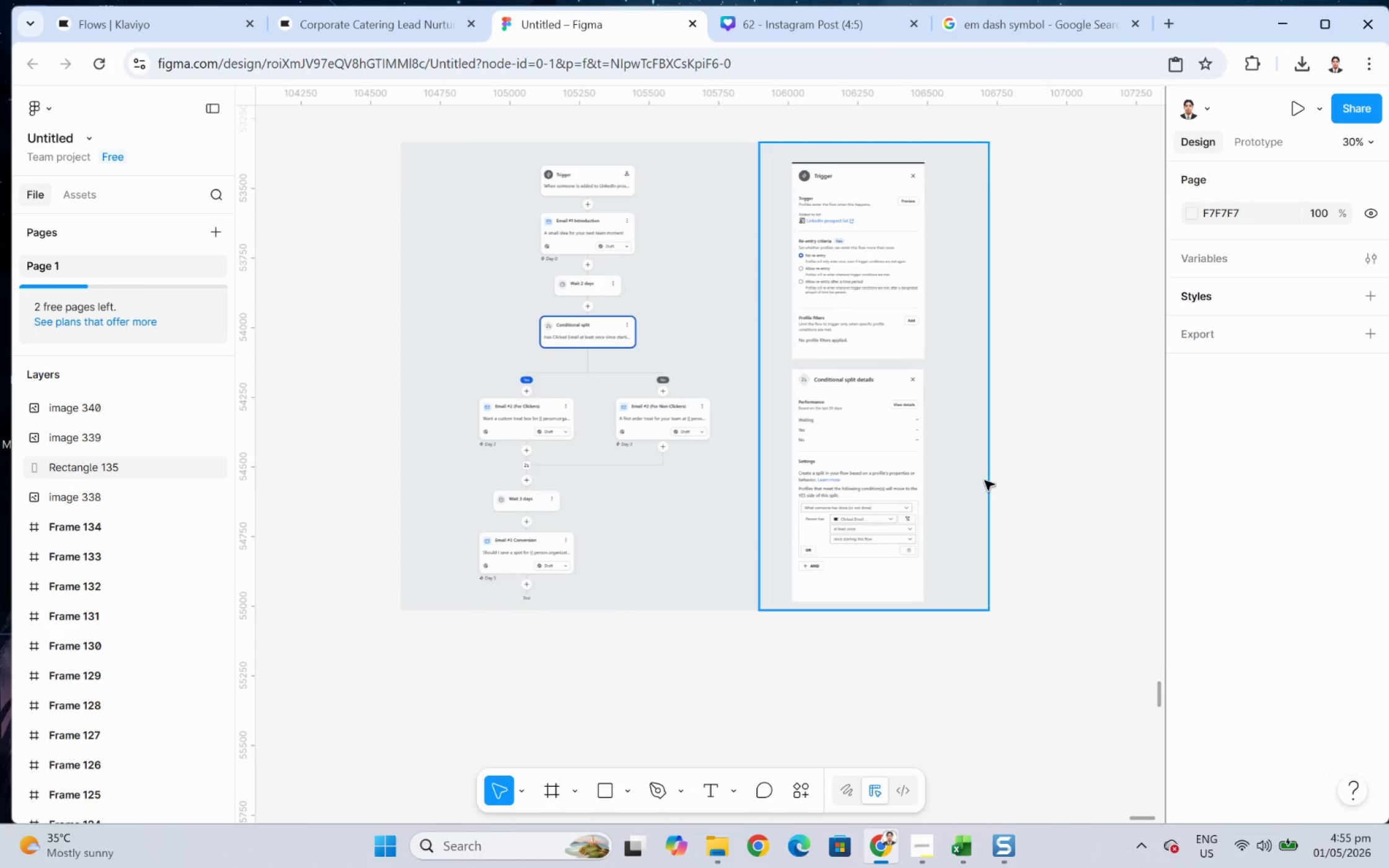 
hold_key(key=ControlLeft, duration=5.48)
scroll: coordinate [539, 522], scroll_direction: up, amount: 5.0
 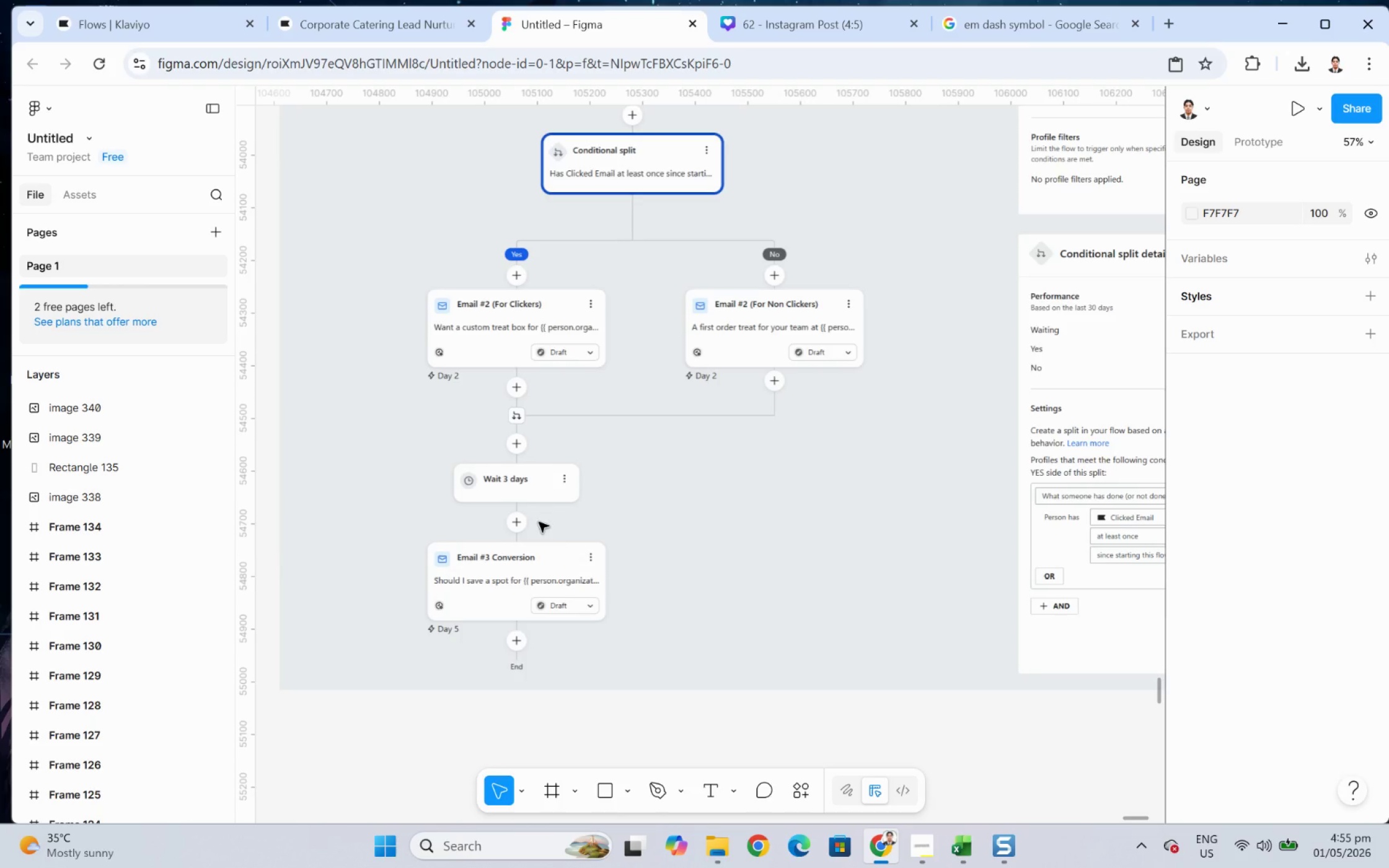 
scroll: coordinate [539, 522], scroll_direction: down, amount: 6.0
 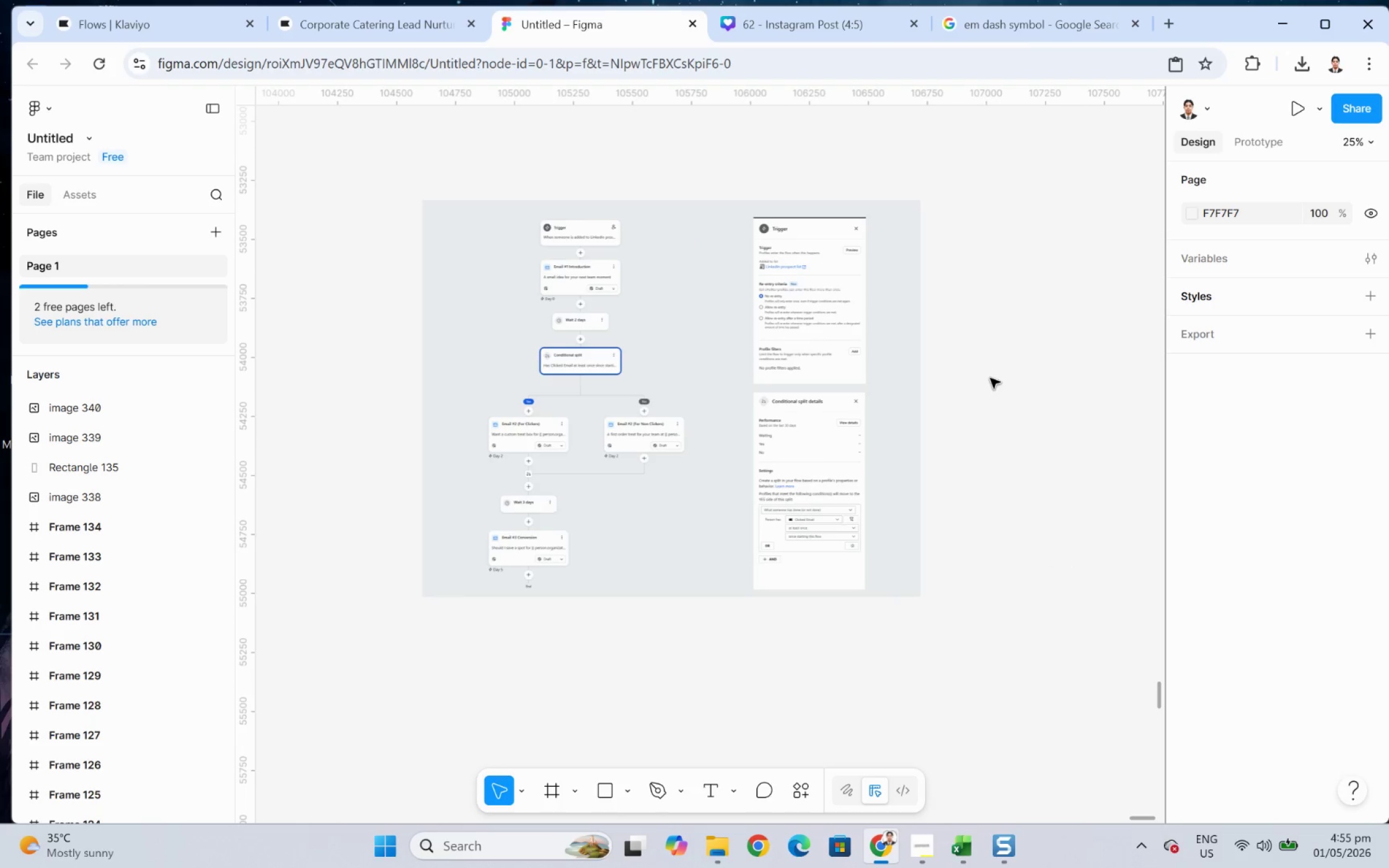 
left_click([999, 389])
 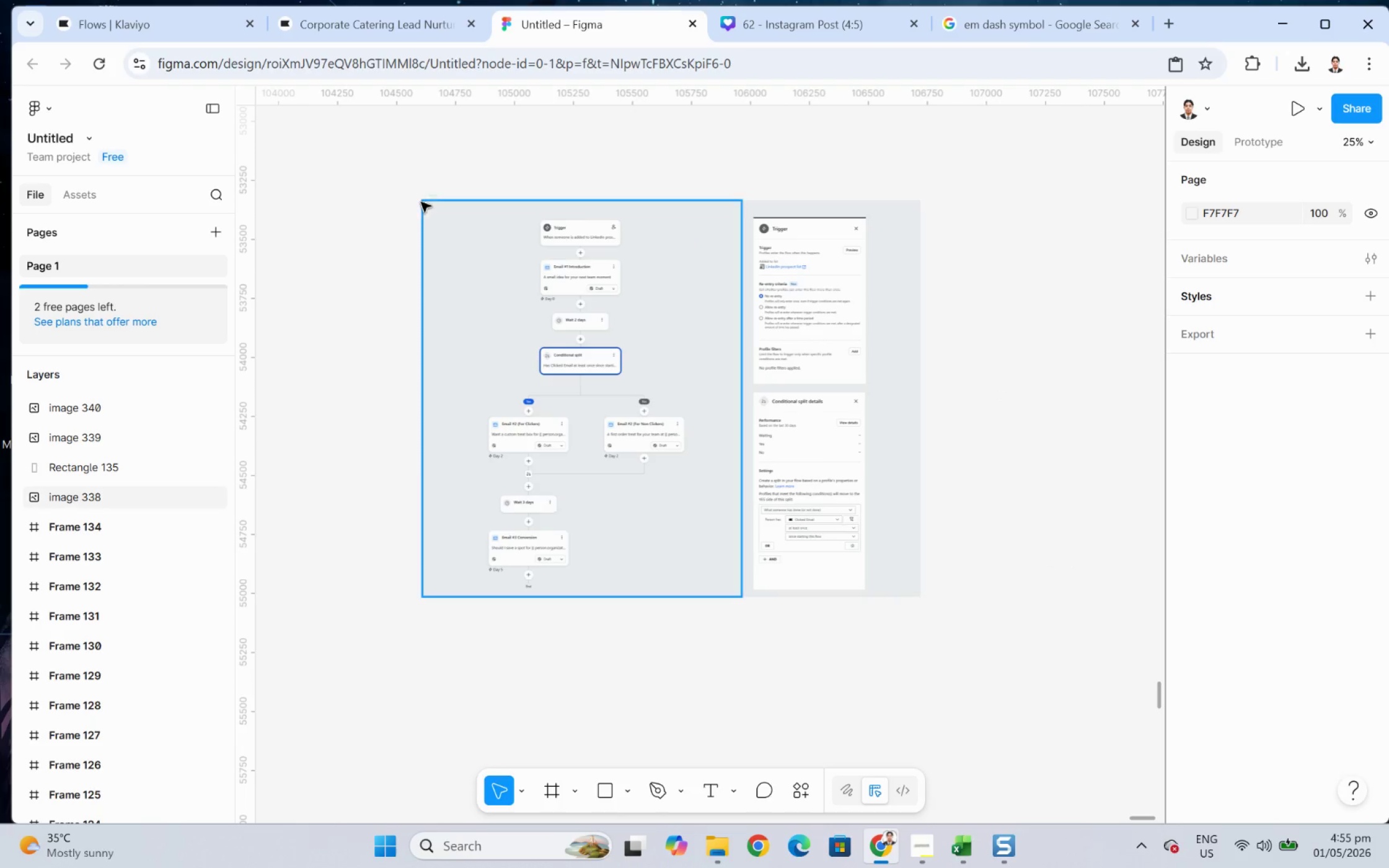 
left_click_drag(start_coordinate=[400, 180], to_coordinate=[987, 627])
 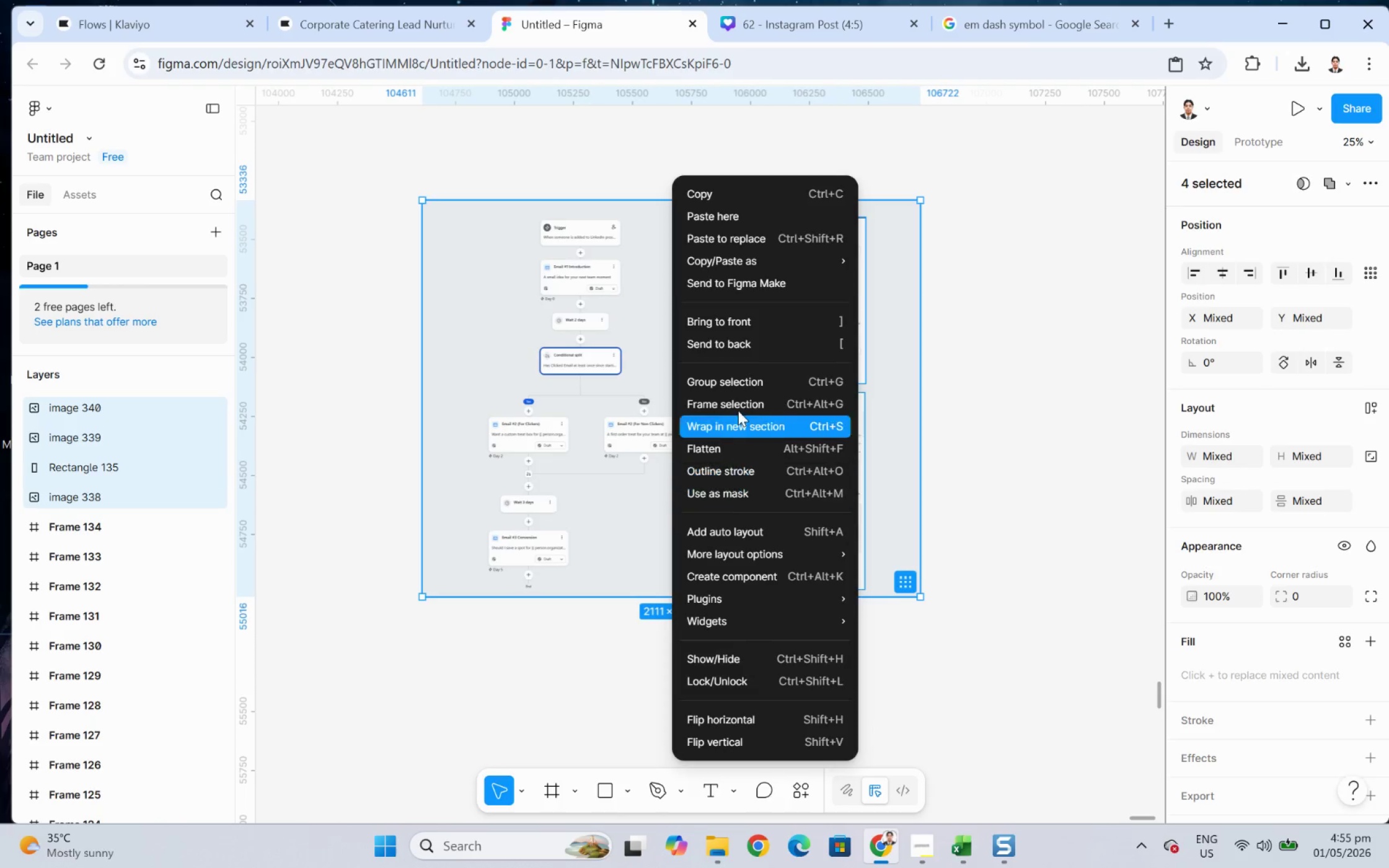 
left_click([733, 403])
 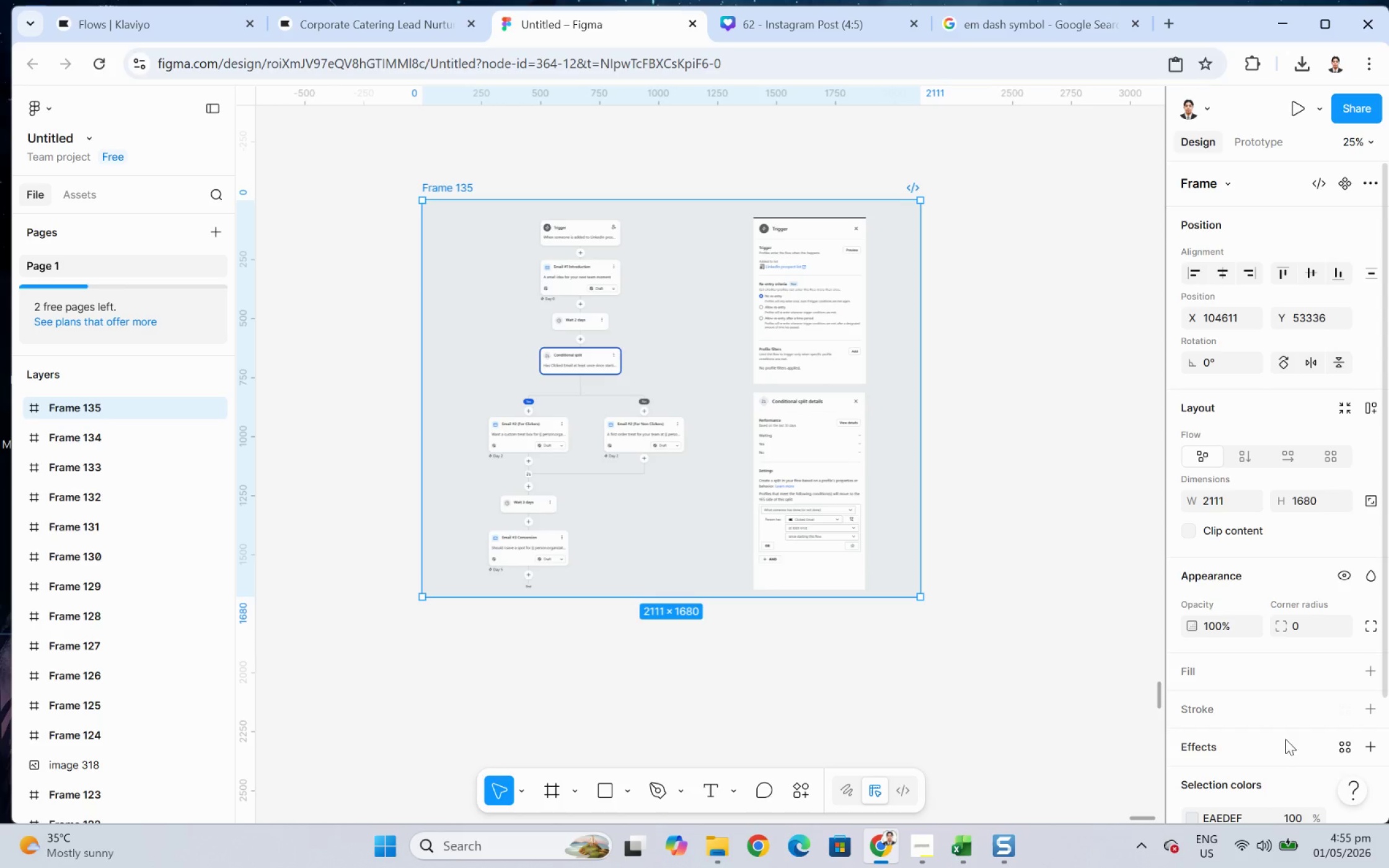 
scroll: coordinate [1283, 766], scroll_direction: down, amount: 3.0
 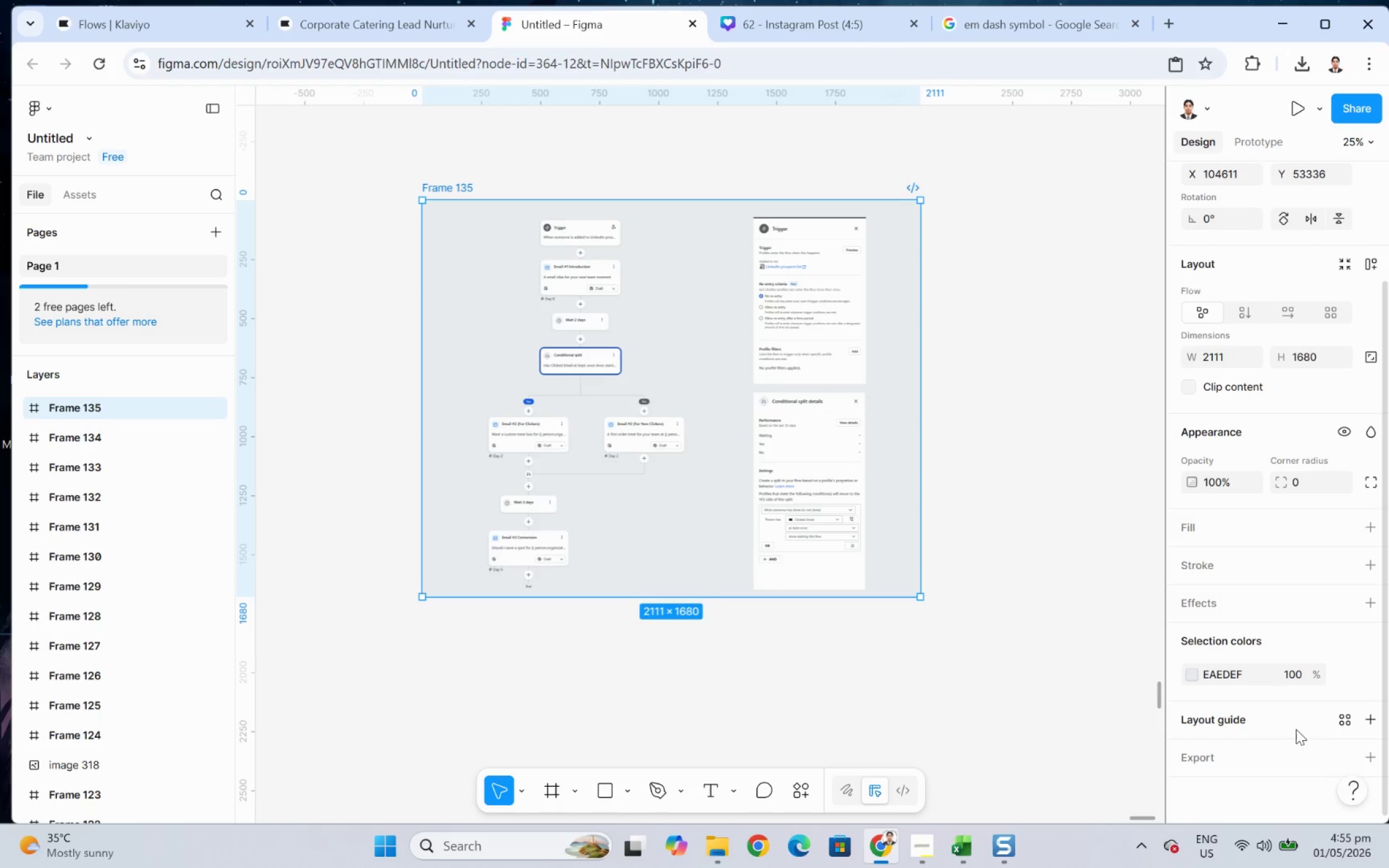 
left_click([1293, 748])
 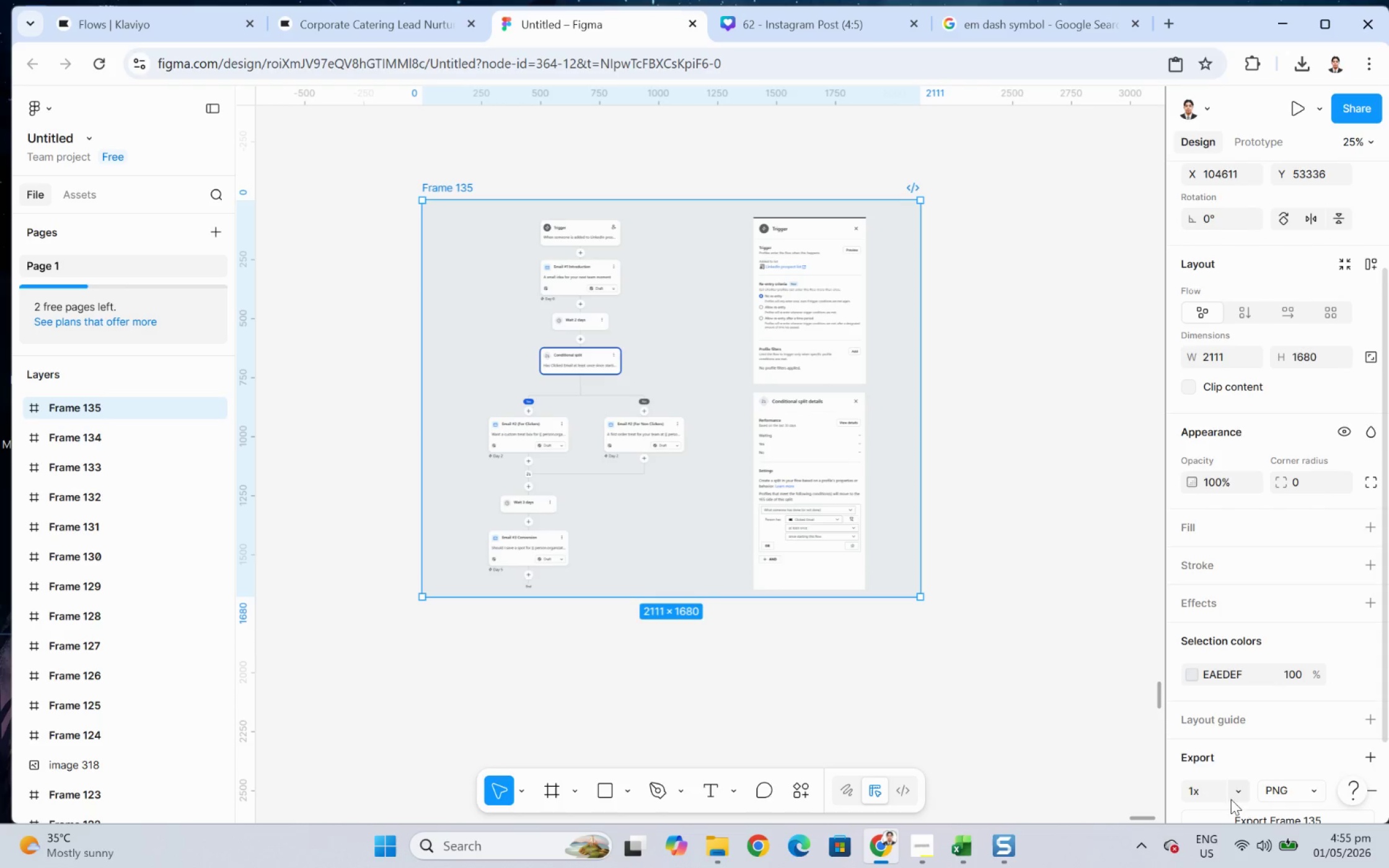 
scroll: coordinate [1237, 784], scroll_direction: down, amount: 3.0
 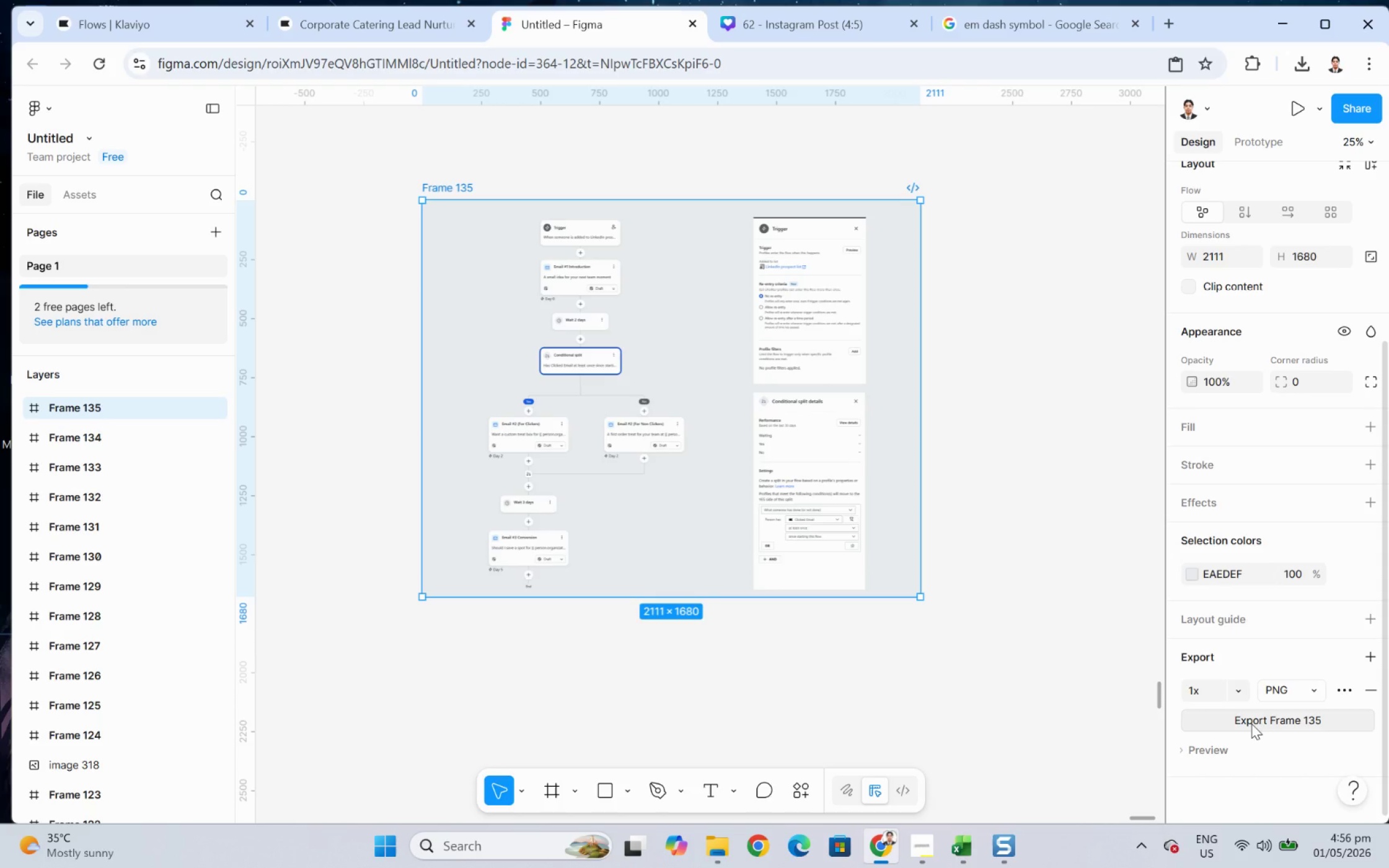 
left_click([1251, 723])
 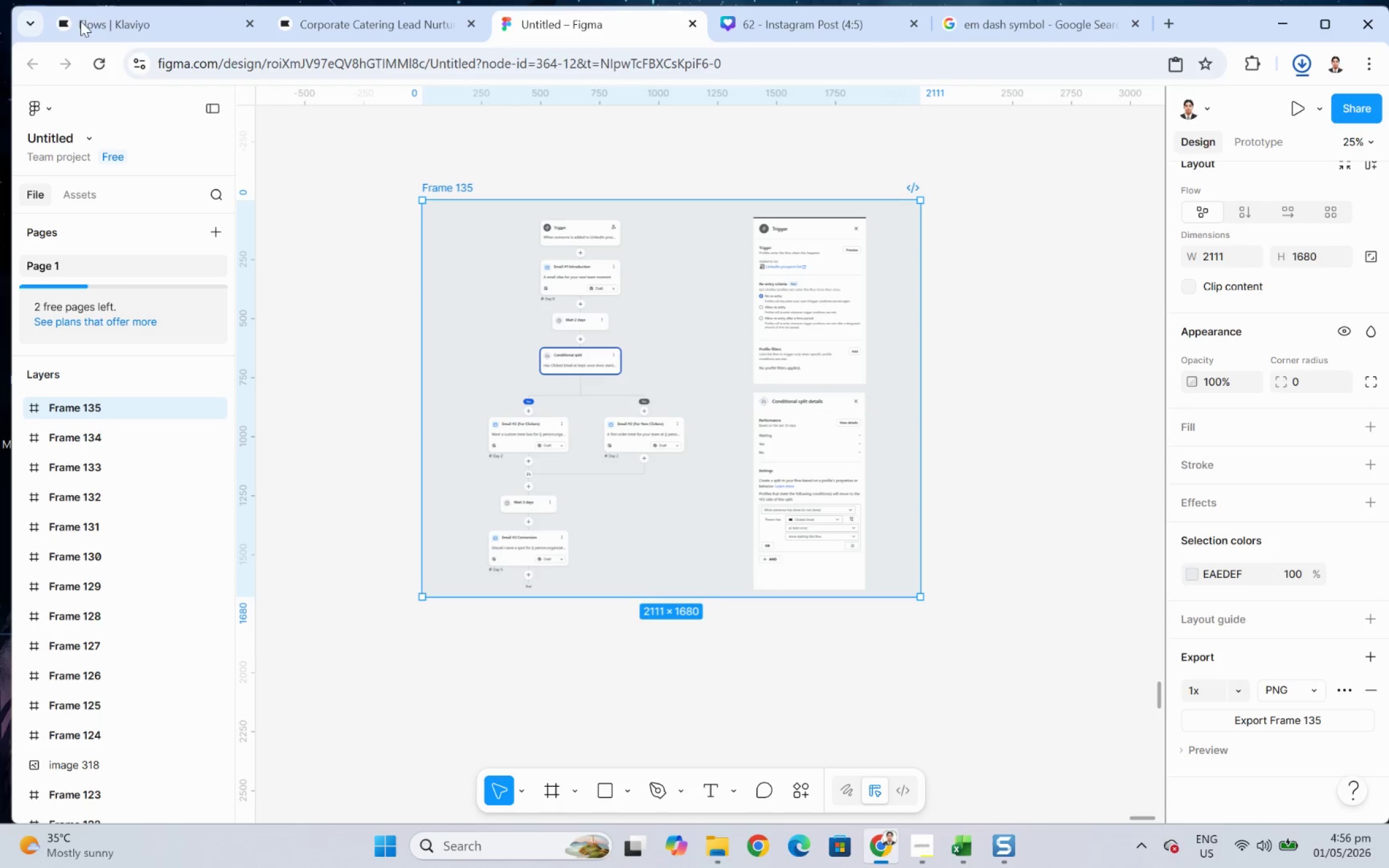 
left_click([338, 9])
 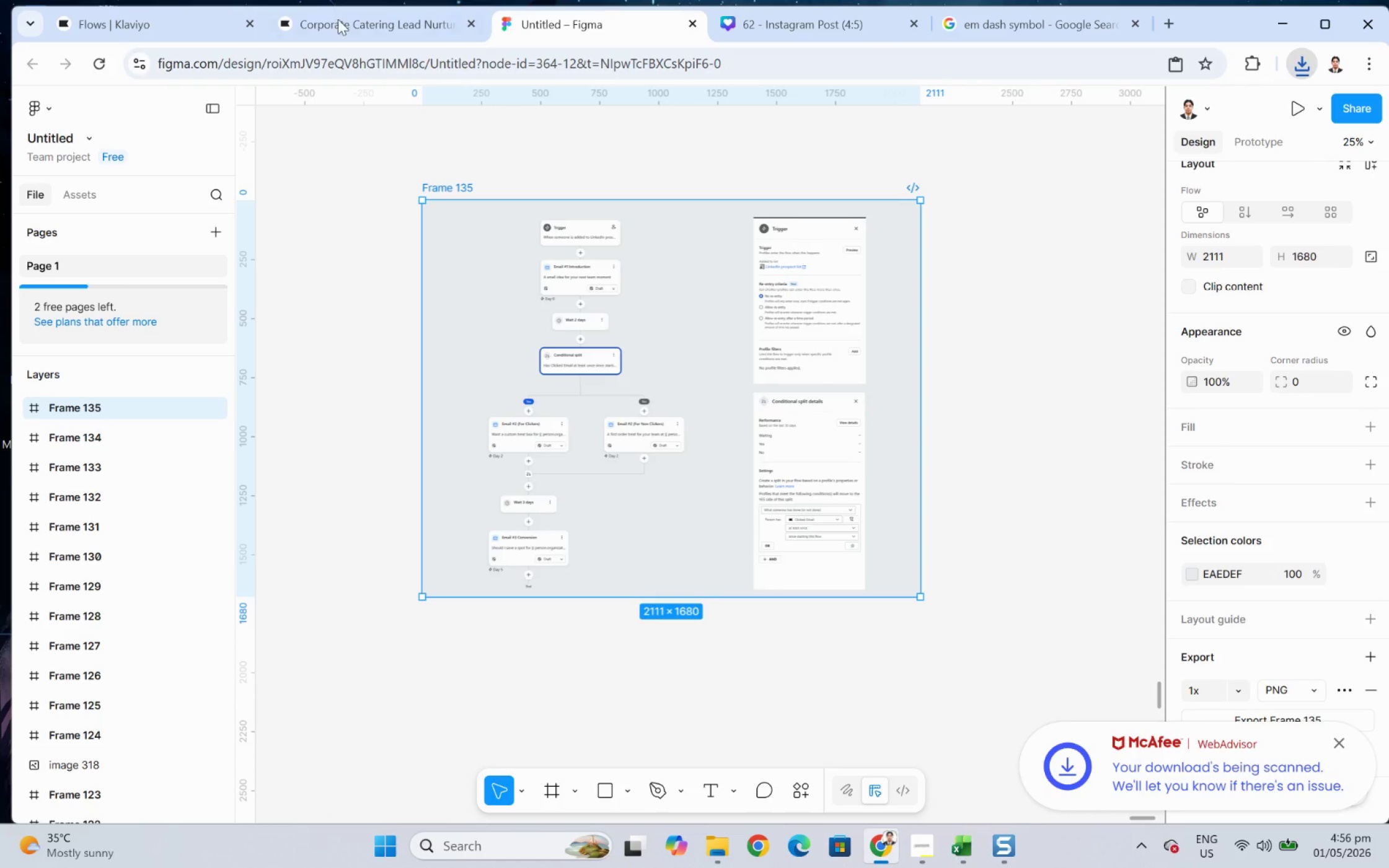 
double_click([338, 22])
 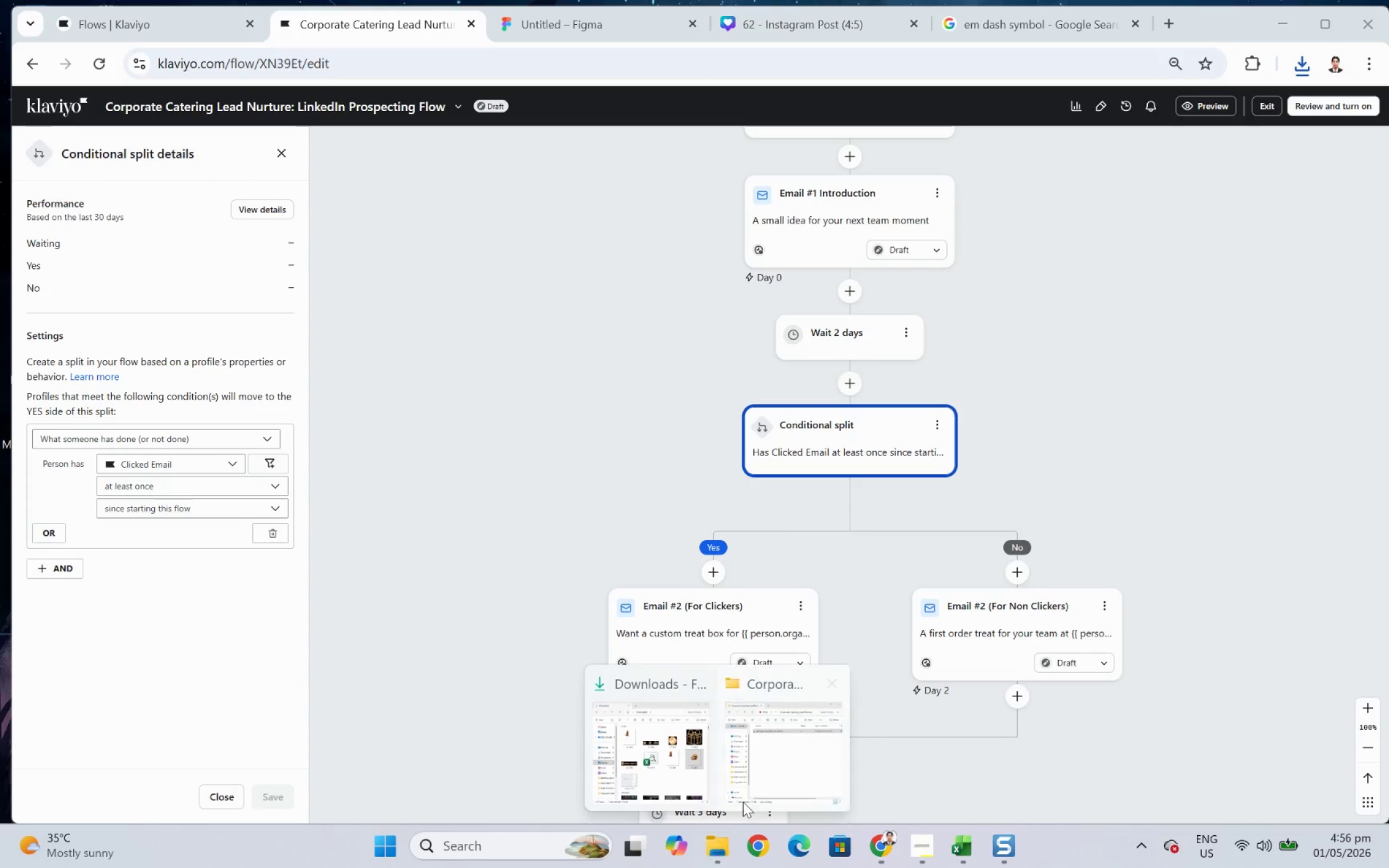 
left_click([669, 767])
 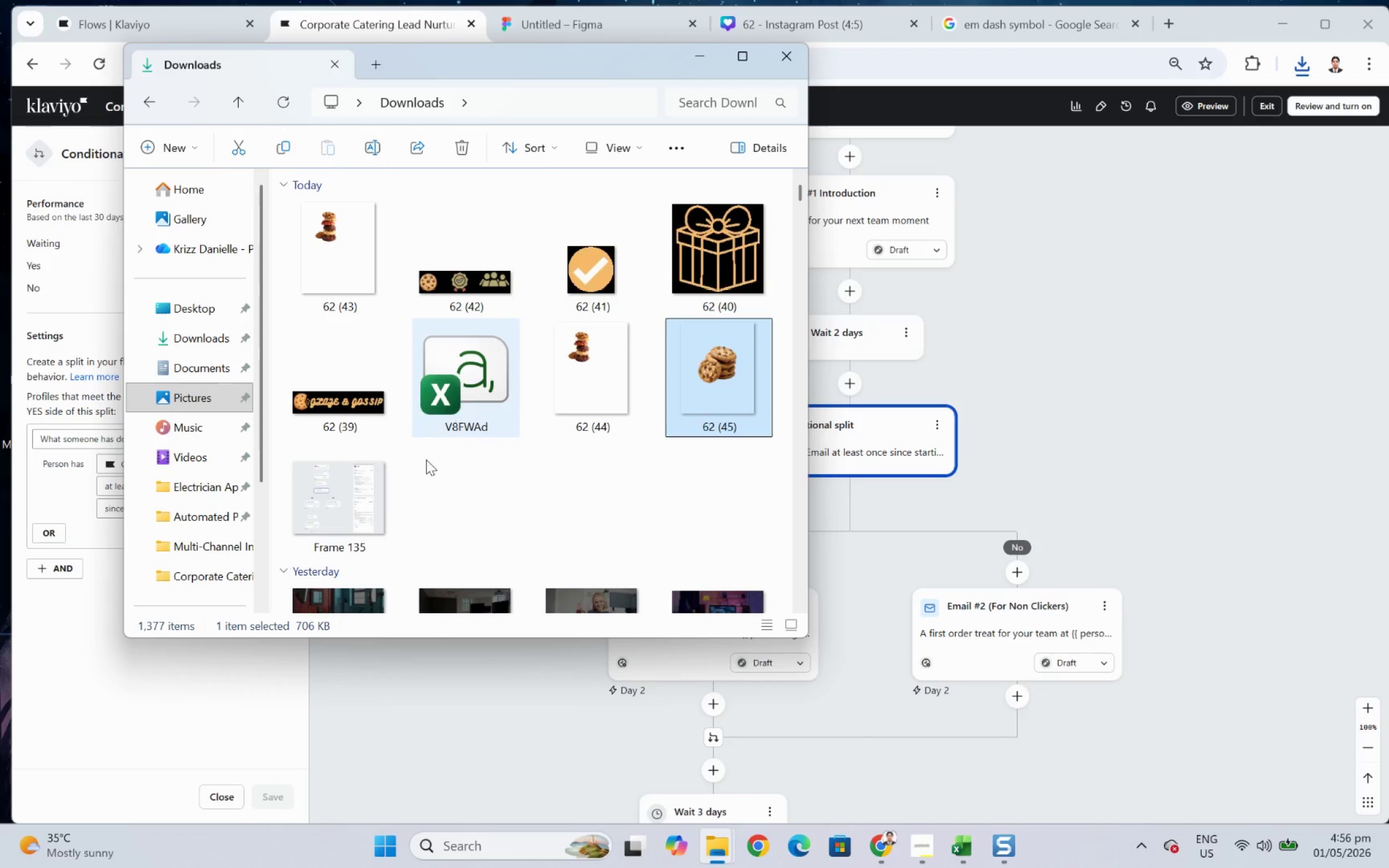 
left_click([384, 492])
 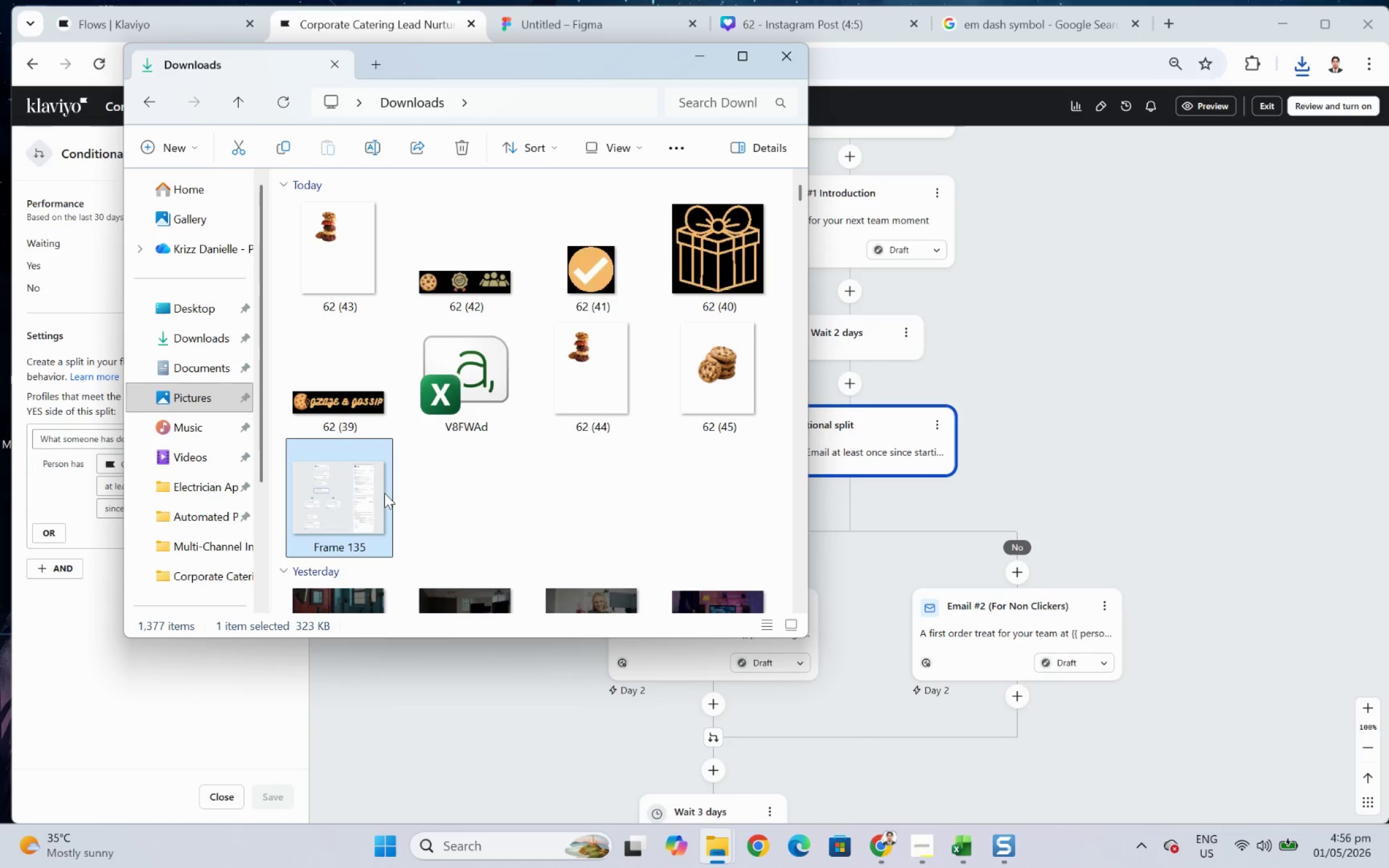 
key(Control+X)
 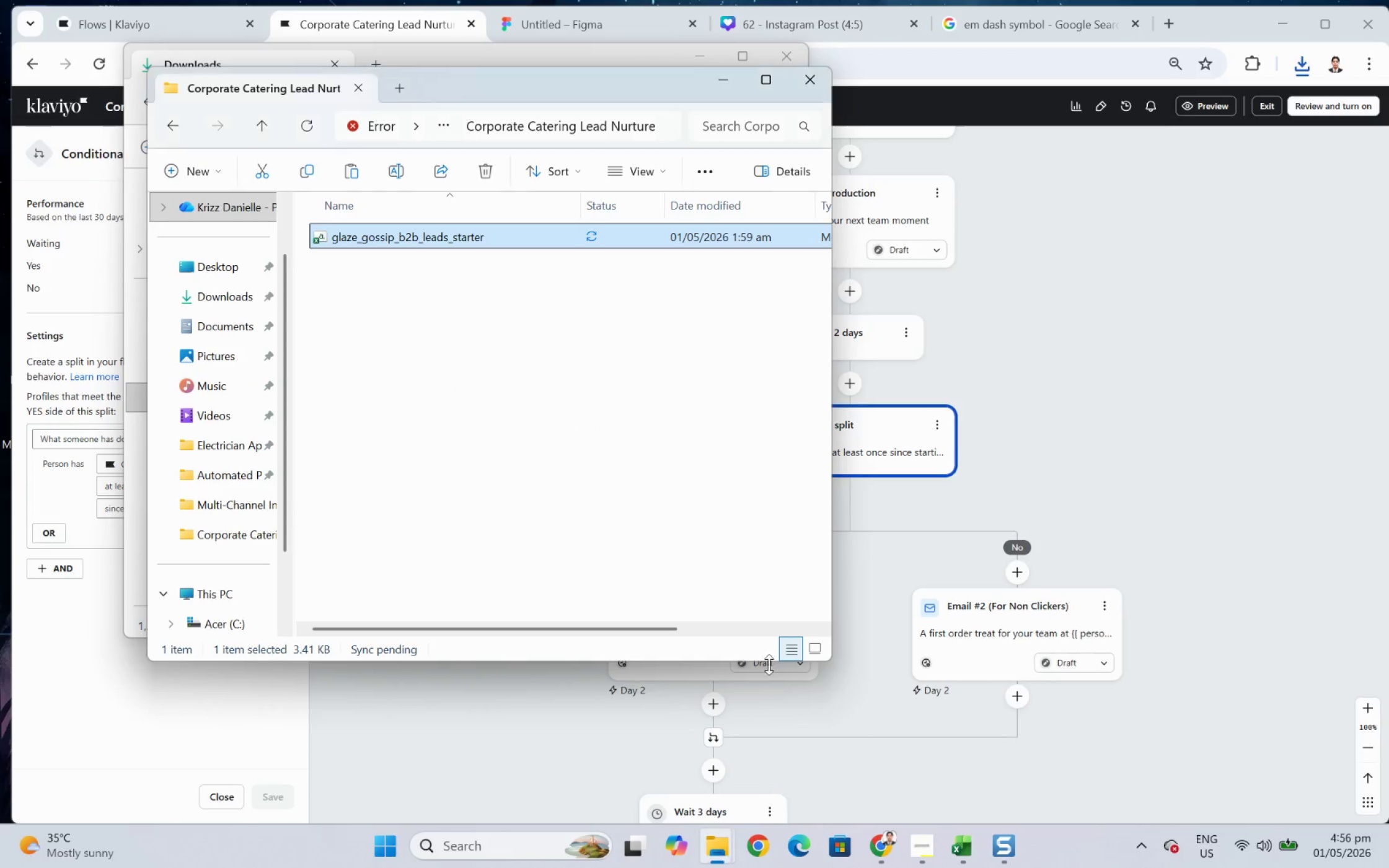 
left_click([732, 524])